 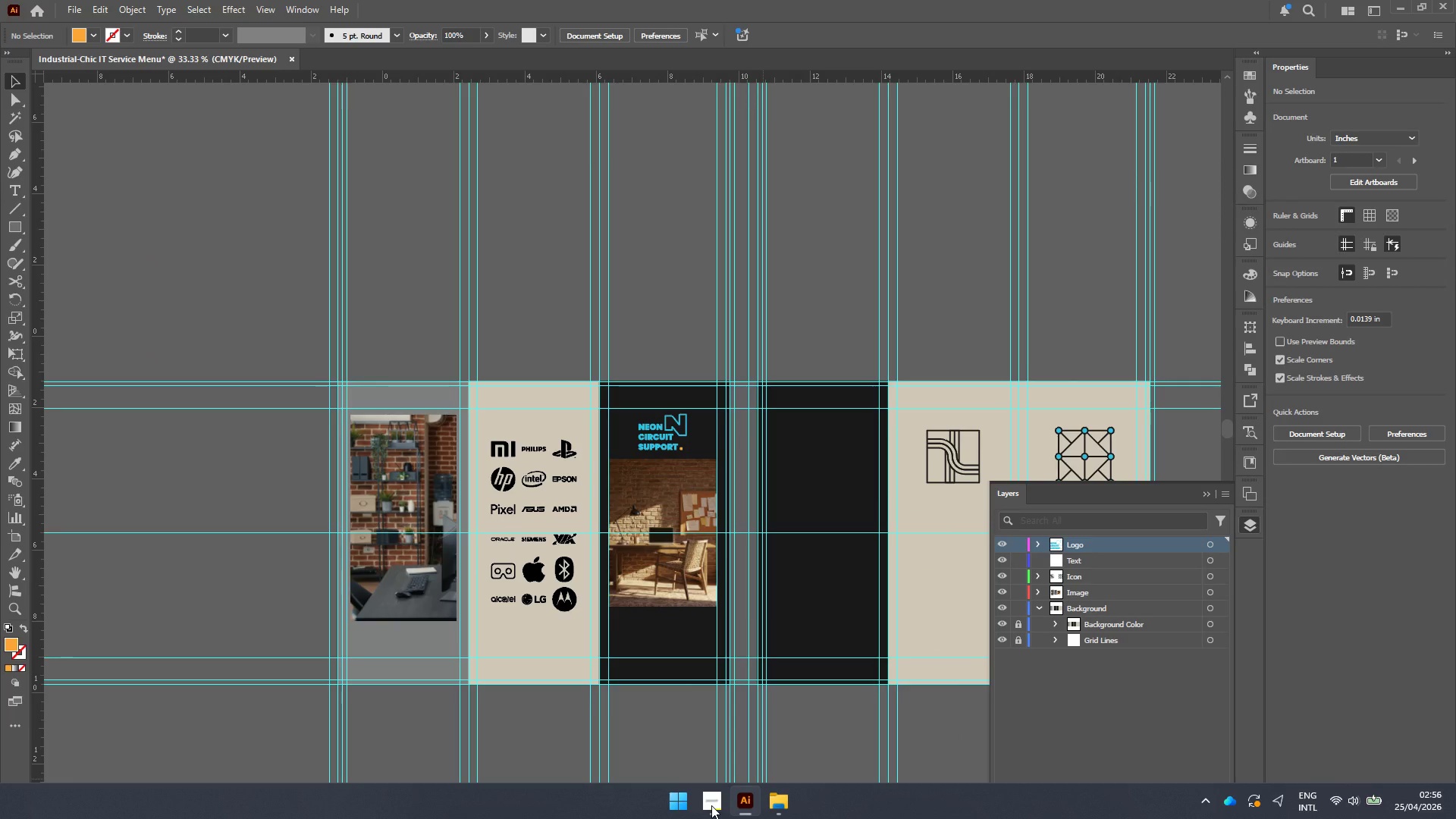 
scroll: coordinate [581, 544], scroll_direction: up, amount: 4.0
 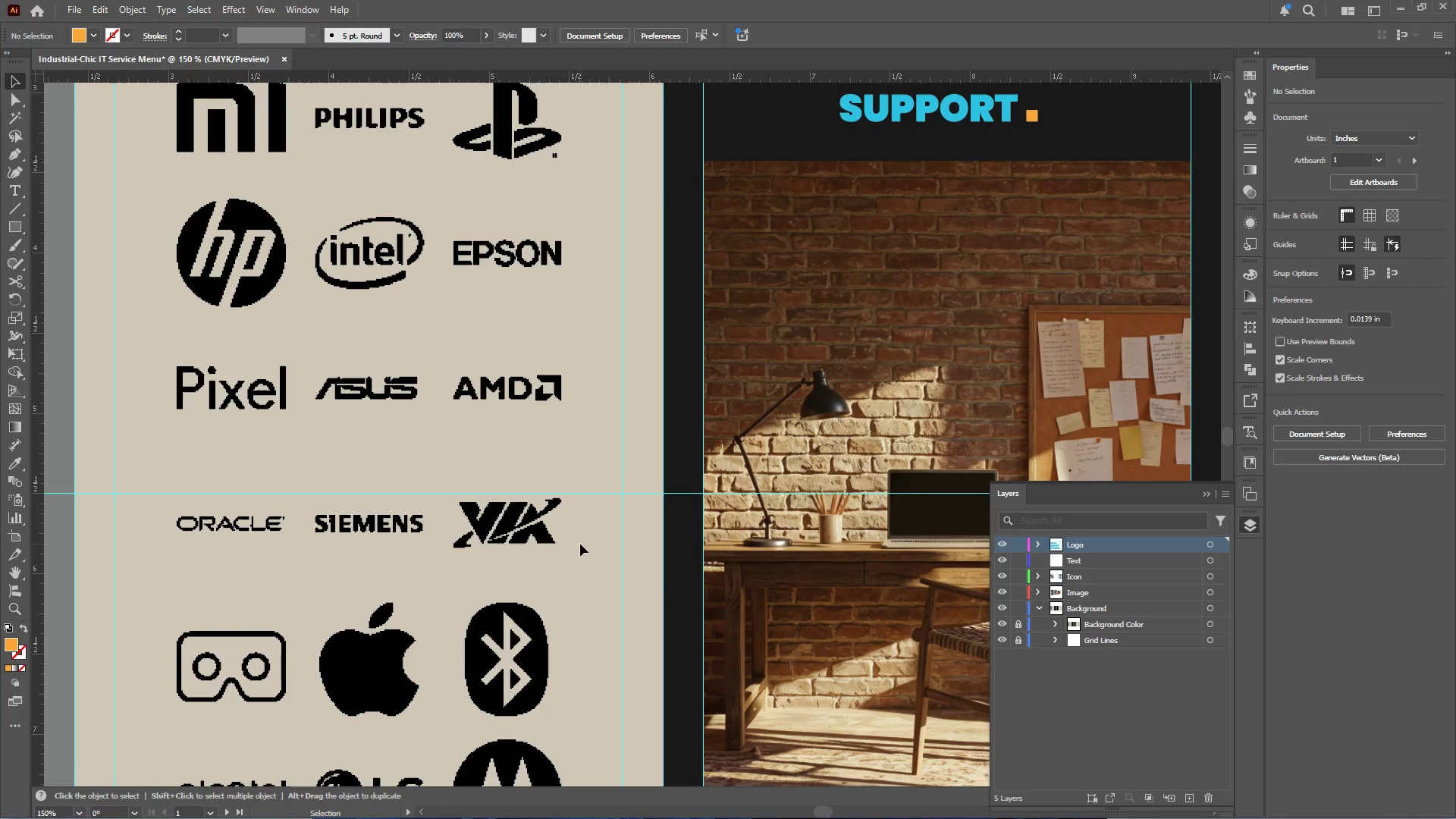 
hold_key(key=AltLeft, duration=0.83)
scroll: coordinate [518, 546], scroll_direction: down, amount: 1.0
 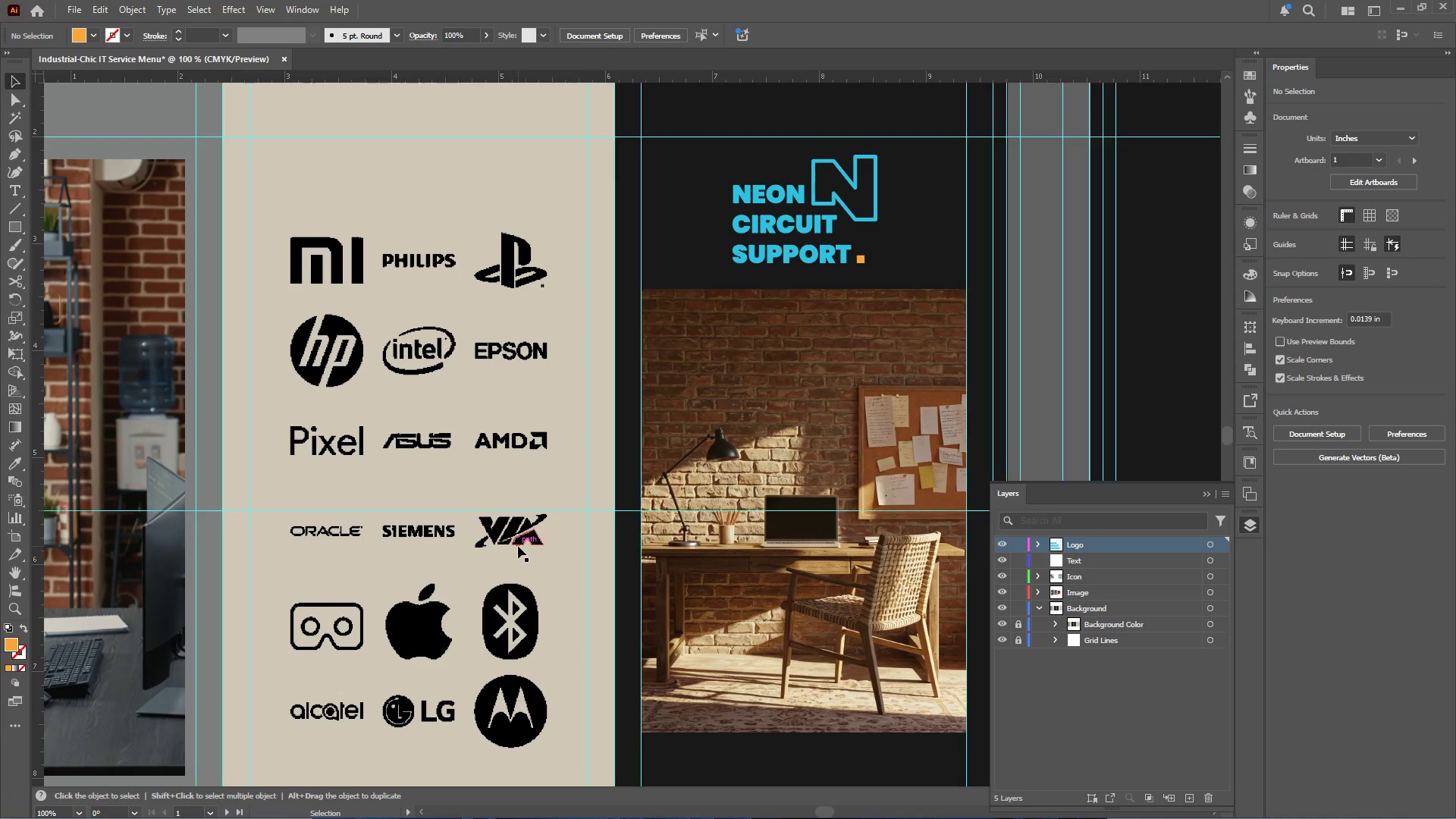 
hold_key(key=AltLeft, duration=1.19)
scroll: coordinate [518, 546], scroll_direction: down, amount: 2.0
 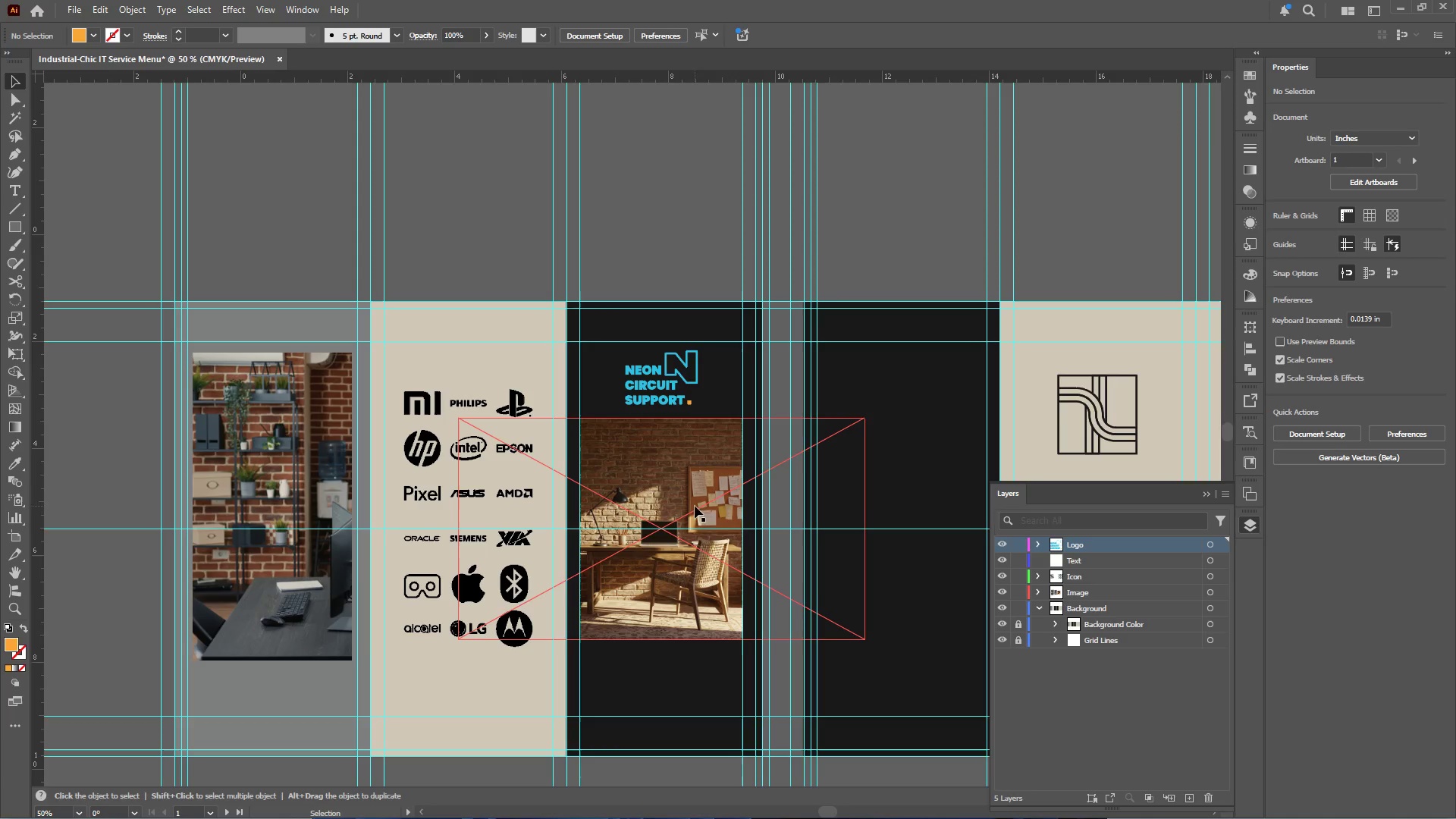 
hold_key(key=AltLeft, duration=0.72)
 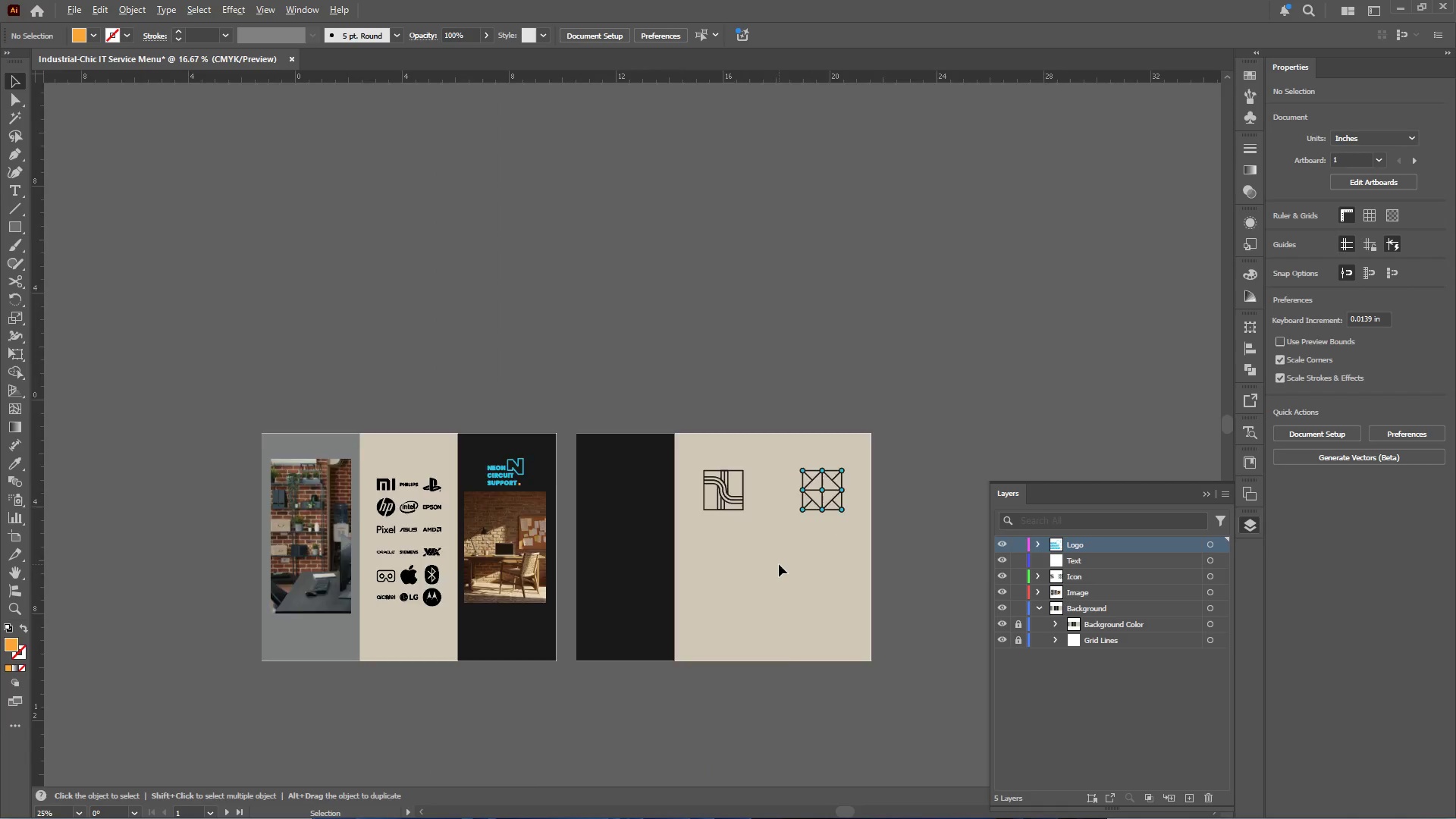 
hold_key(key=AltLeft, duration=0.56)
 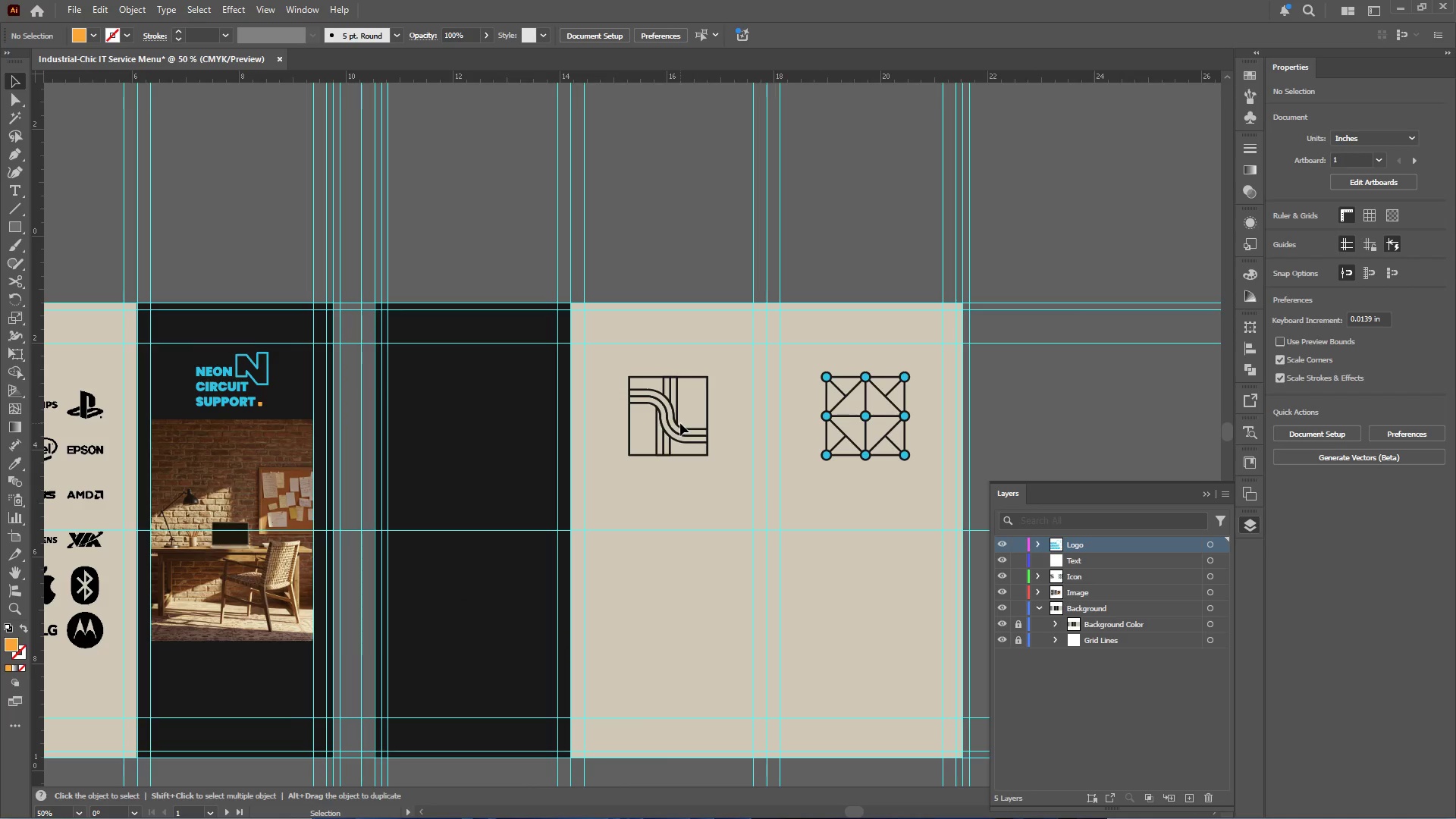 
scroll: coordinate [564, 565], scroll_direction: down, amount: 3.0
 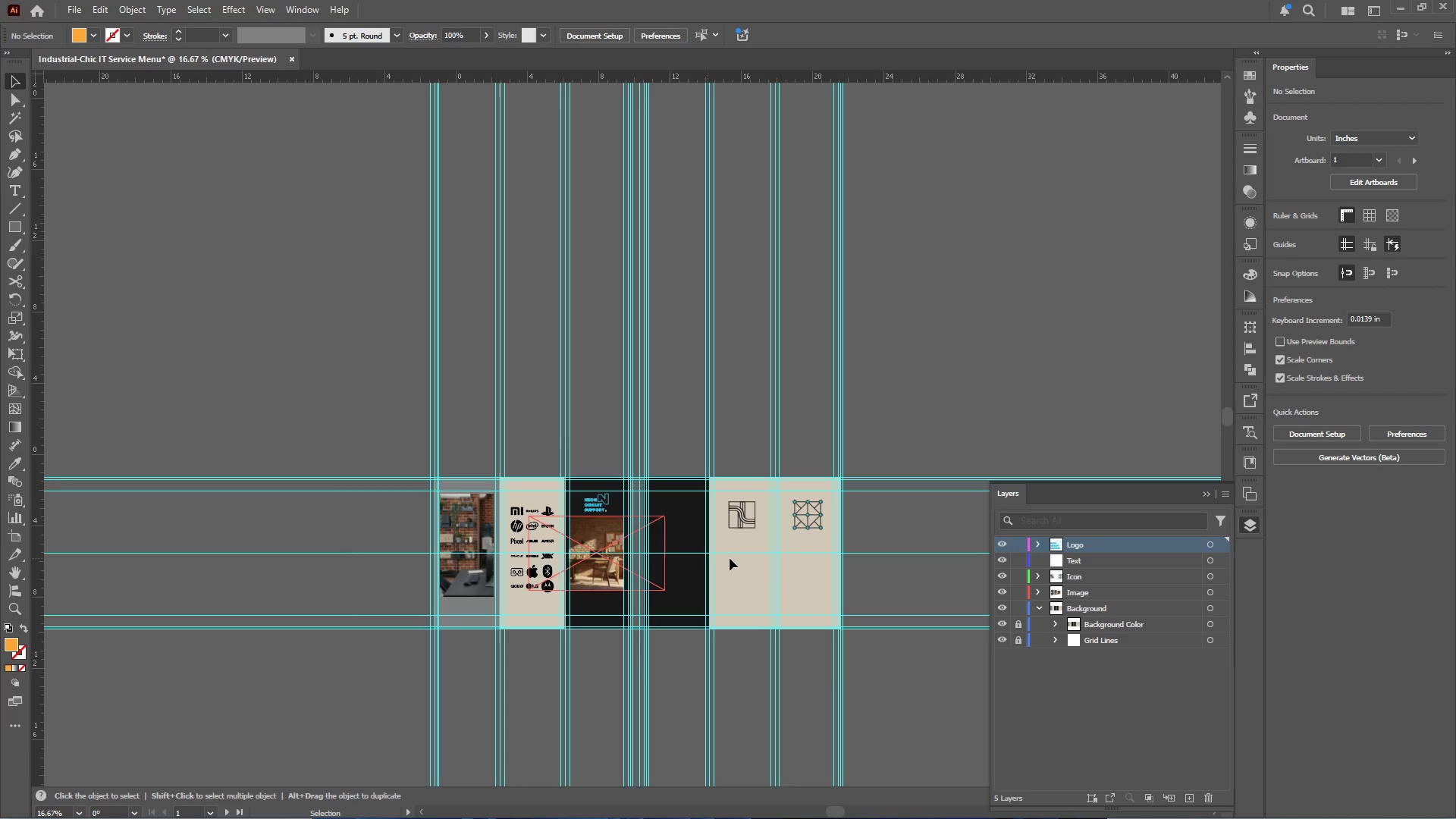 
scroll: coordinate [779, 564], scroll_direction: up, amount: 3.0
 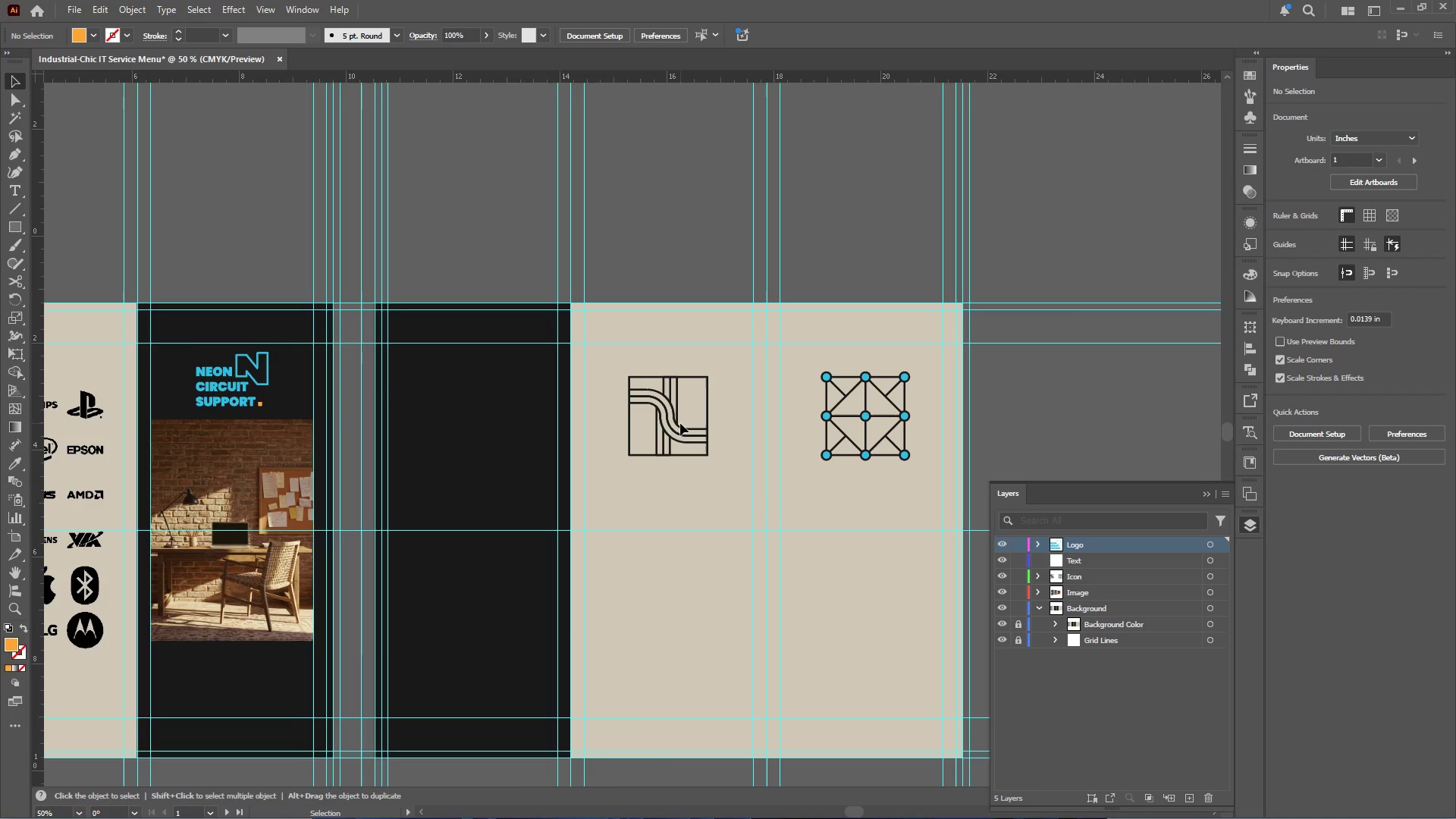 
left_click([680, 423])
 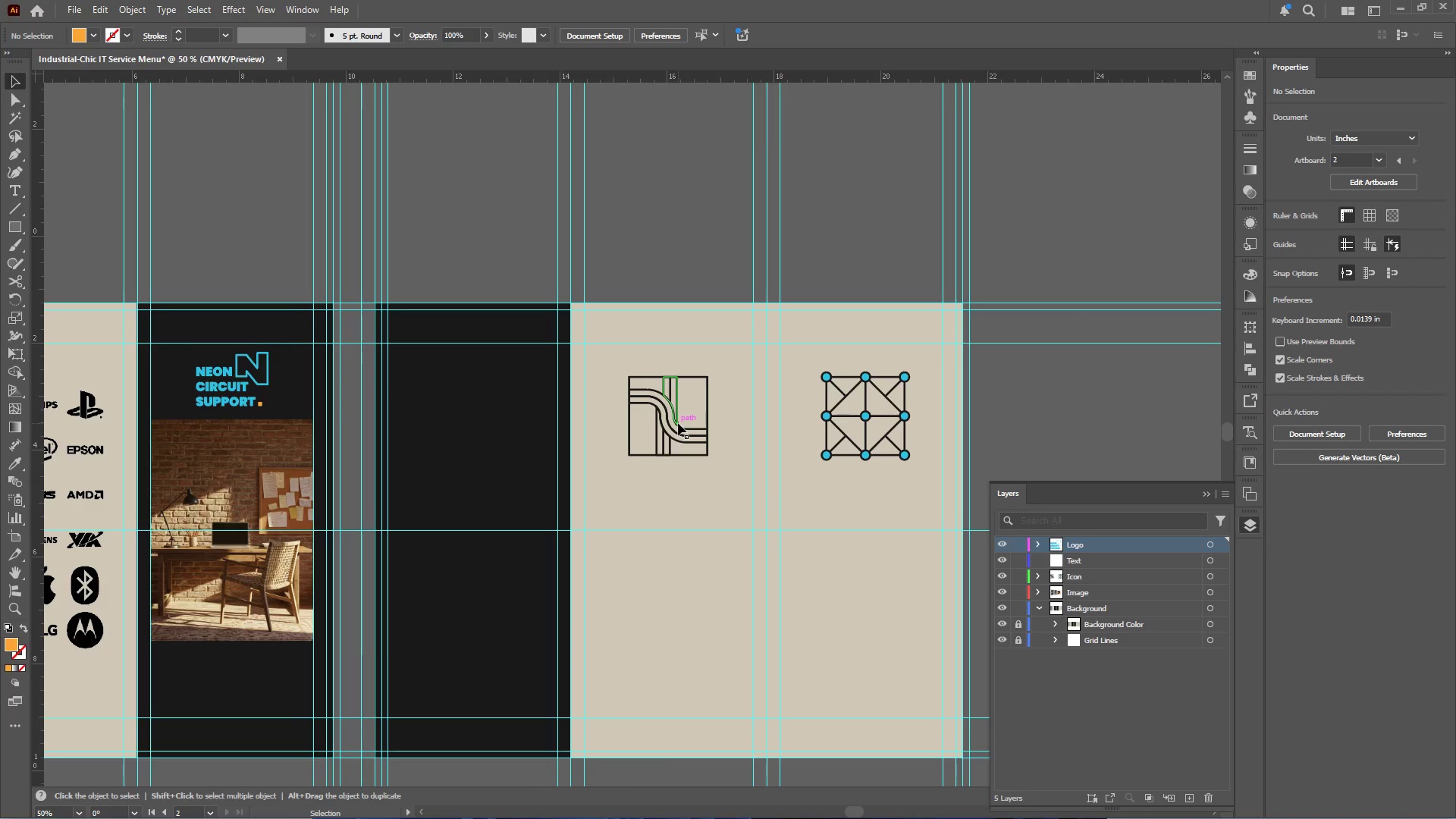 
left_click([677, 424])
 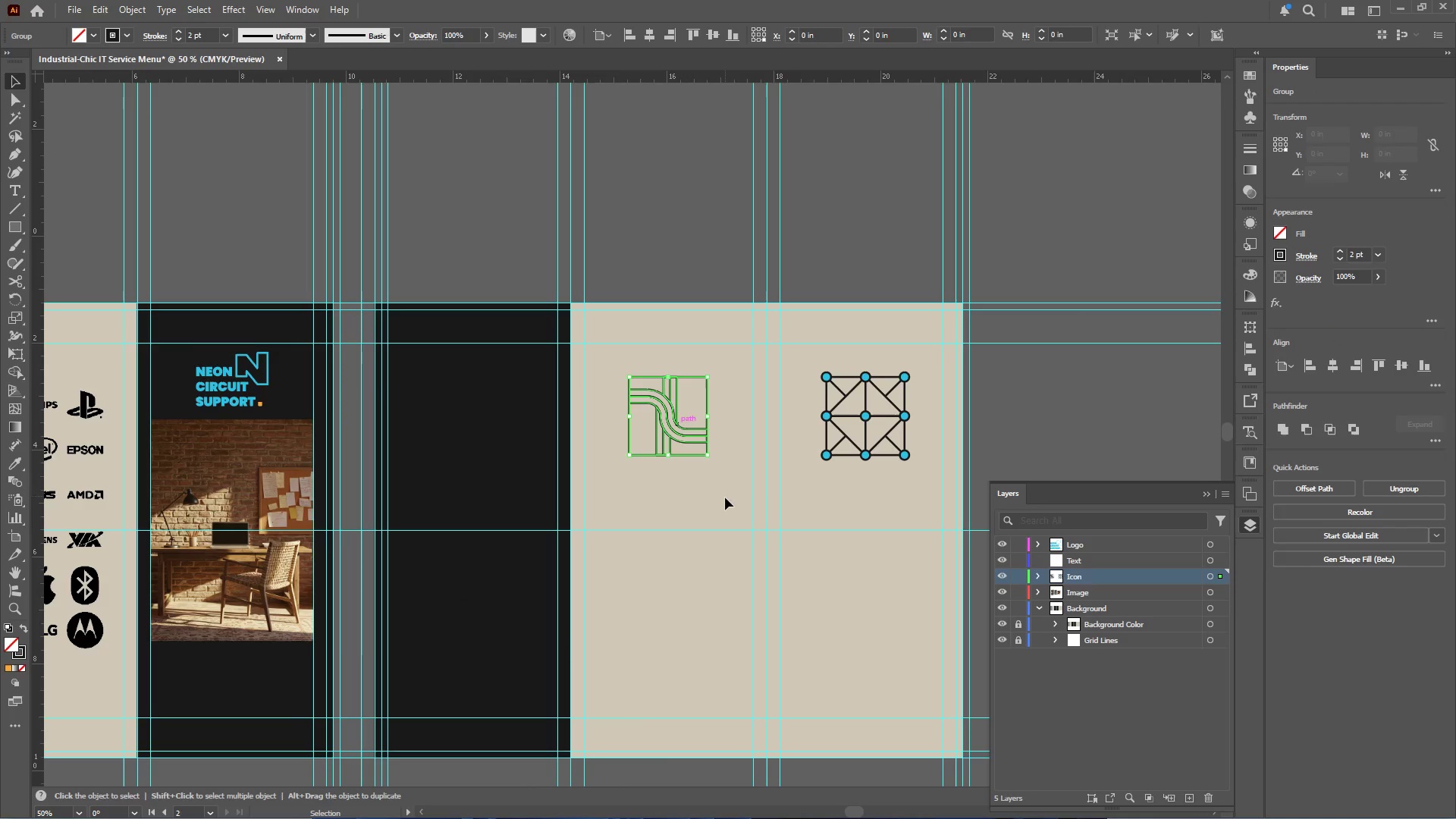 
left_click([725, 497])
 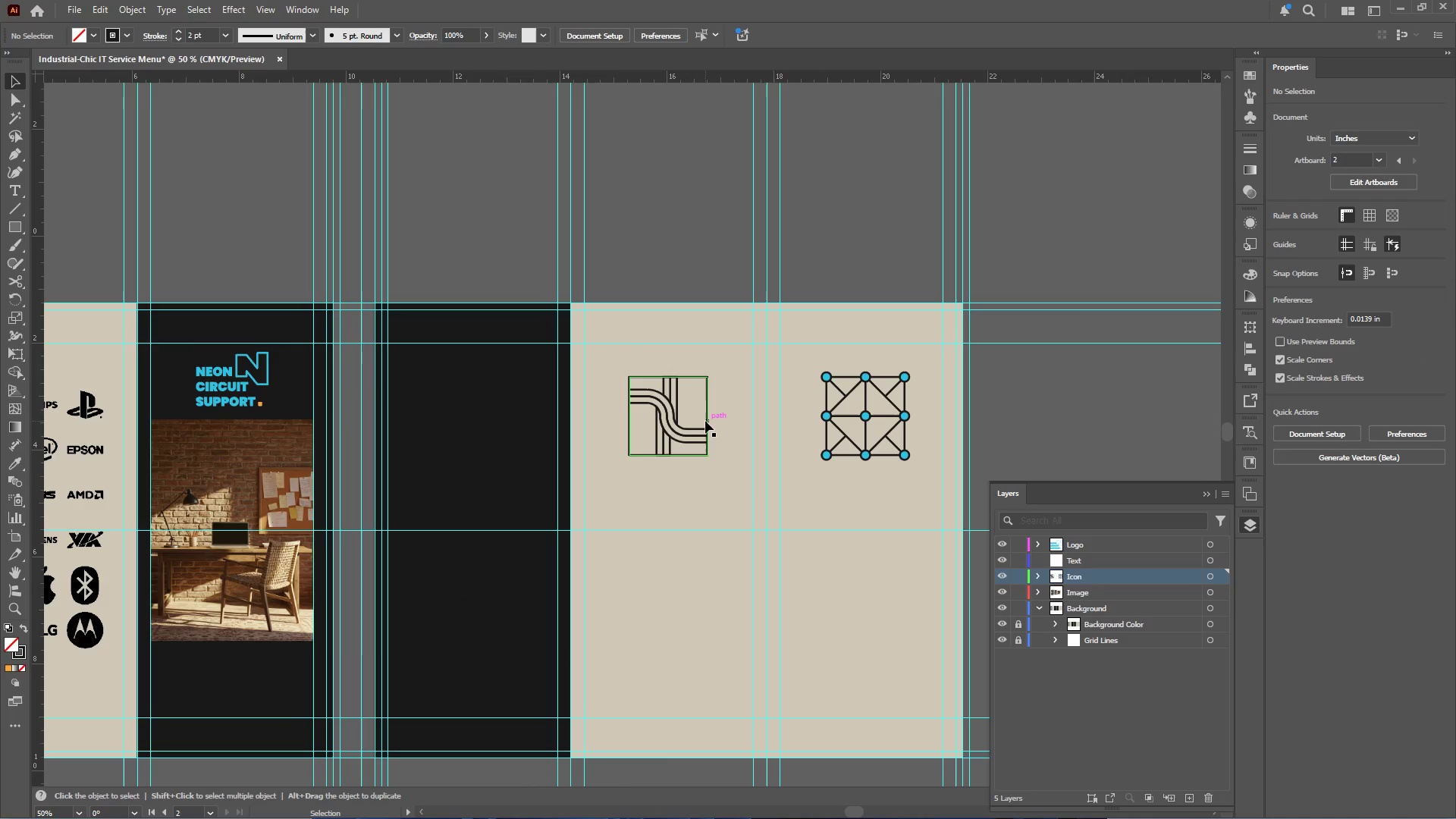 
left_click([705, 417])
 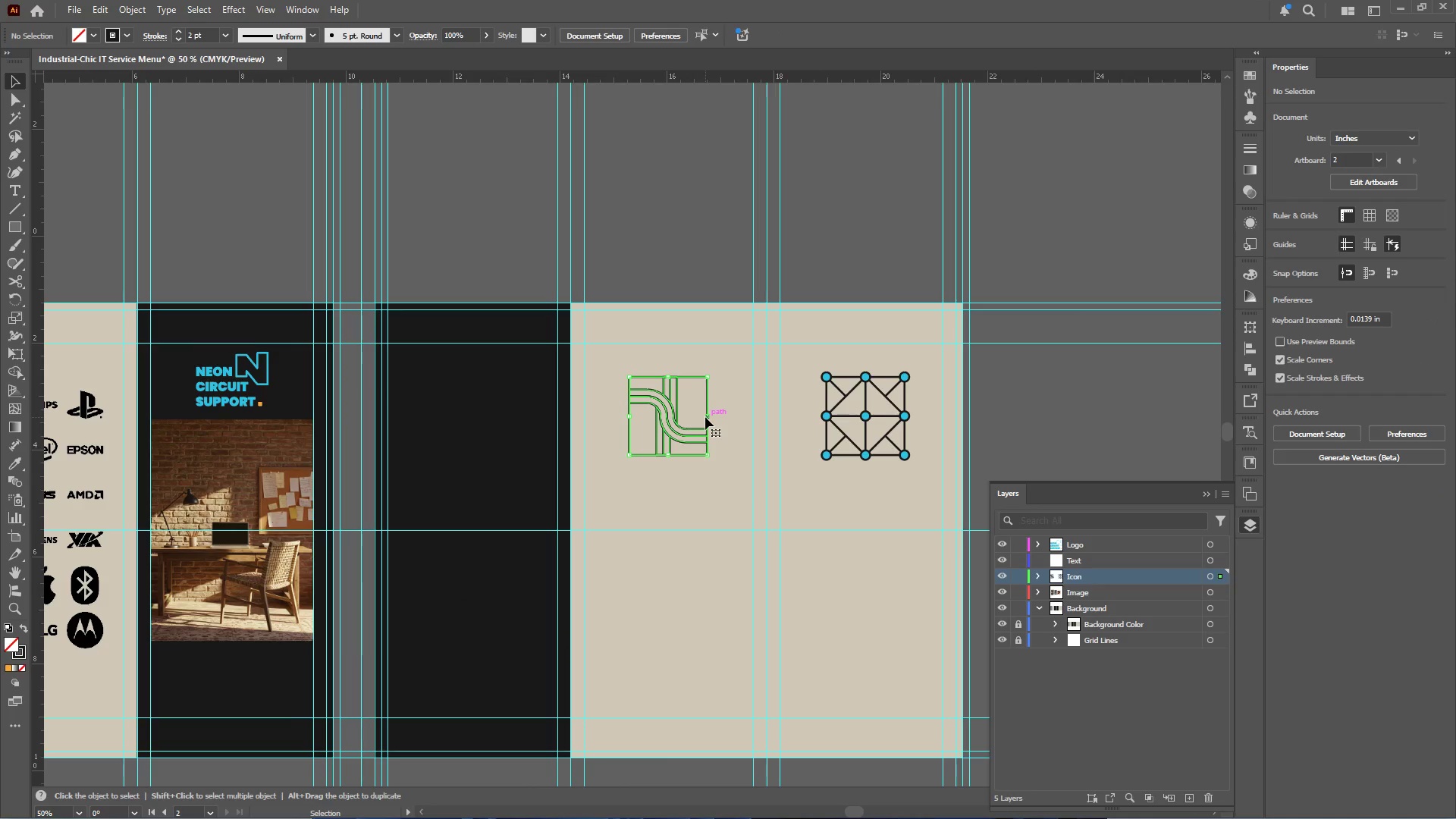 
hold_key(key=AltLeft, duration=0.31)
 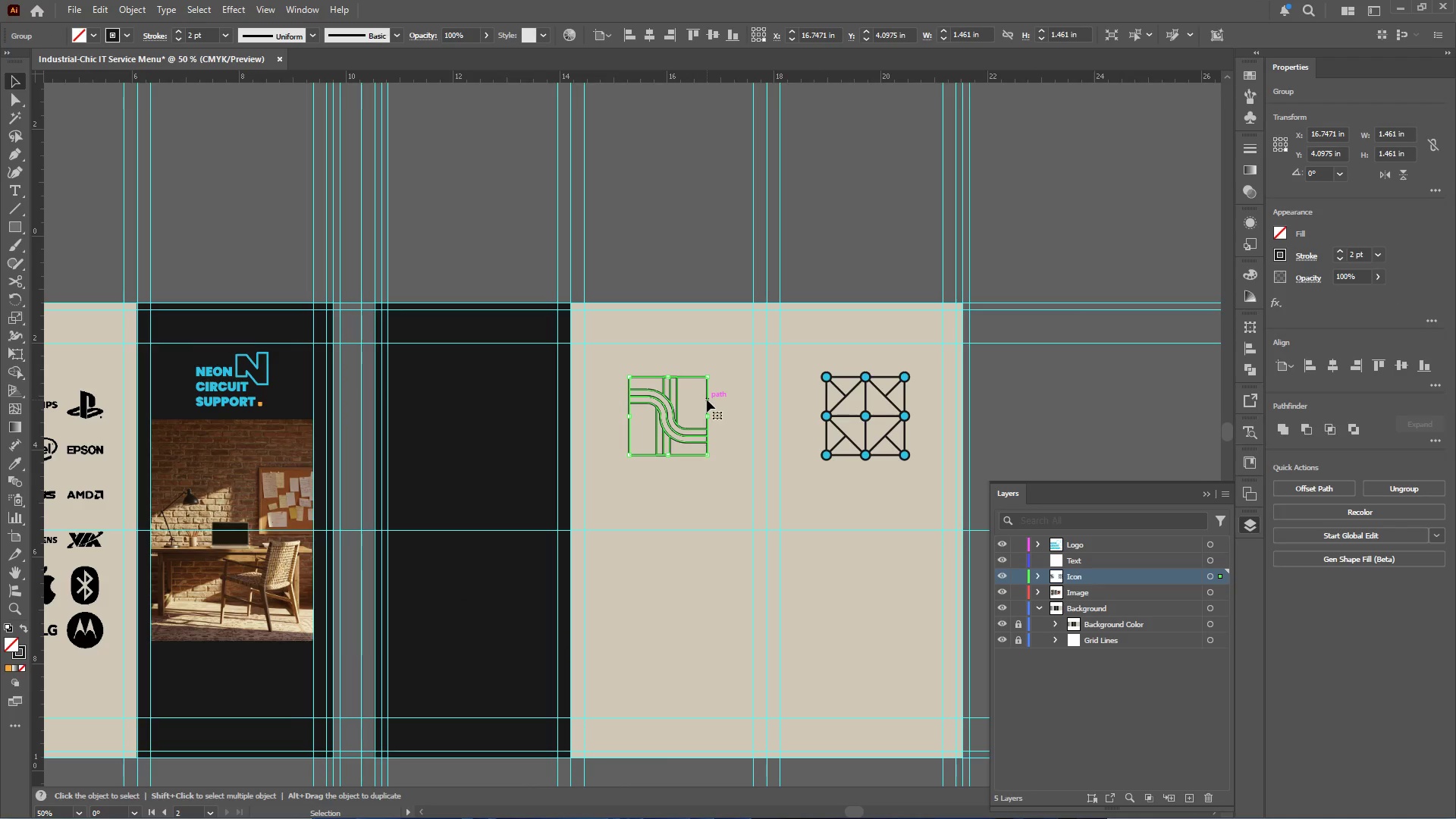 
double_click([707, 400])
 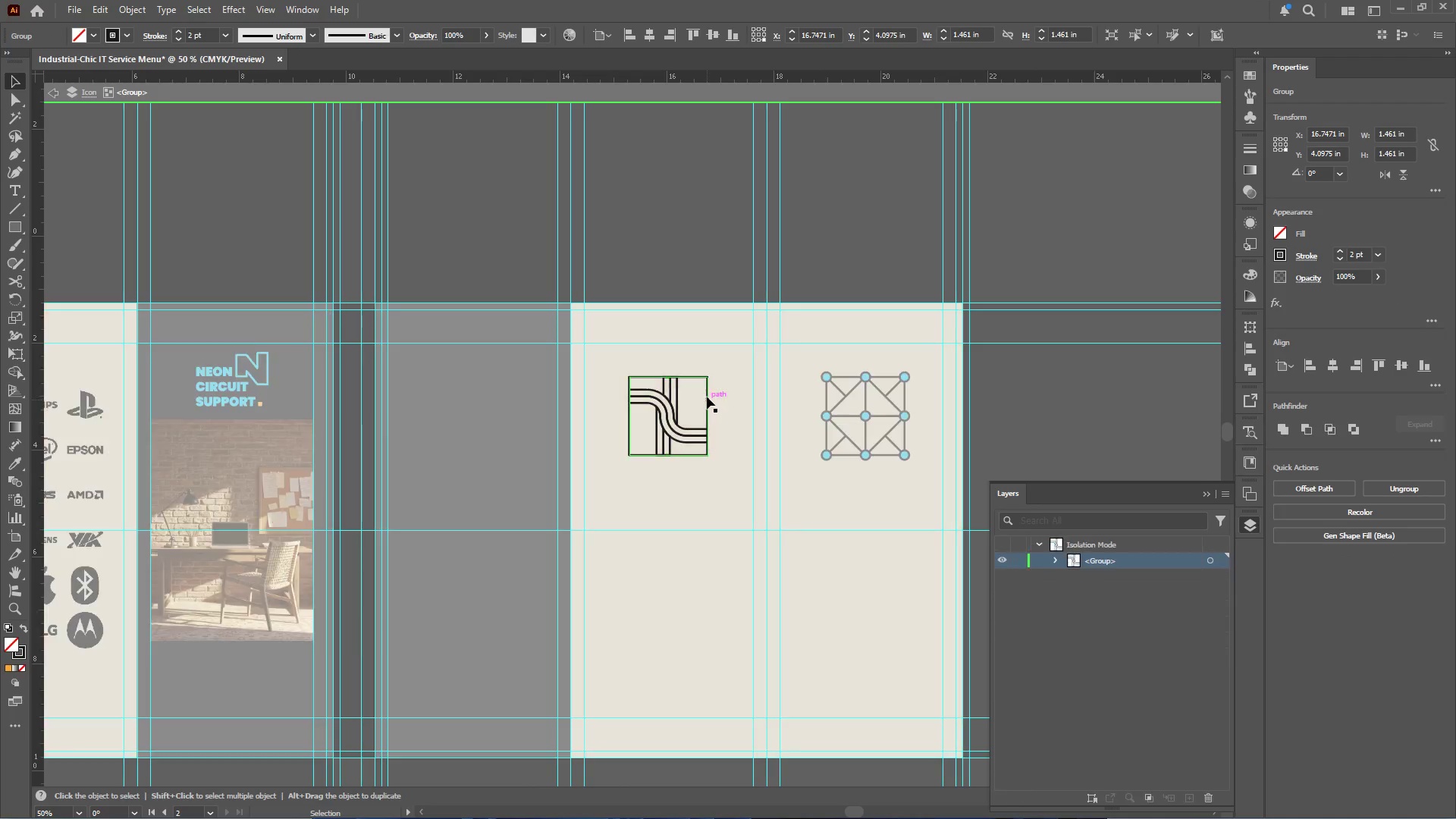 
triple_click([707, 397])
 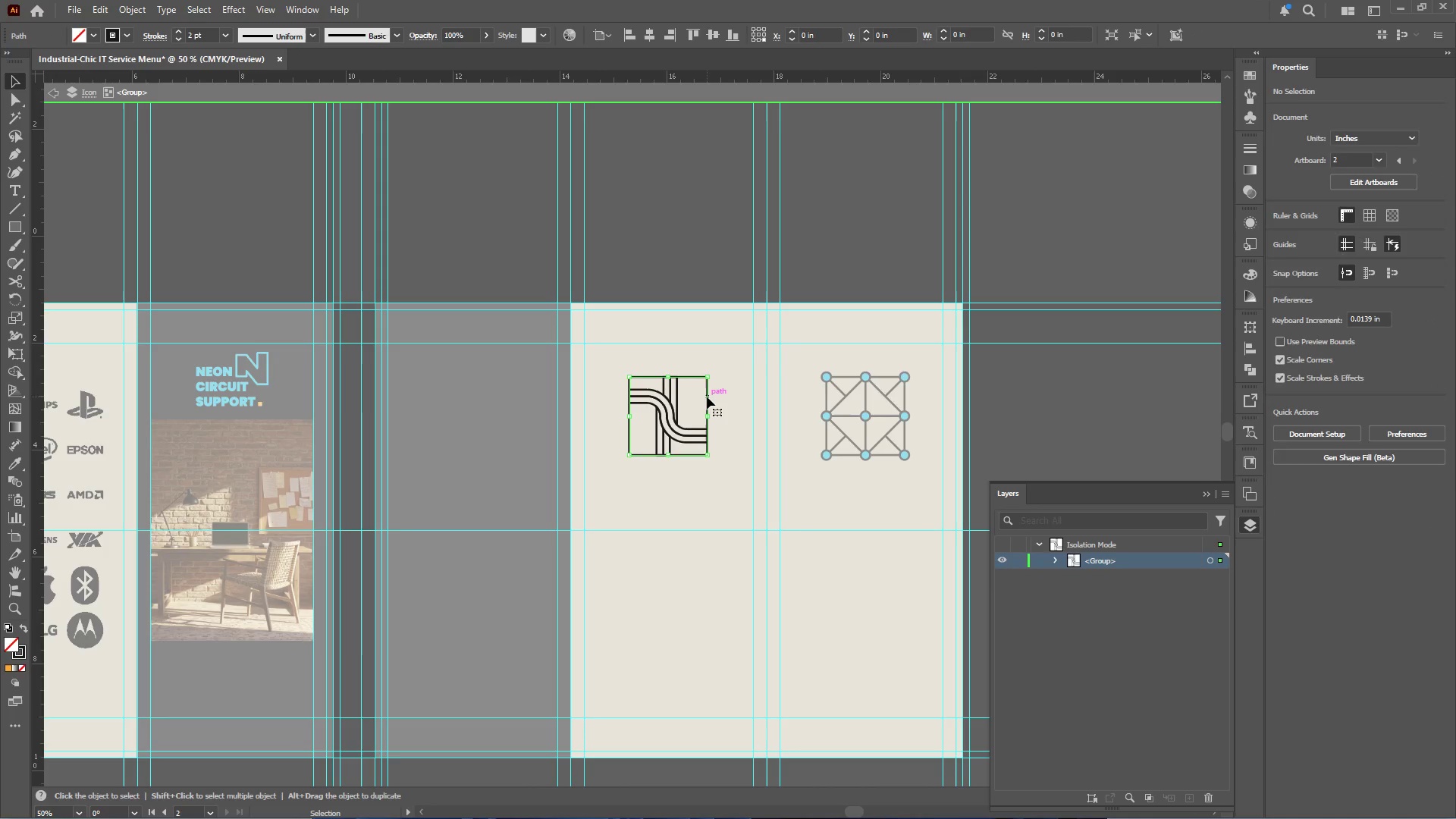 
key(Control+C)
 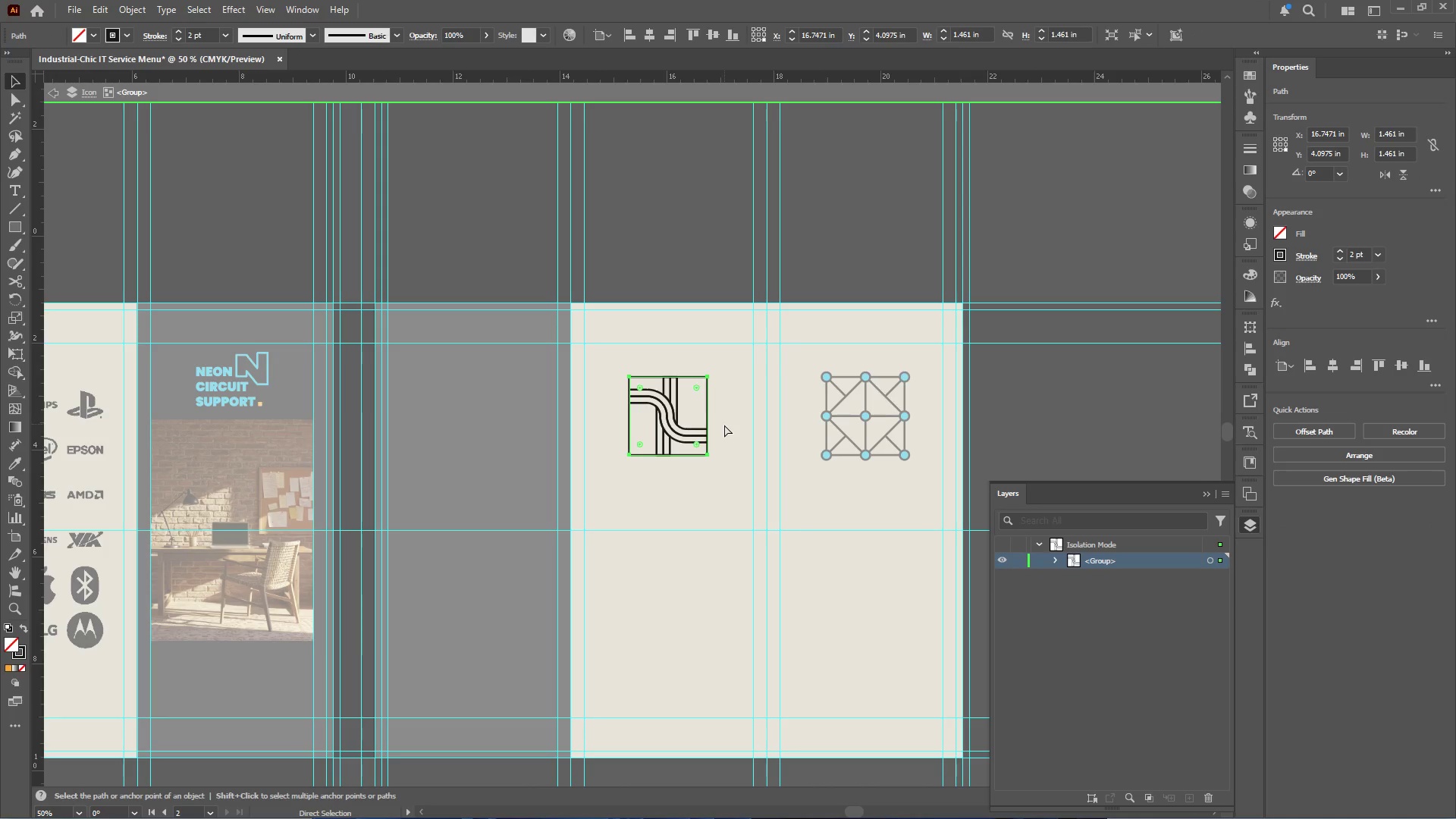 
left_click([724, 425])
 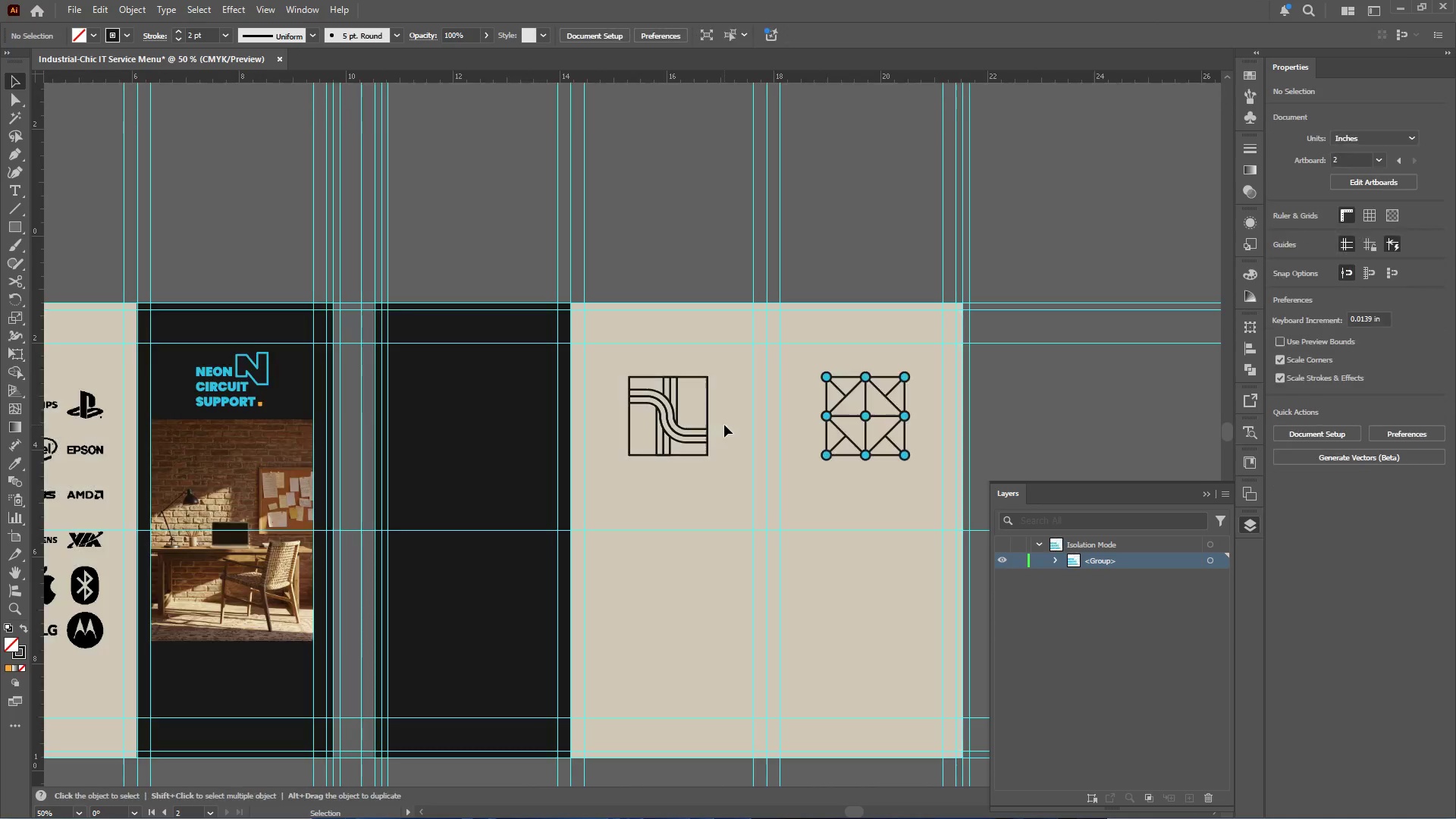 
left_click([724, 425])
 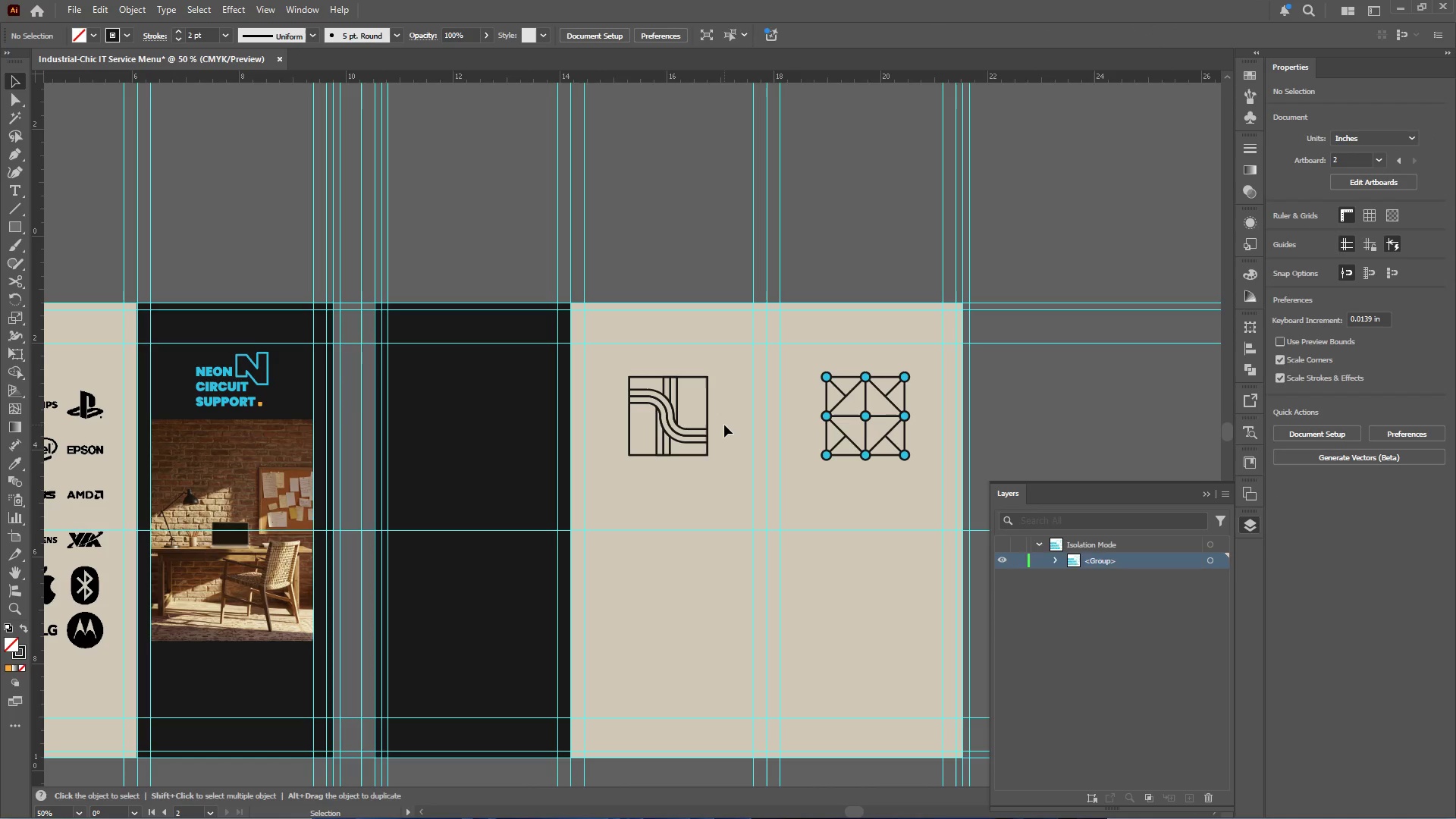 
key(Control+Shift+V)
 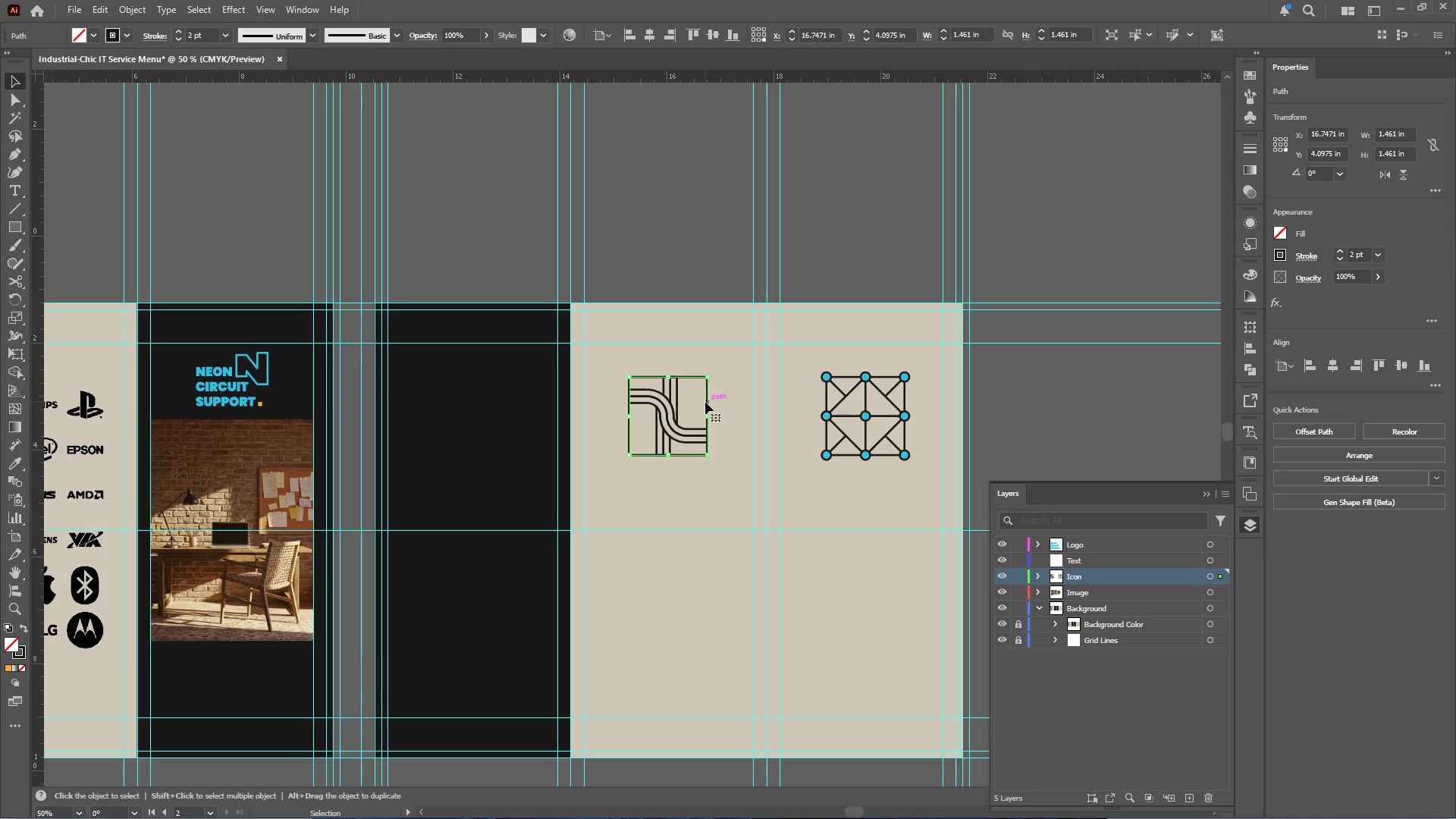 
left_click_drag(start_coordinate=[706, 400], to_coordinate=[710, 588])
 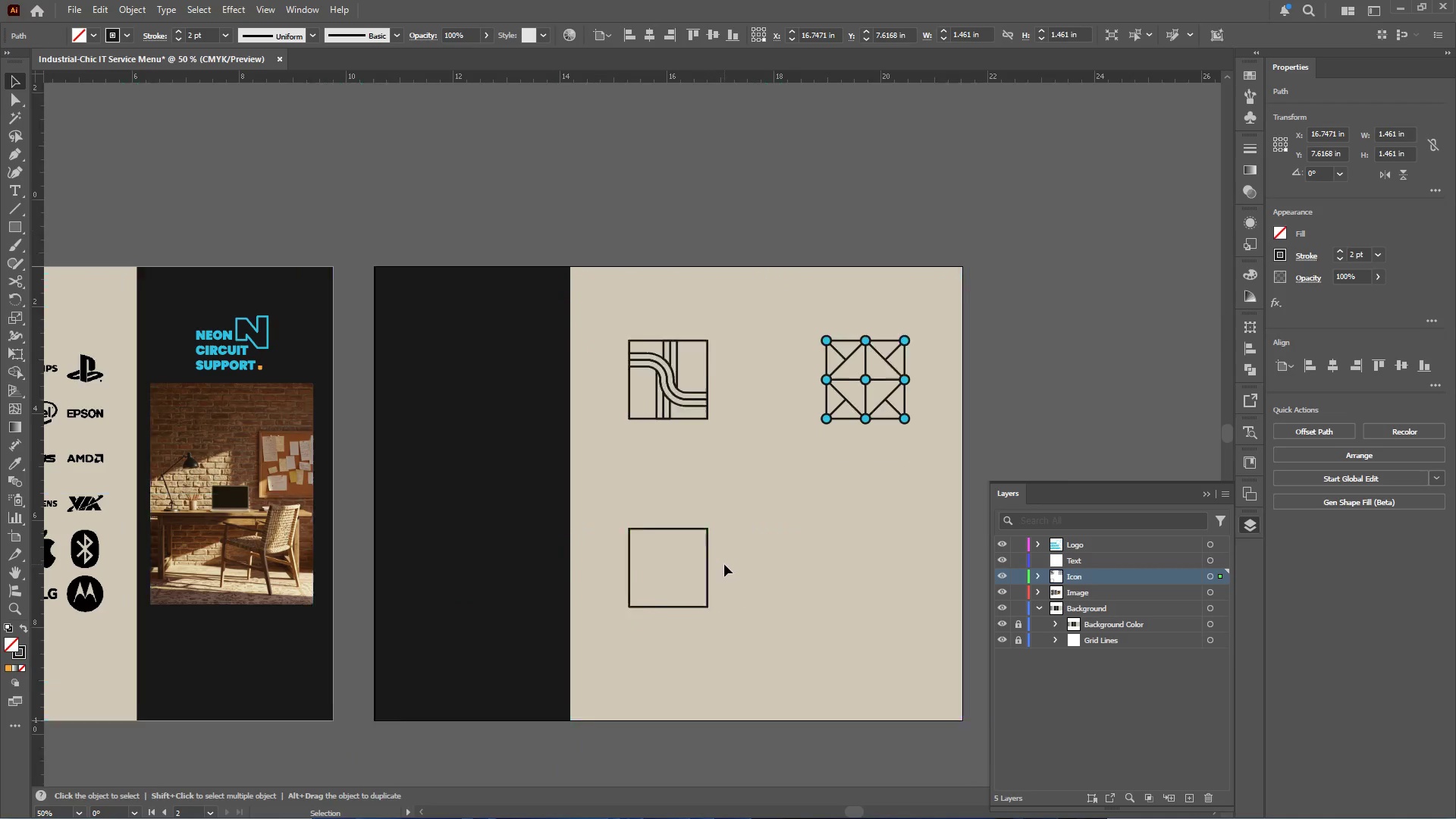 
hold_key(key=ShiftLeft, duration=3.2)
 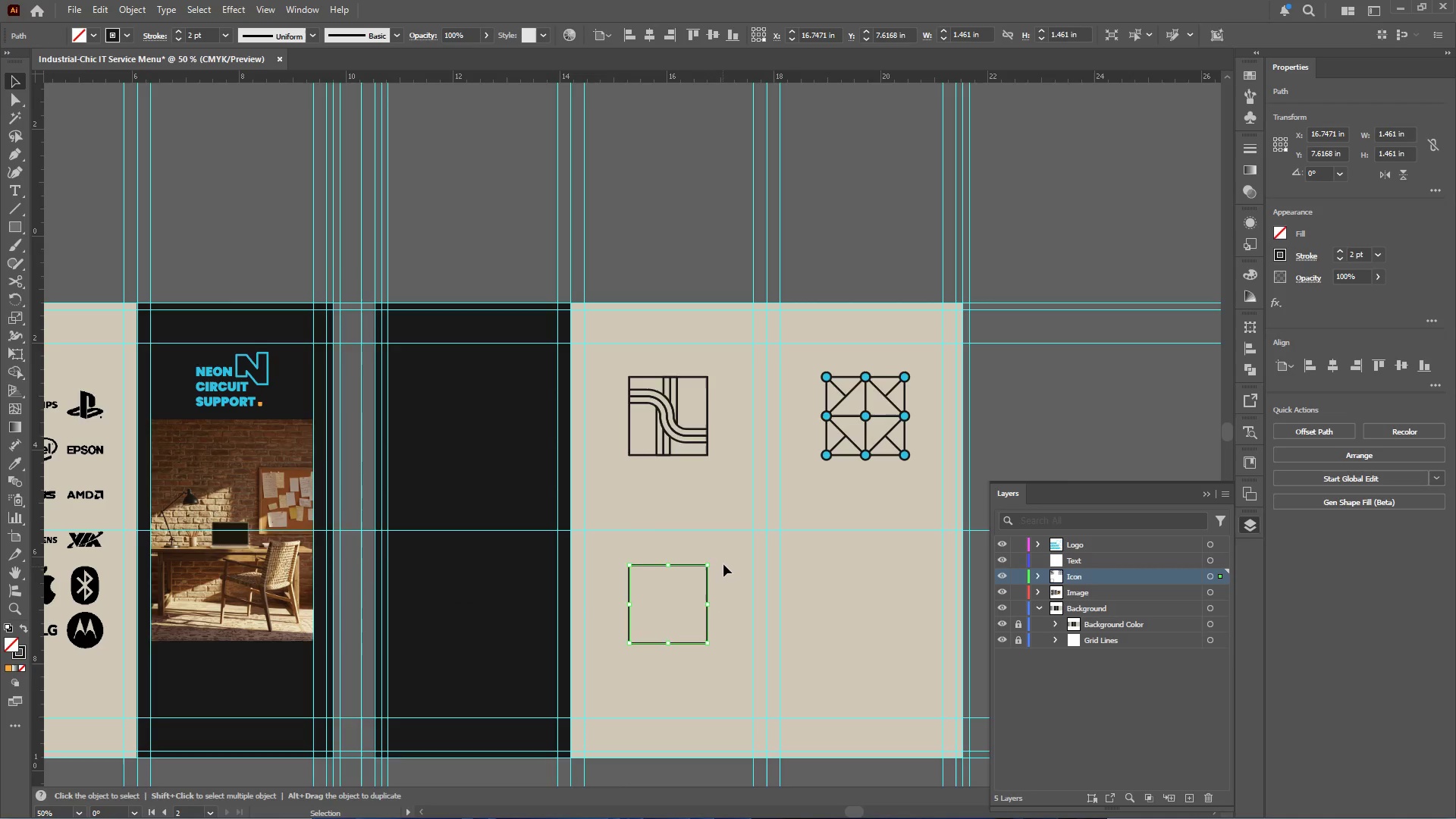 
left_click([724, 564])
 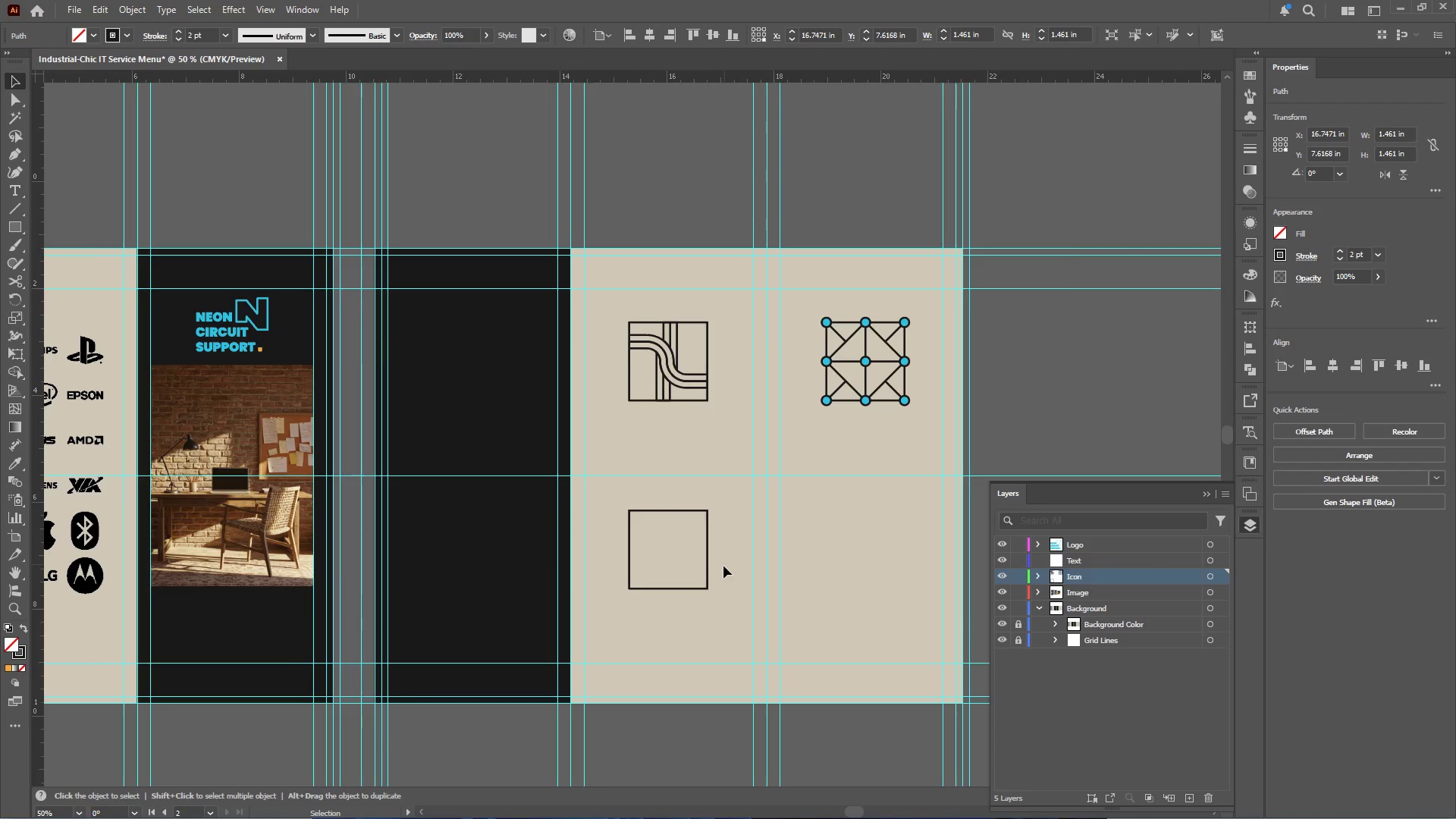 
scroll: coordinate [724, 564], scroll_direction: down, amount: 3.0
 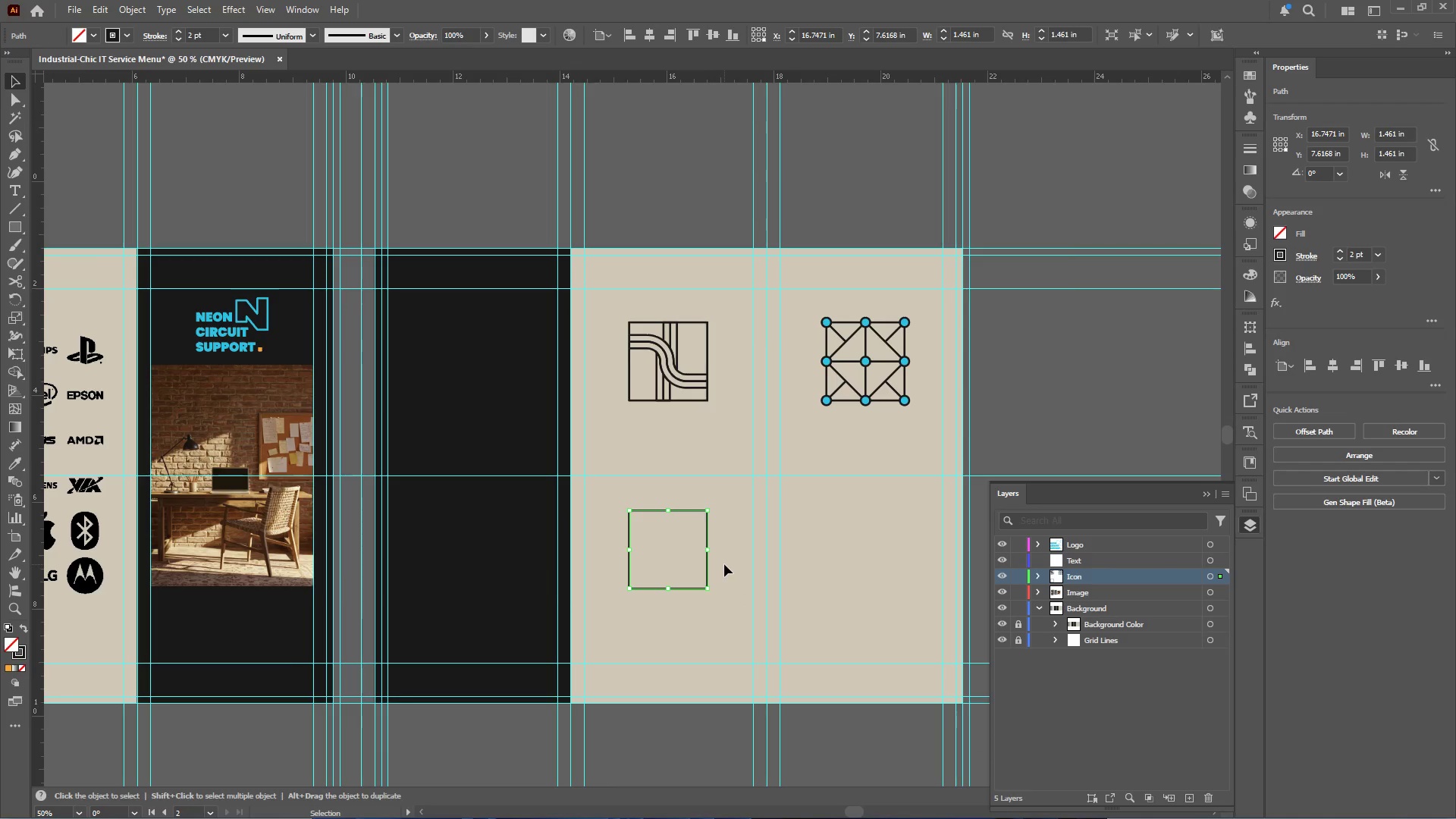 
hold_key(key=AltLeft, duration=0.47)
scroll: coordinate [706, 570], scroll_direction: up, amount: 3.0
 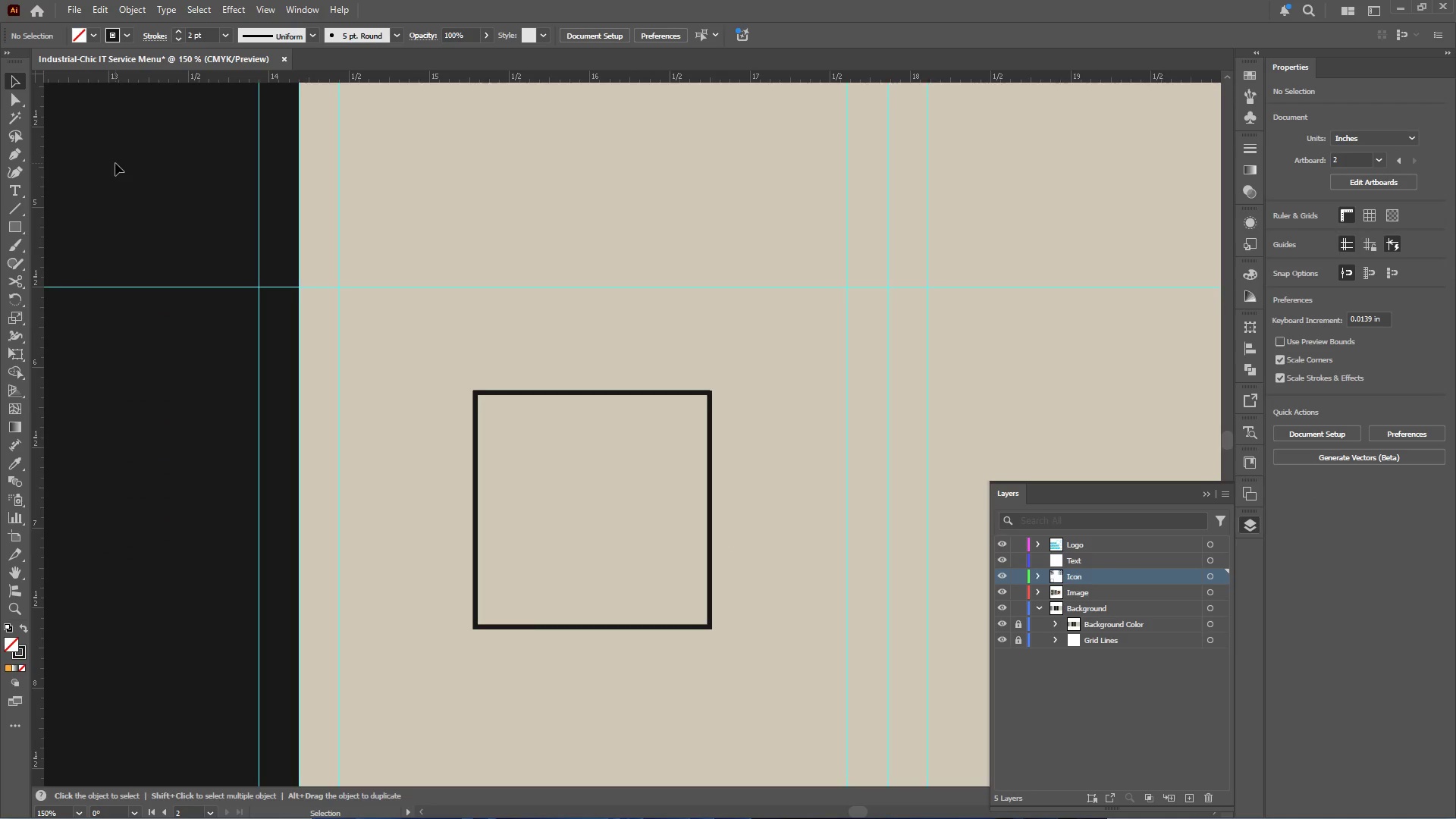 
wait(7.28)
 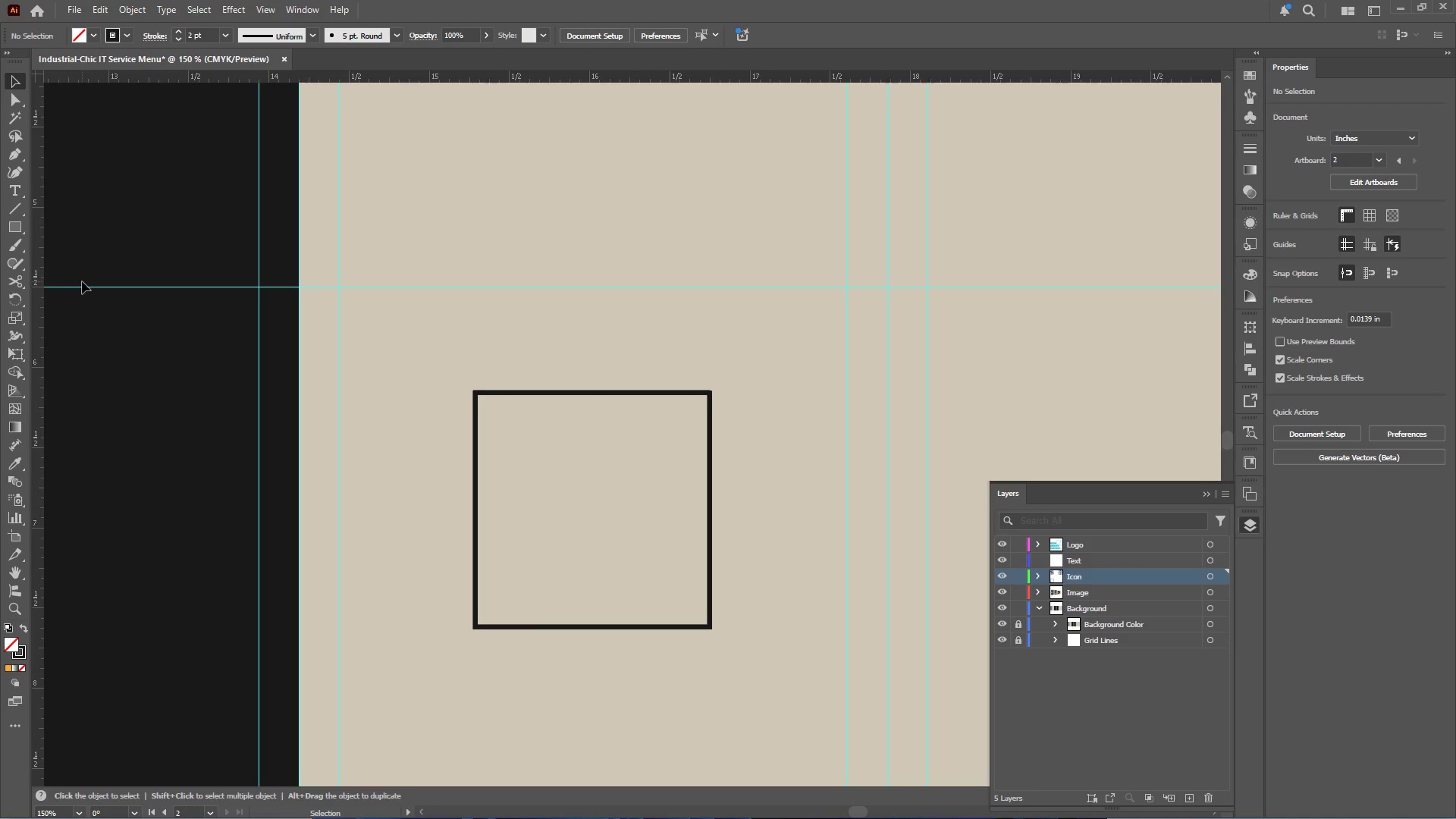 
right_click([13, 226])
 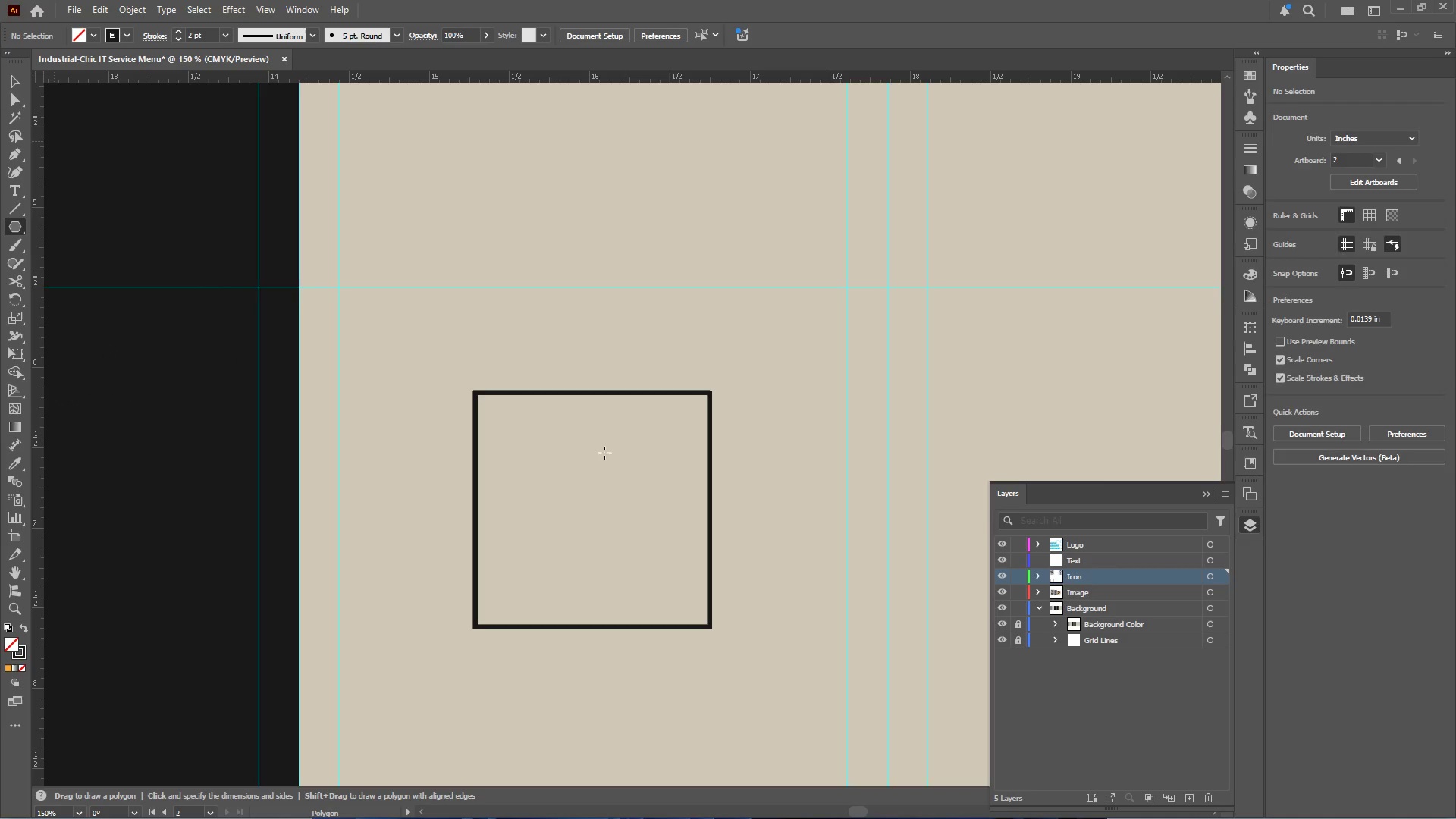 
left_click([592, 469])
 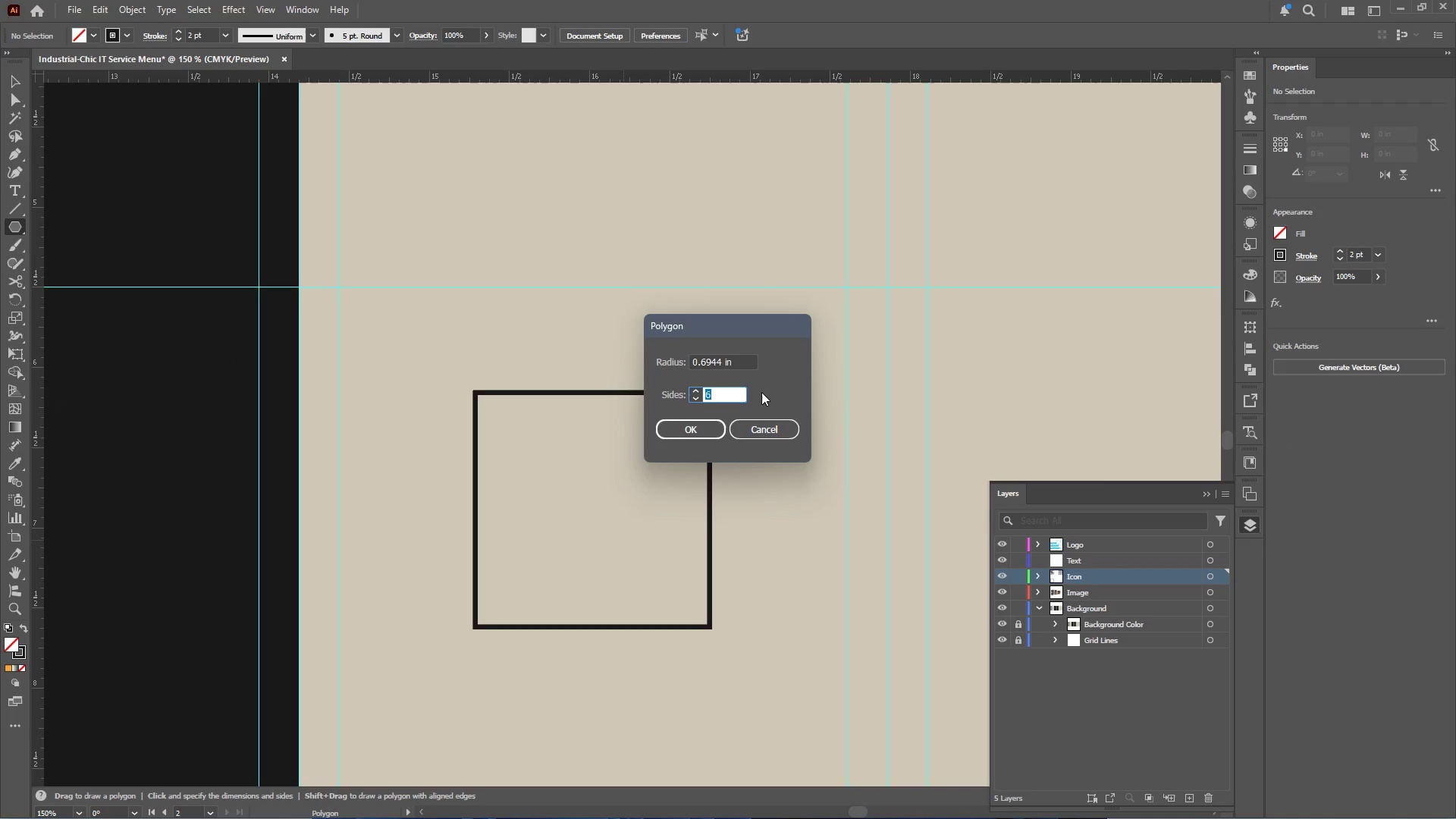 
scroll: coordinate [736, 400], scroll_direction: down, amount: 3.0
 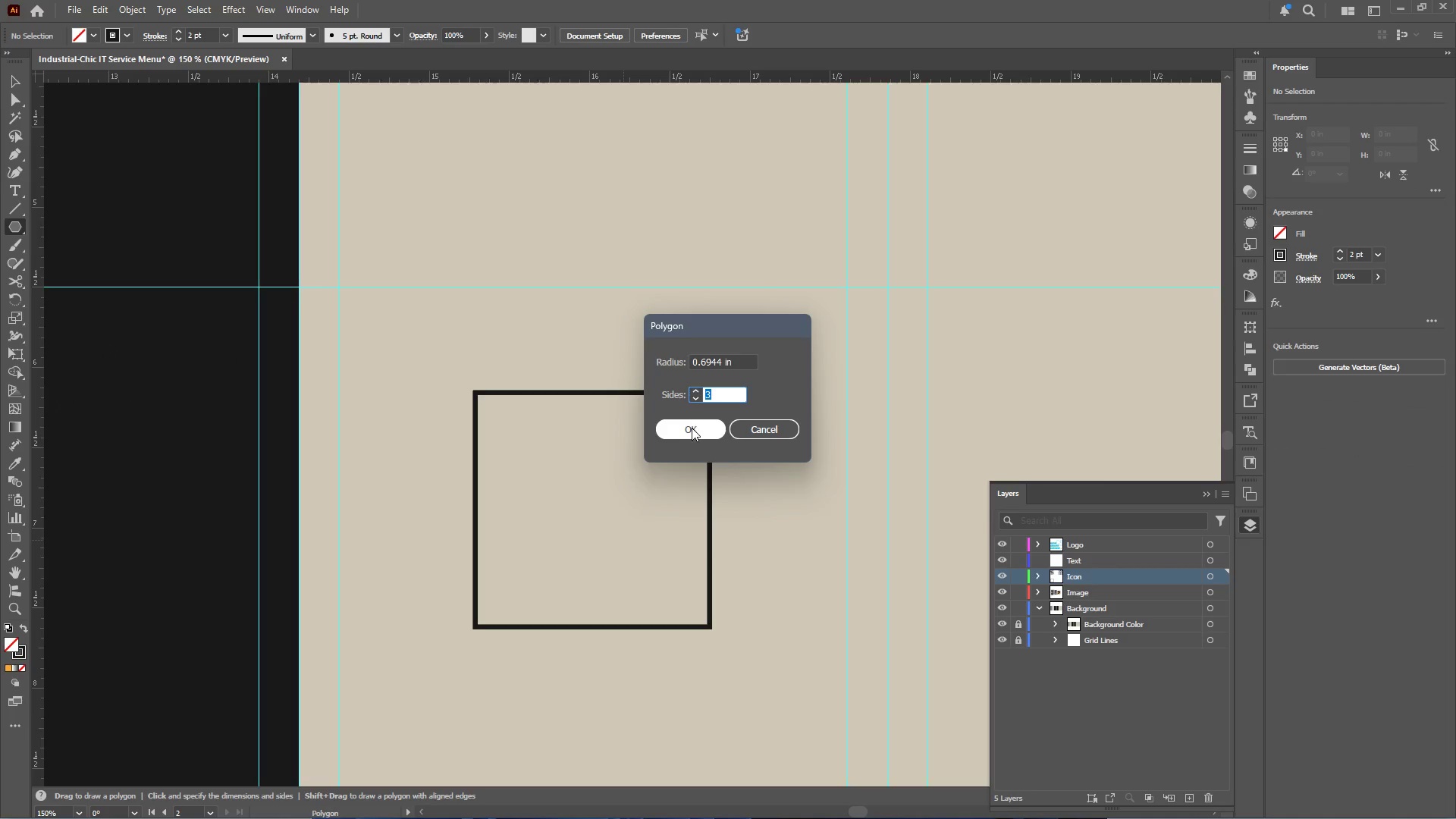 
left_click([691, 430])
 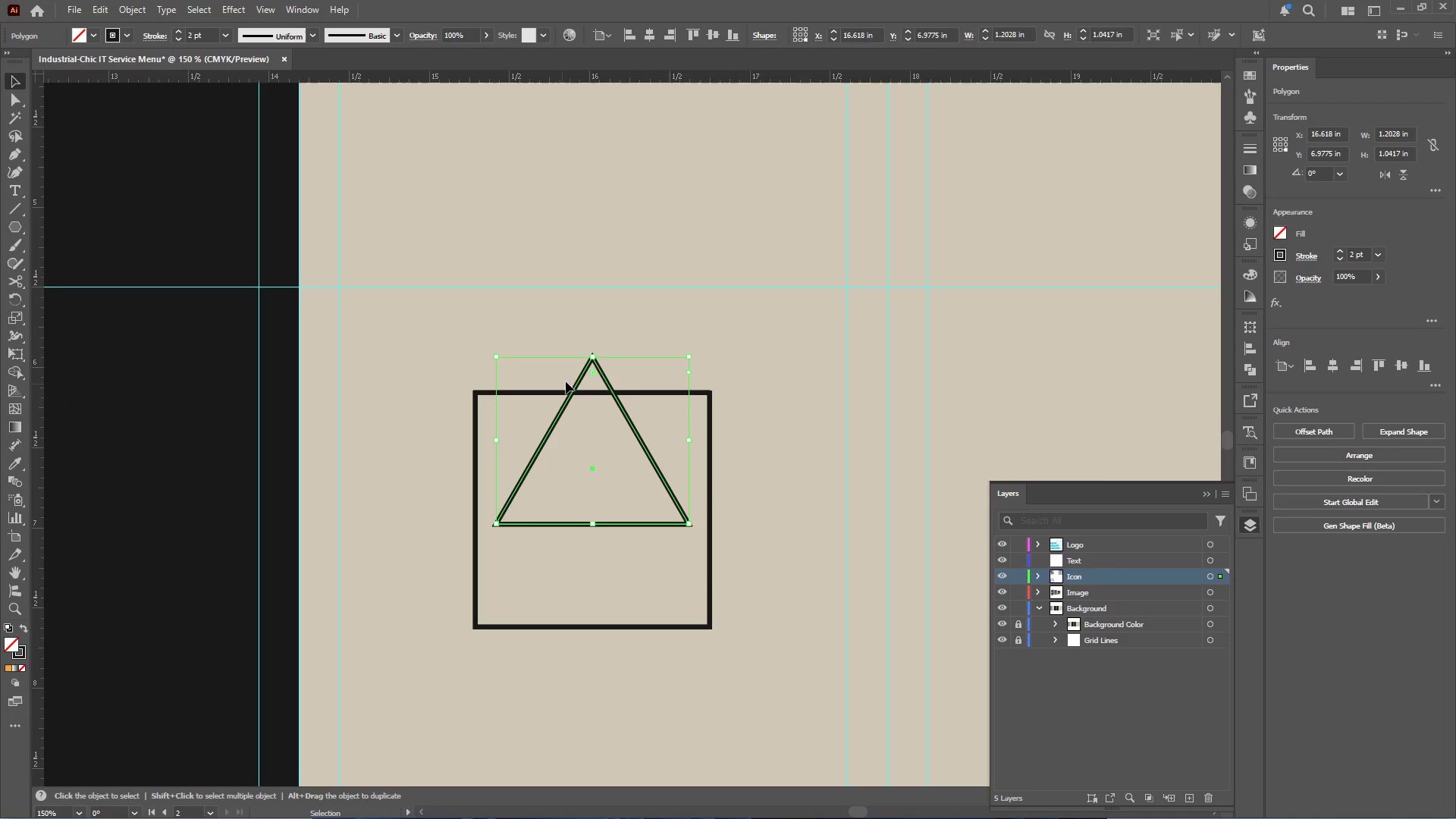 
left_click_drag(start_coordinate=[593, 357], to_coordinate=[593, 444])
 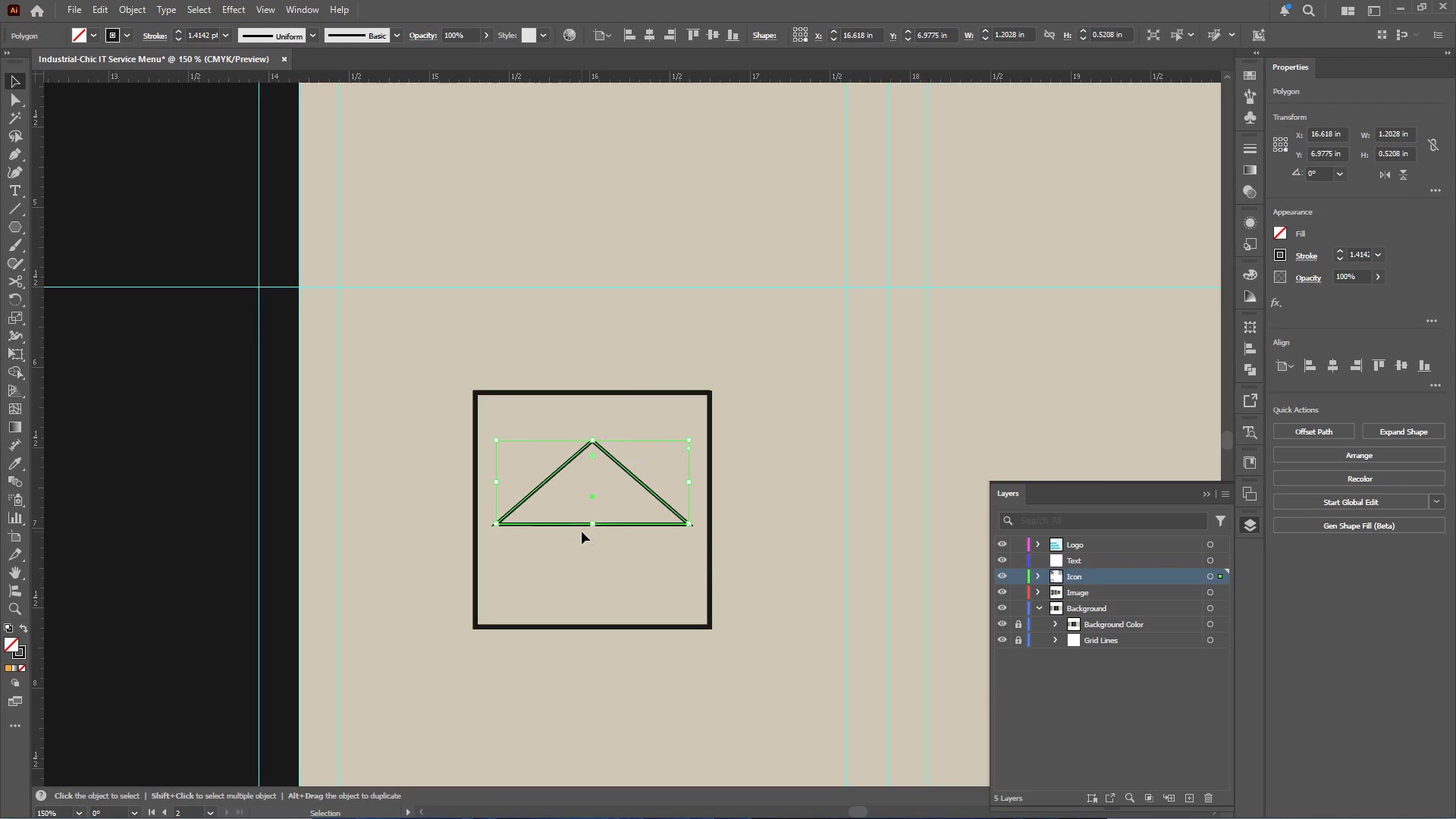 
hold_key(key=ShiftLeft, duration=1.83)
hold_key(key=AltLeft, duration=1.75)
left_click_drag(start_coordinate=[590, 525], to_coordinate=[589, 506])
 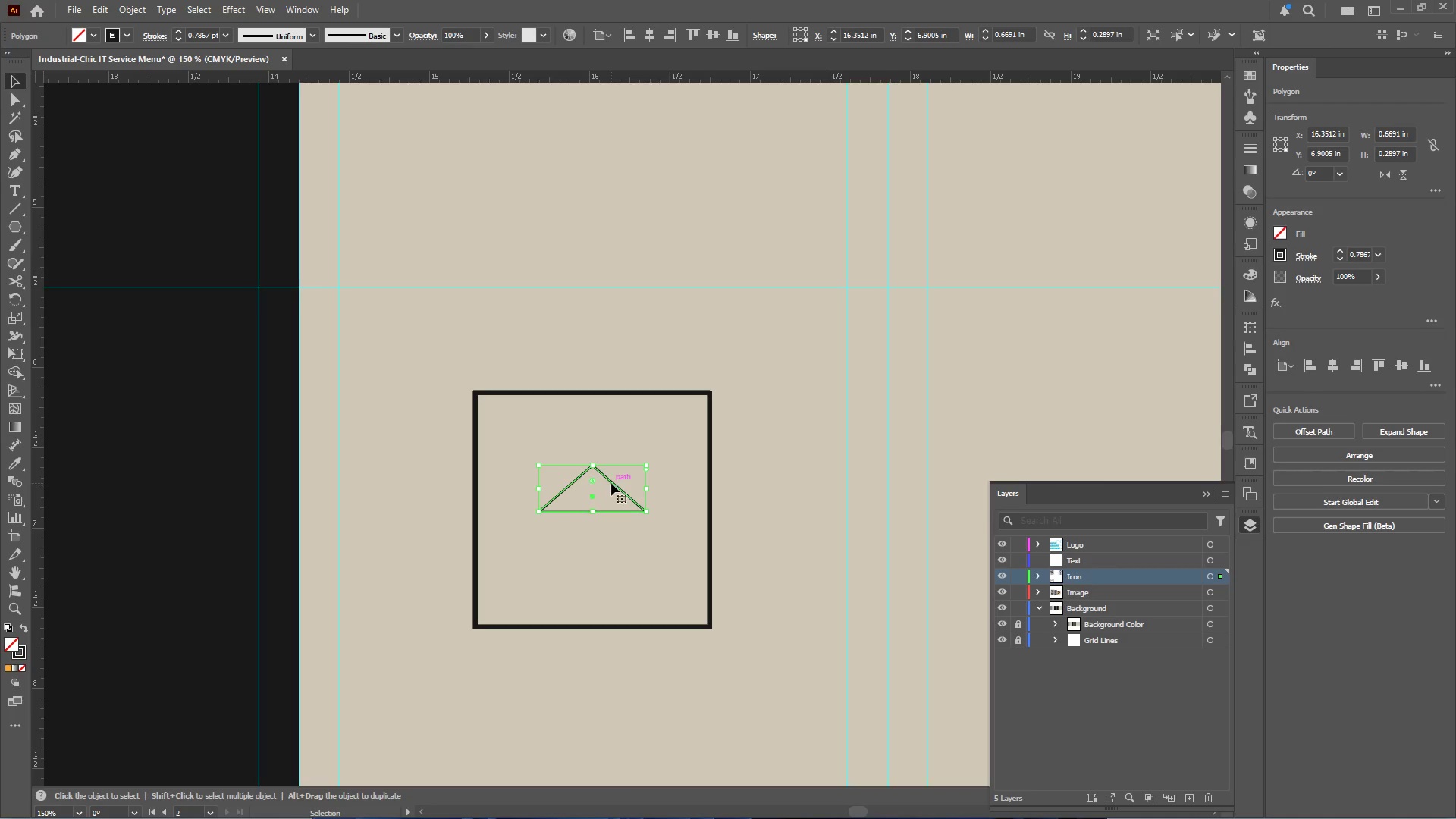 
left_click_drag(start_coordinate=[611, 483], to_coordinate=[613, 452])
 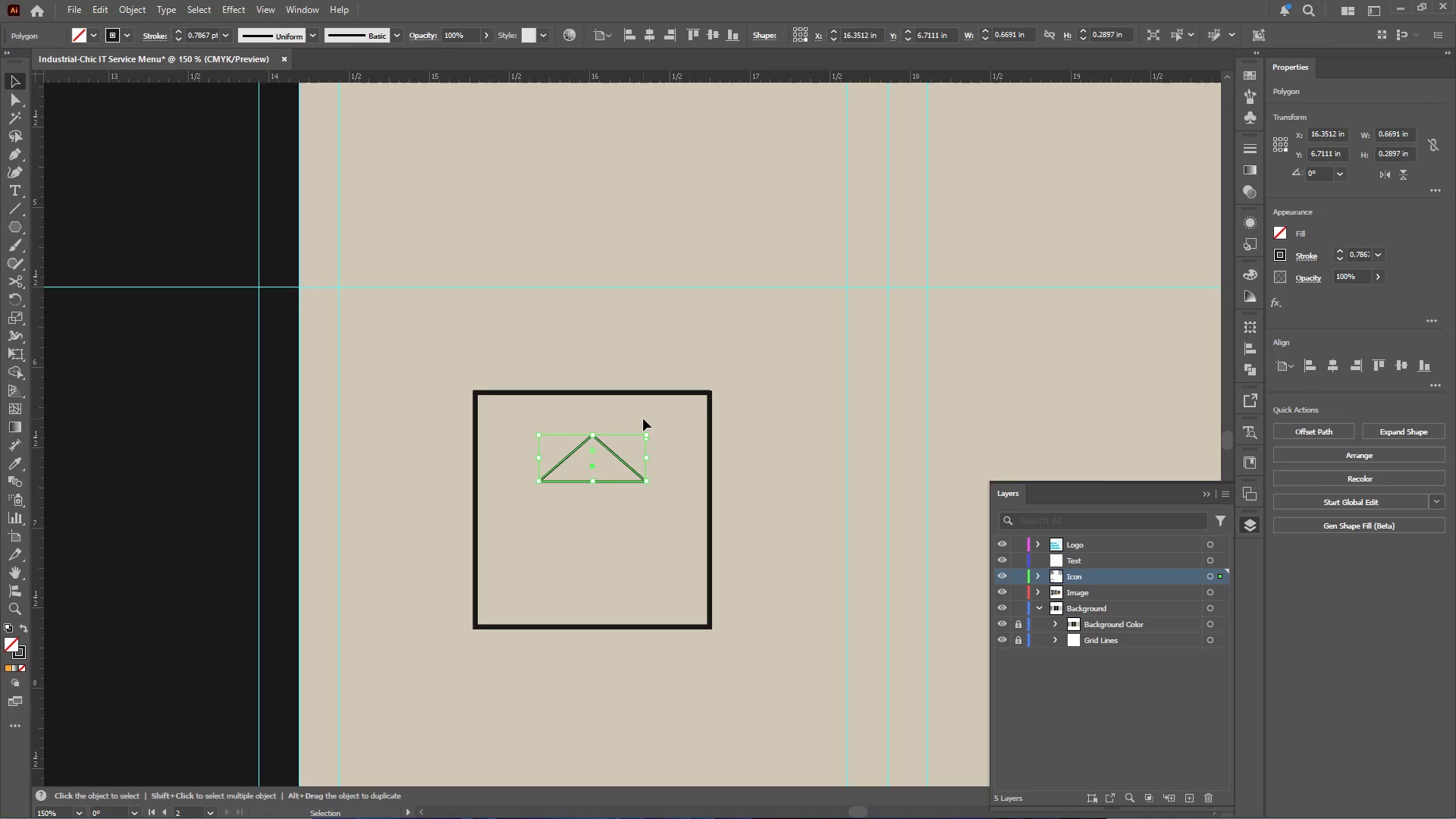 
hold_key(key=ShiftLeft, duration=0.89)
 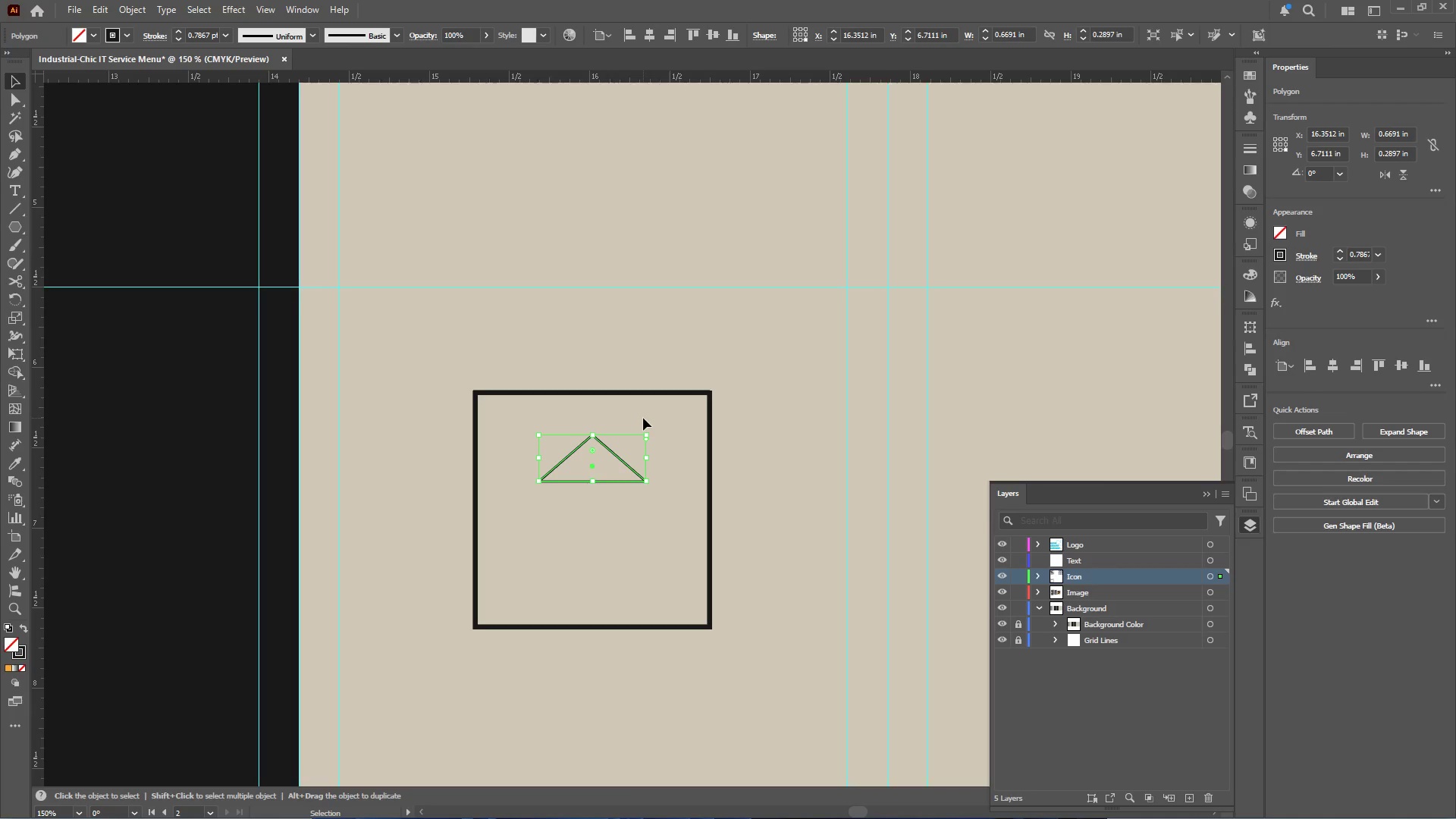 
key(I)
 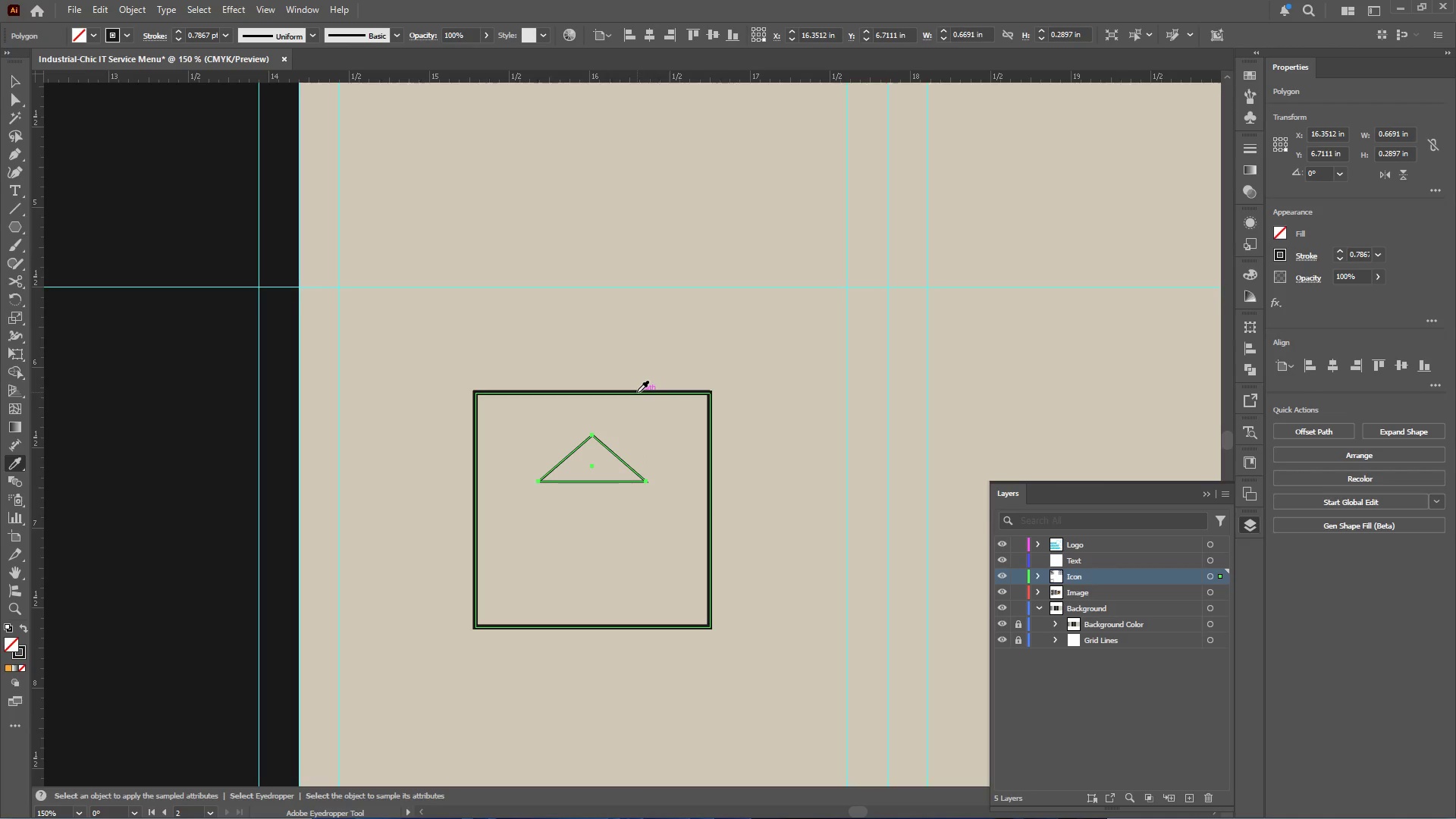 
left_click([637, 392])
 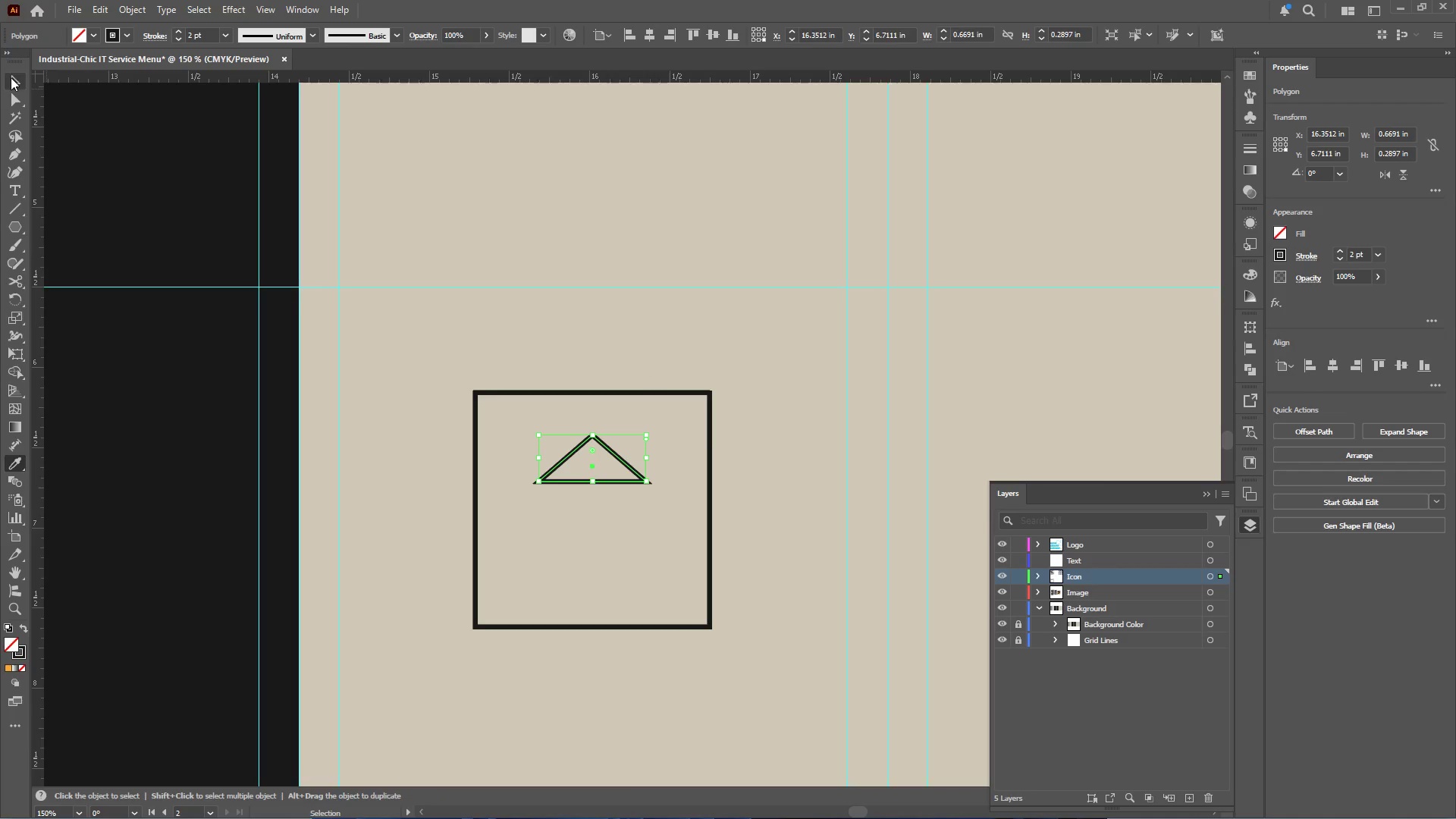 
left_click([17, 155])
 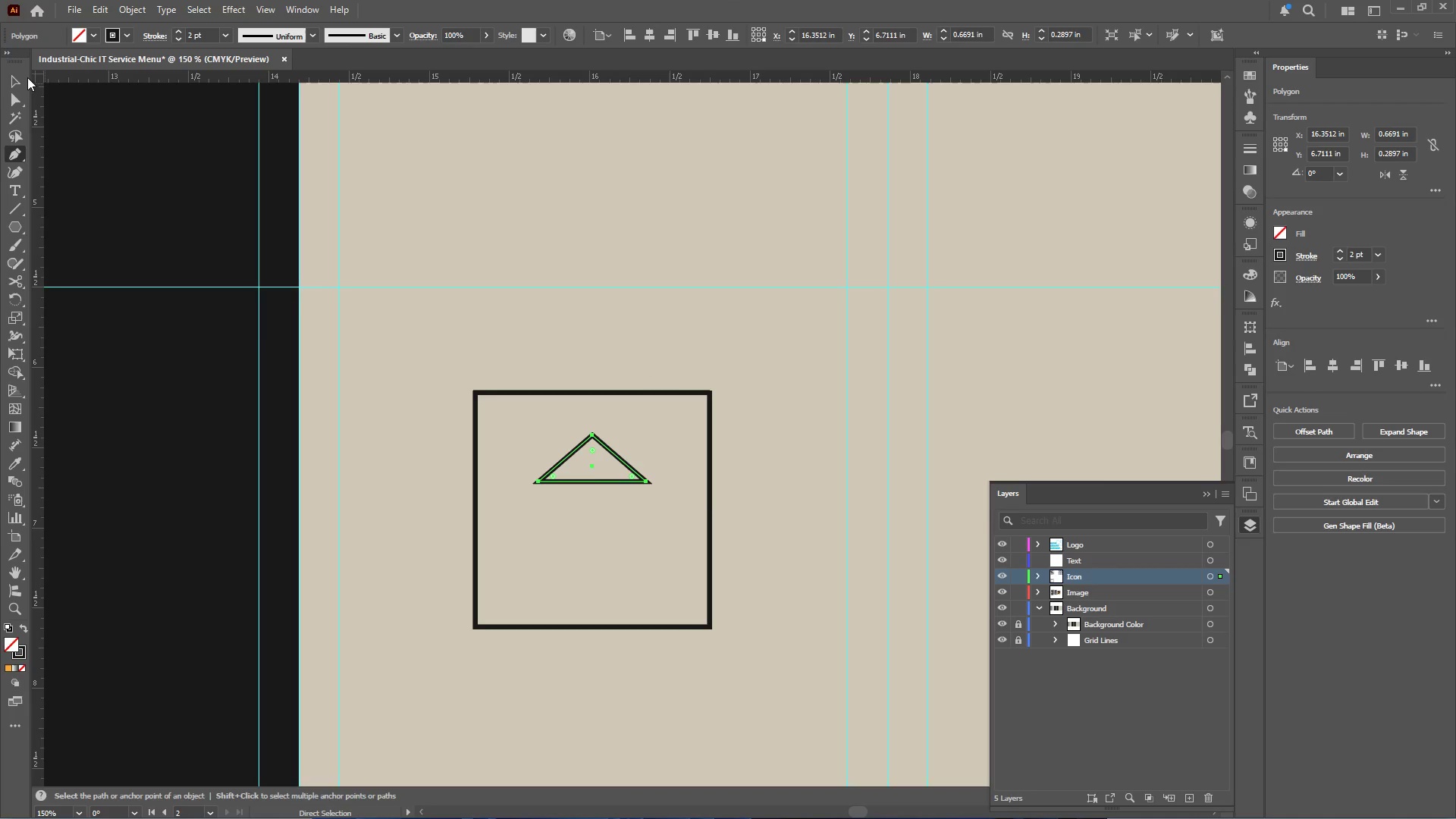 
double_click([463, 225])
 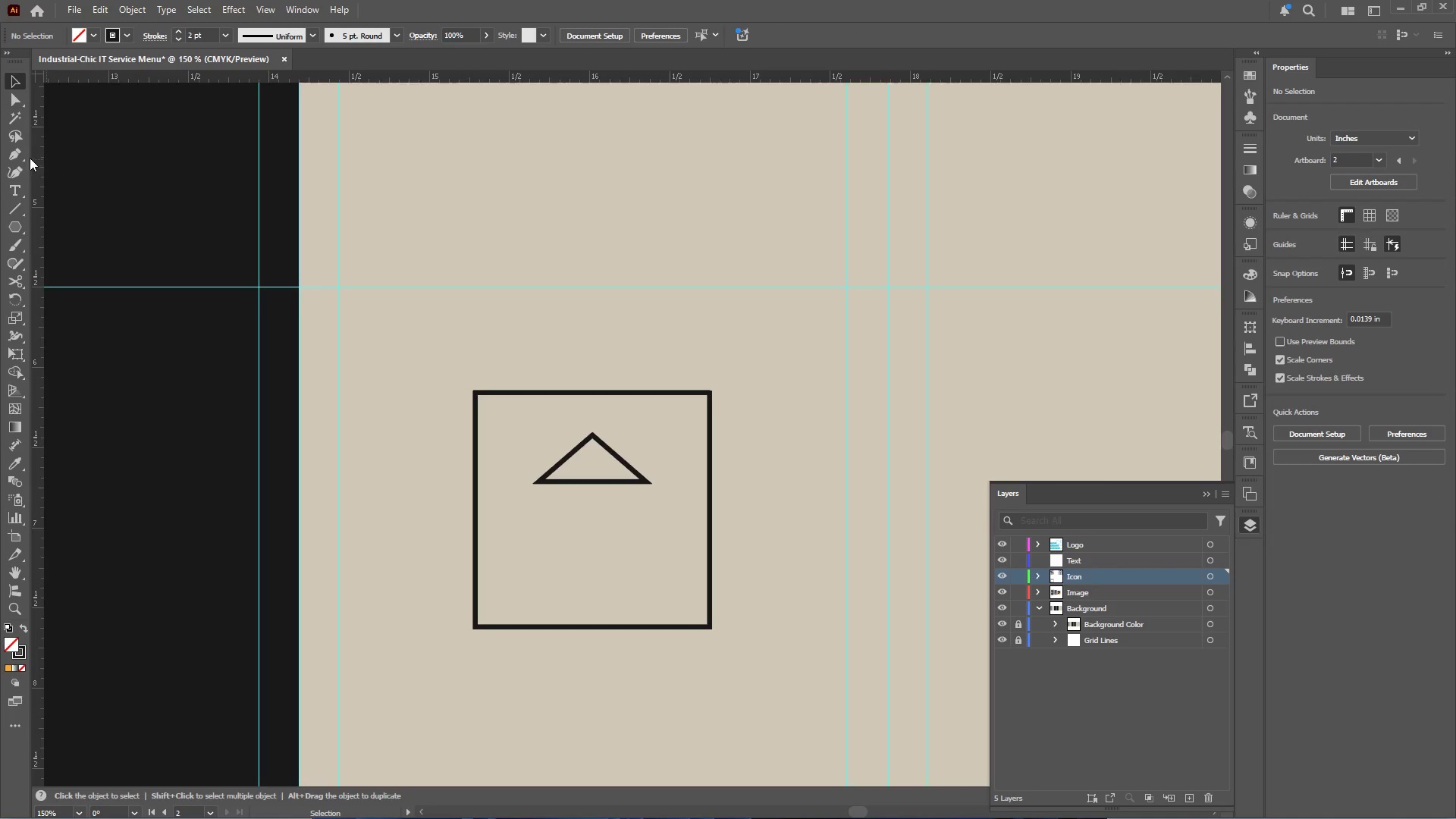 
left_click([23, 151])
 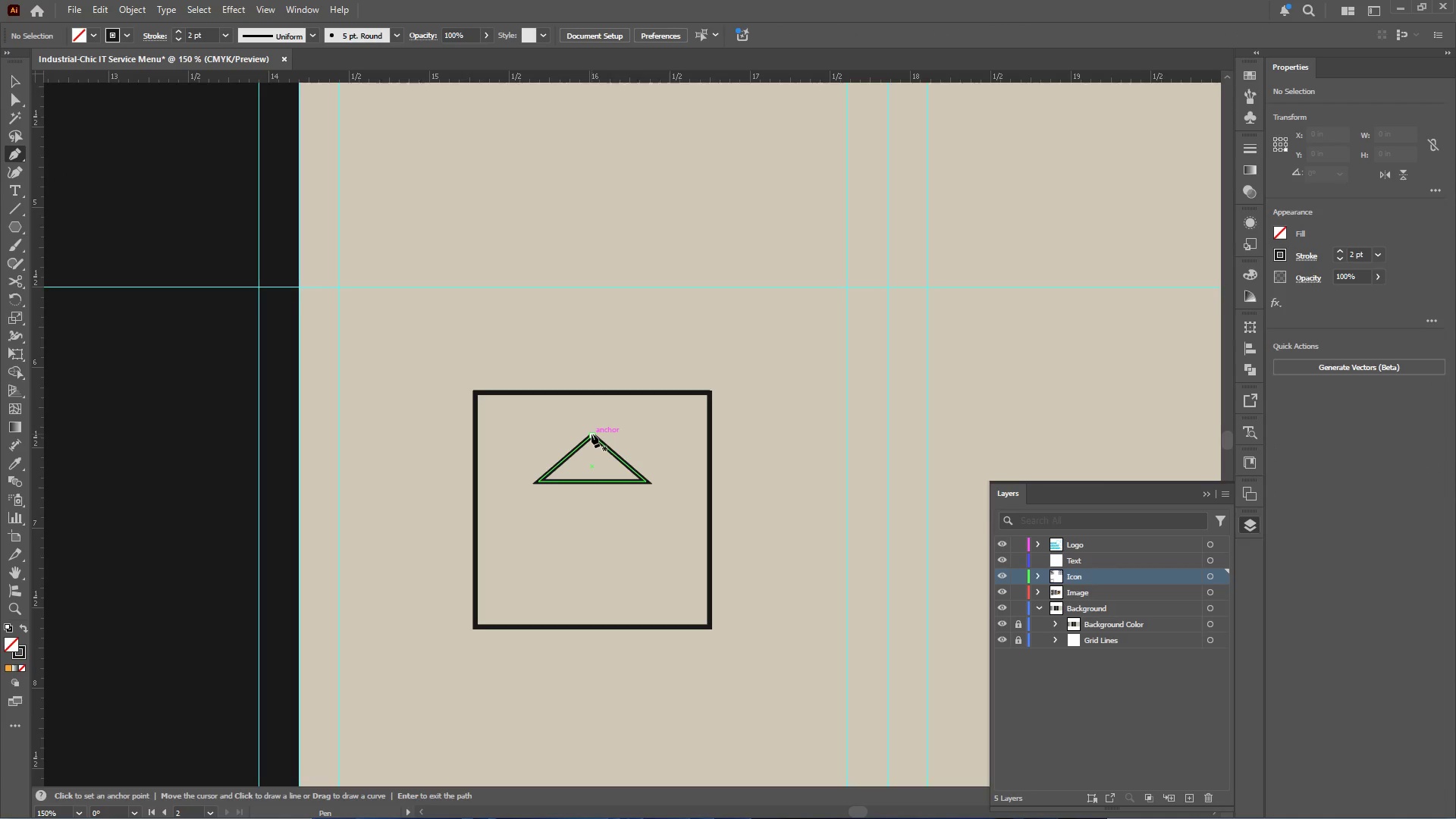 
left_click([592, 434])
 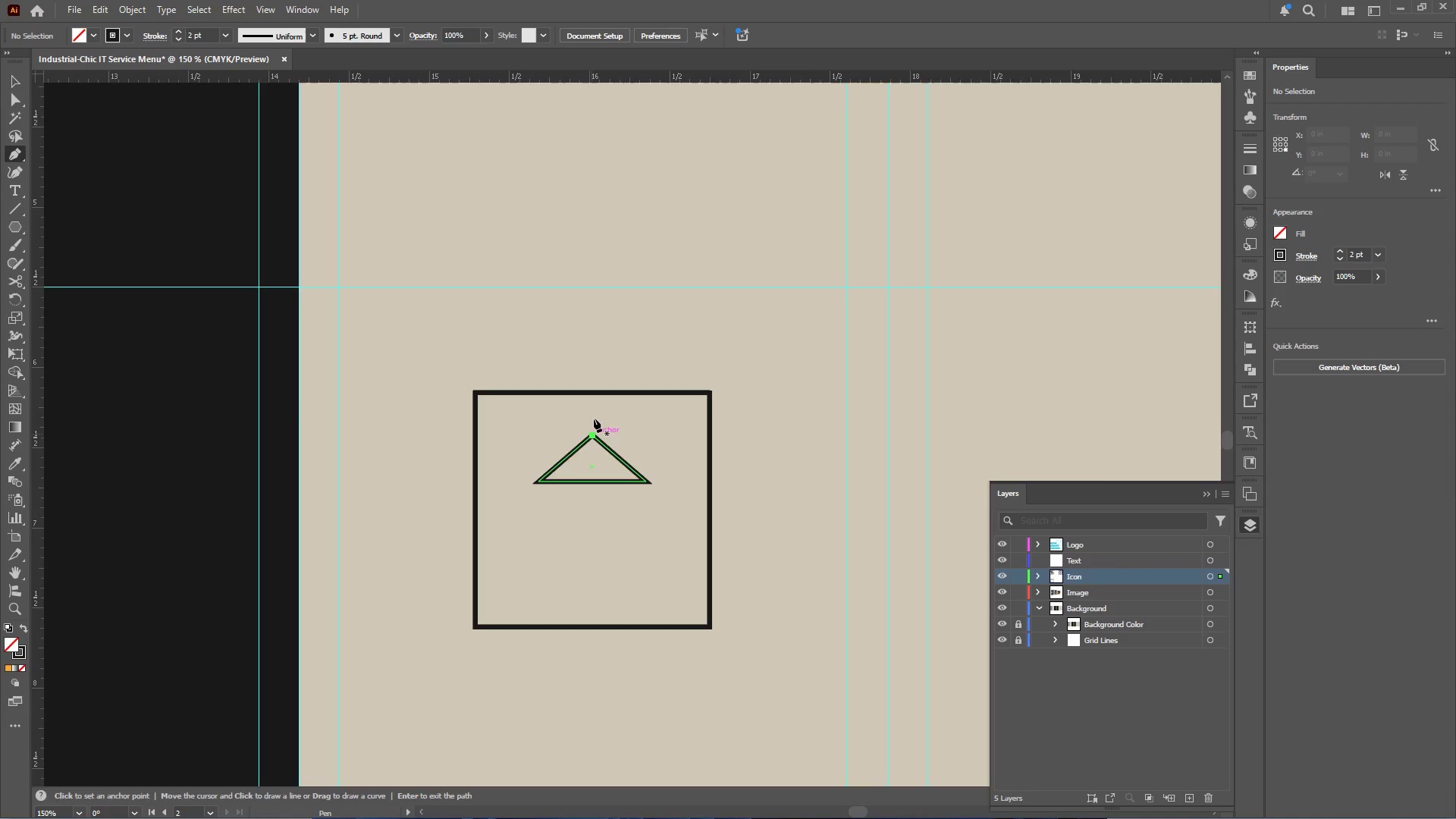 
hold_key(key=ShiftLeft, duration=1.84)
left_click([594, 394])
 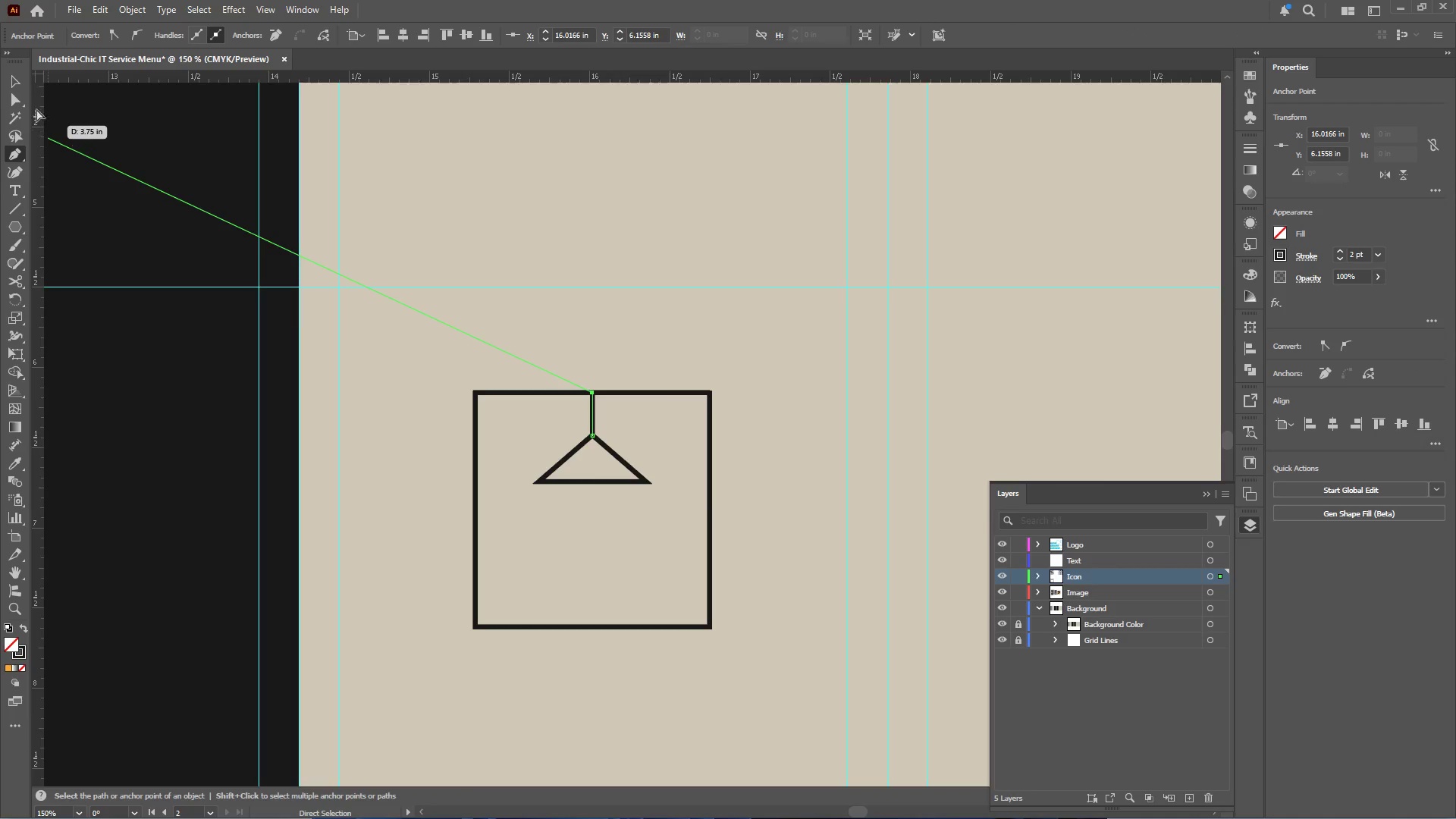 
left_click([21, 77])
 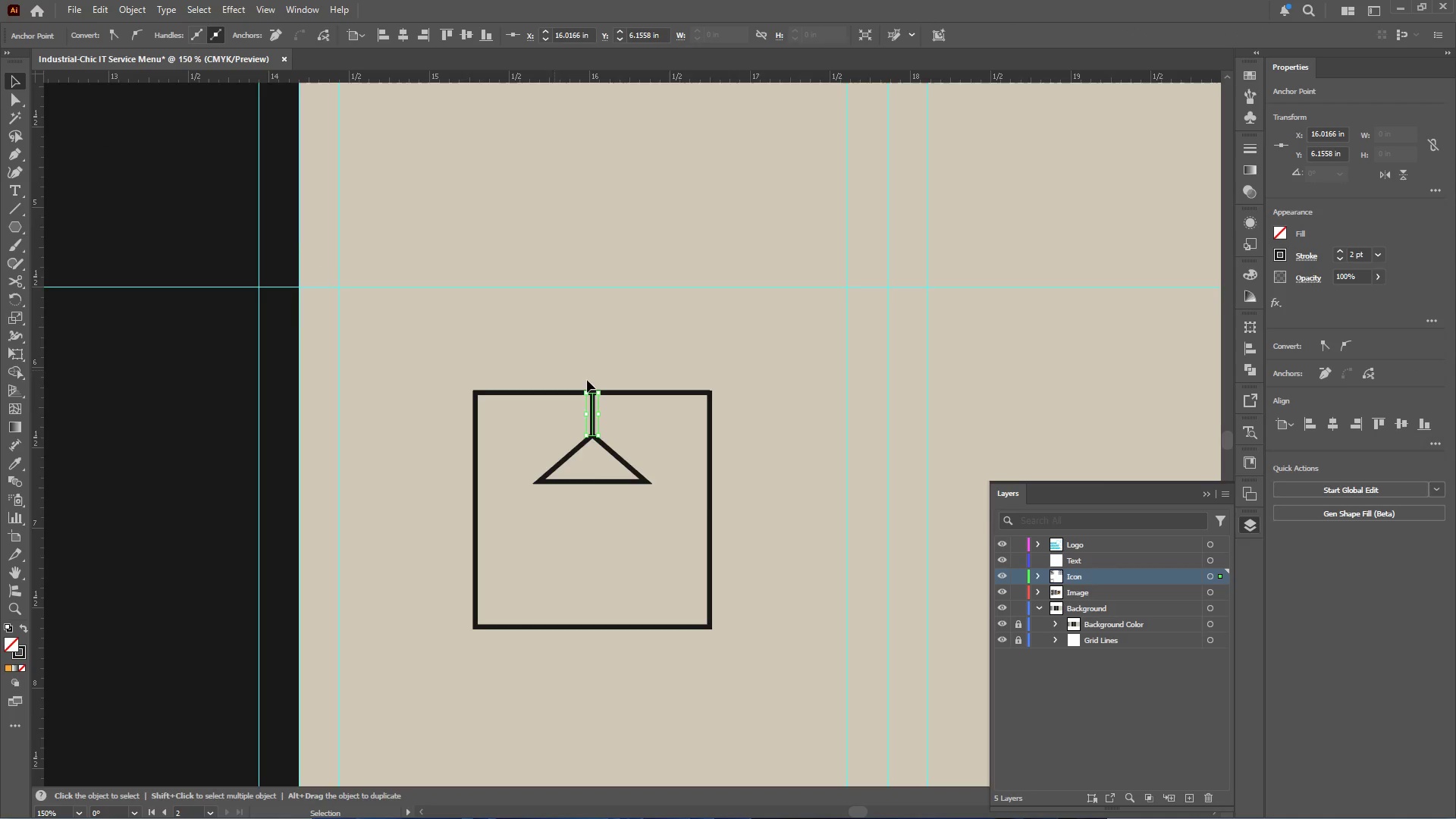 
hold_key(key=ShiftLeft, duration=1.67)
left_click([623, 394])
 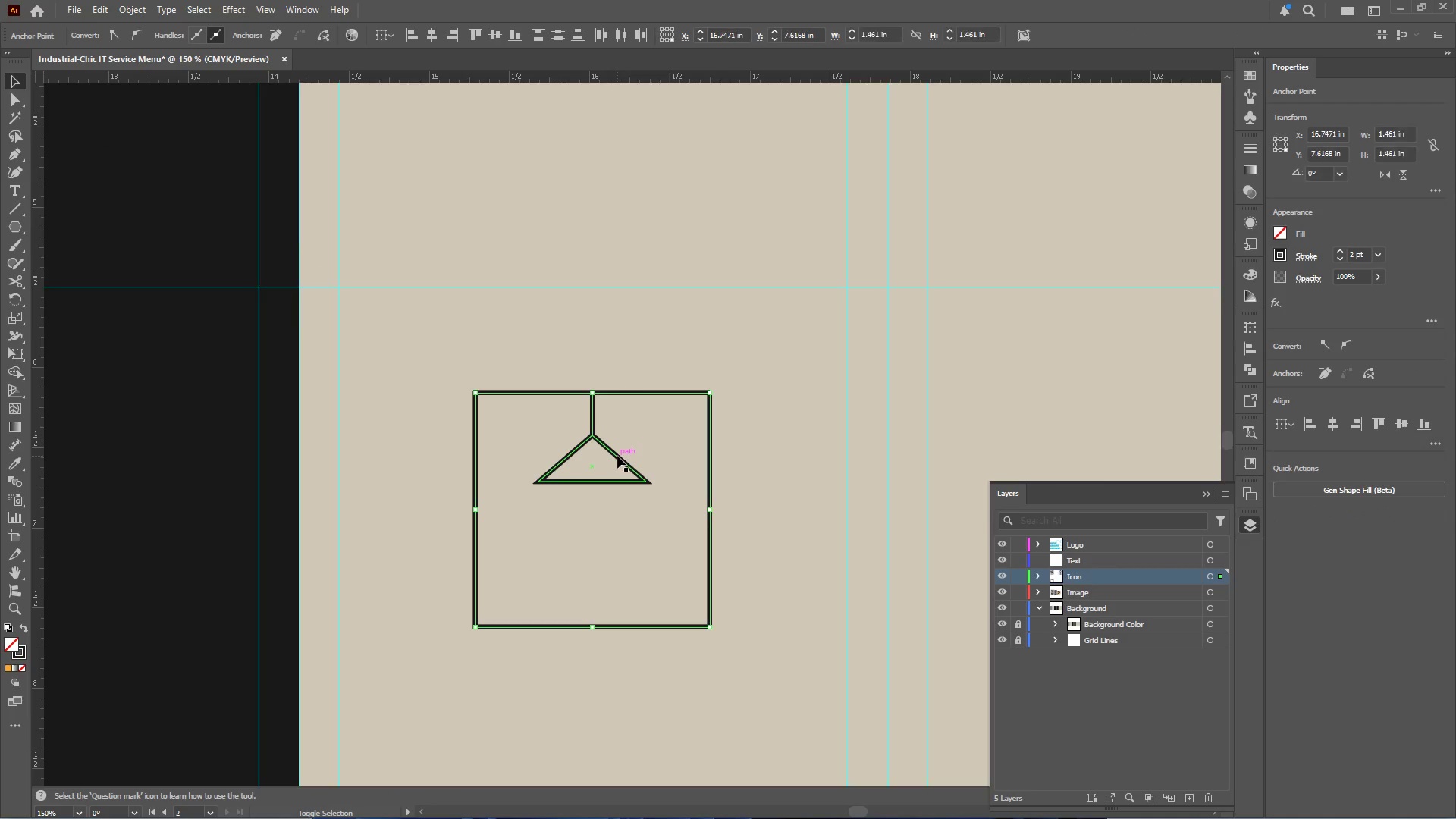 
left_click([617, 456])
 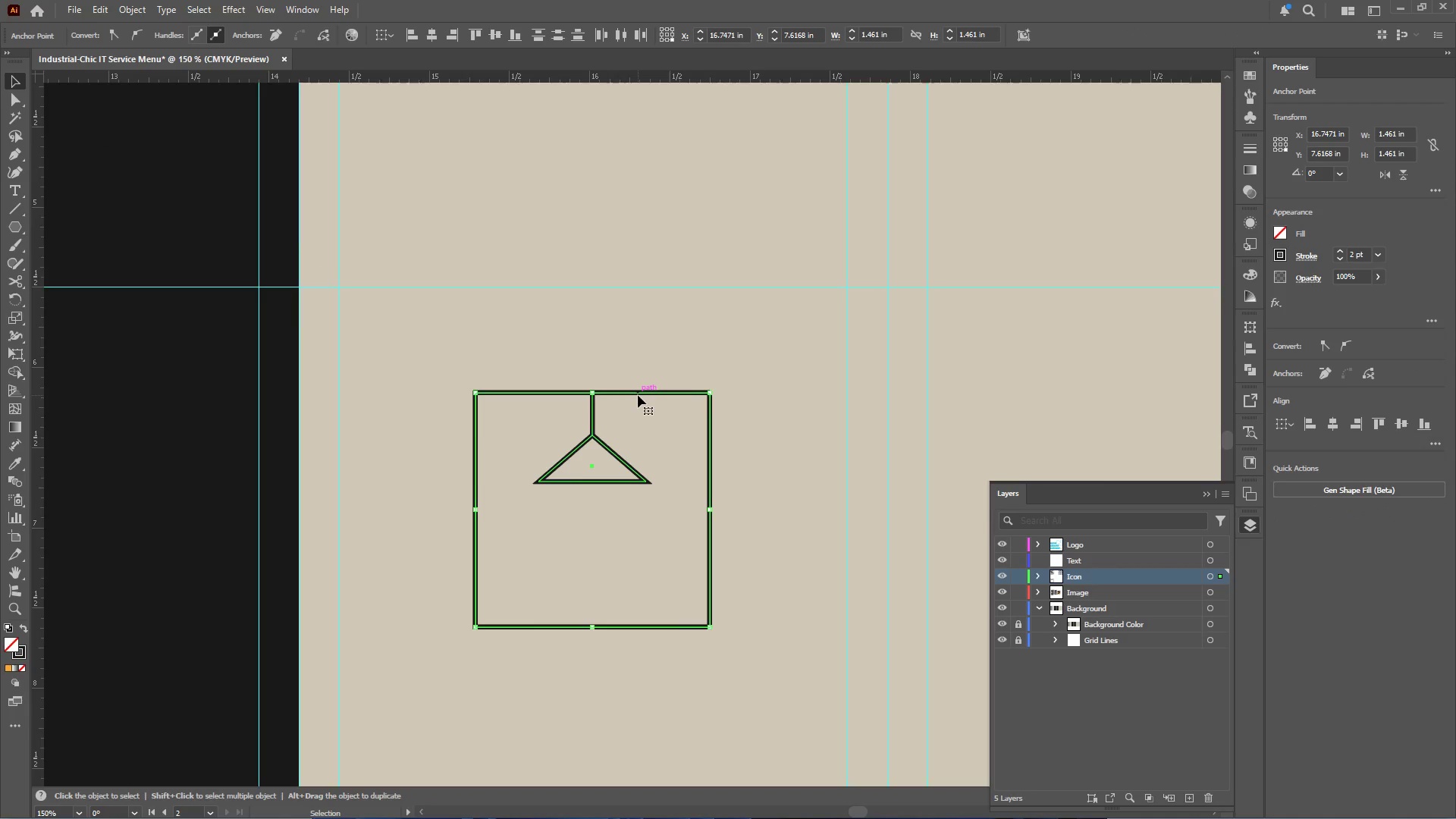 
left_click([638, 395])
 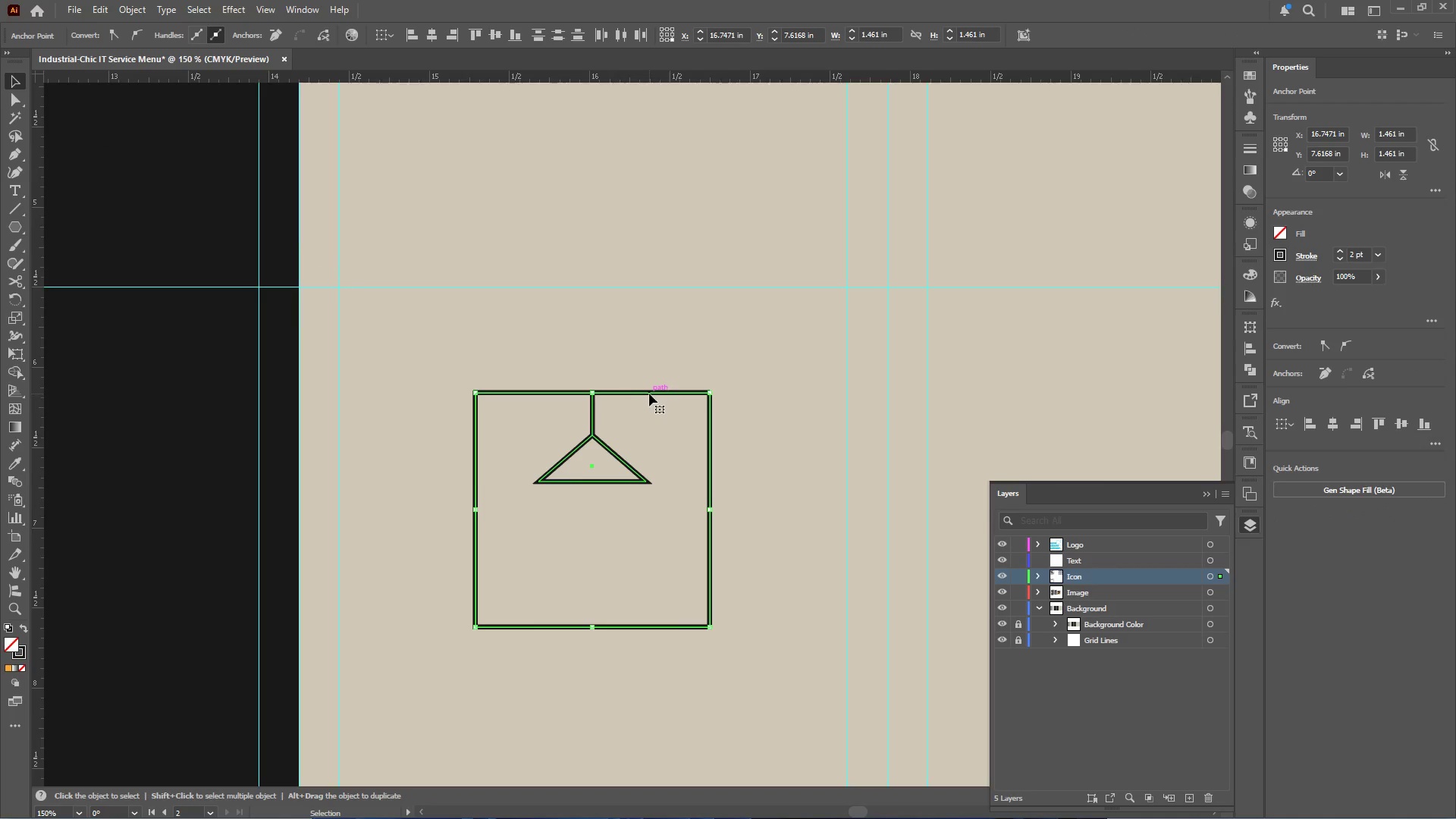 
left_click([648, 391])
 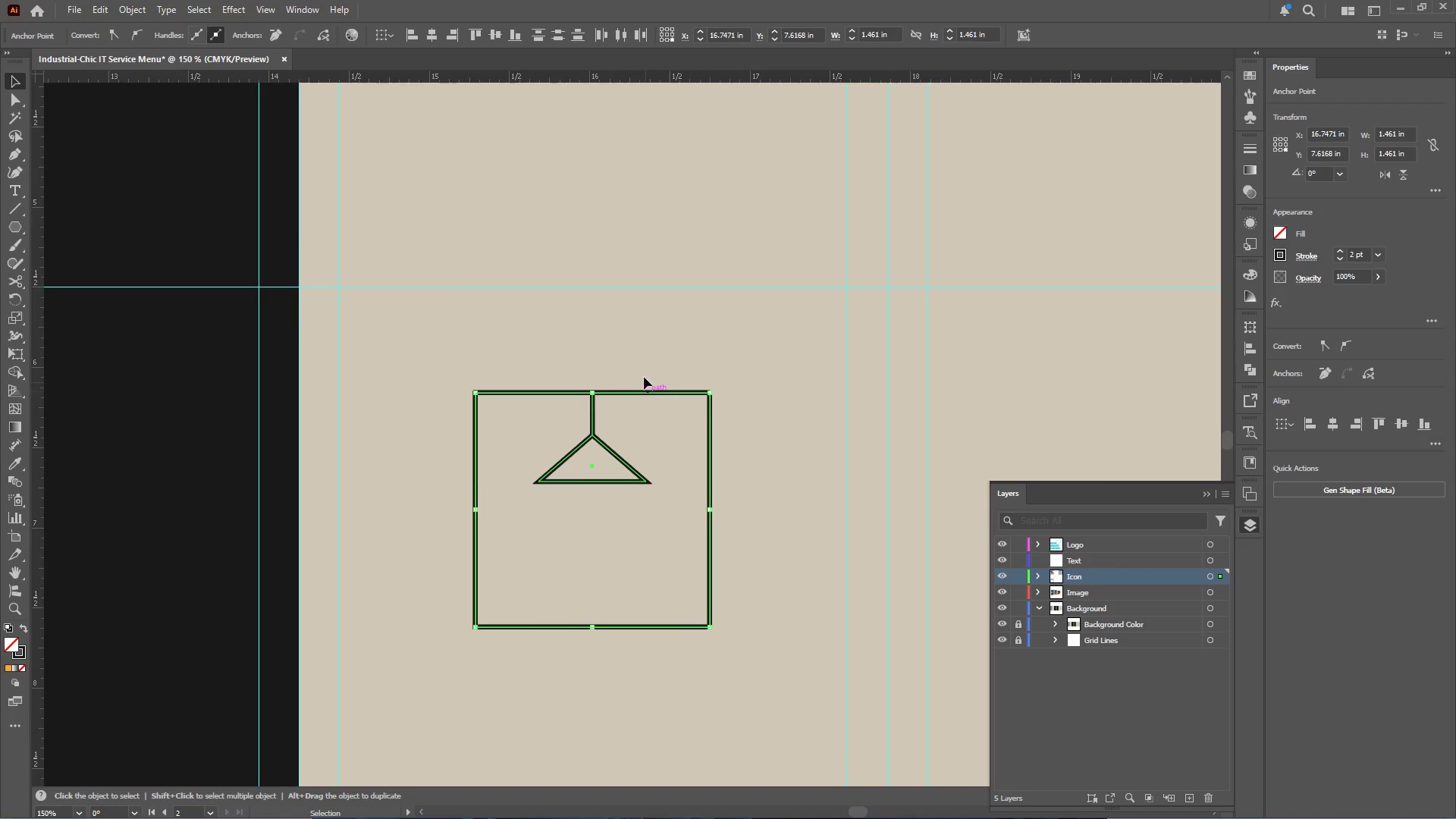 
double_click([639, 362])
 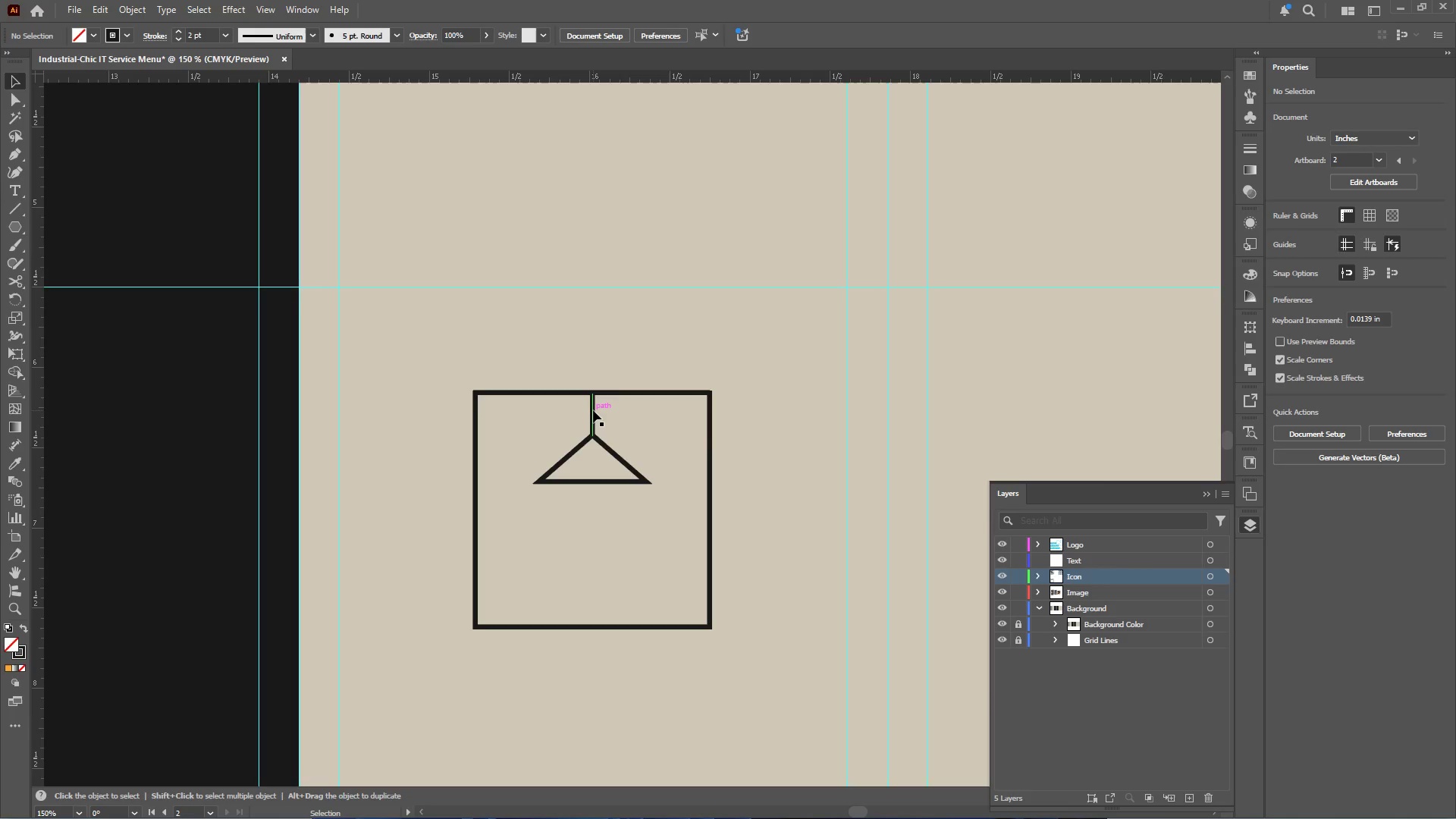 
left_click([591, 410])
 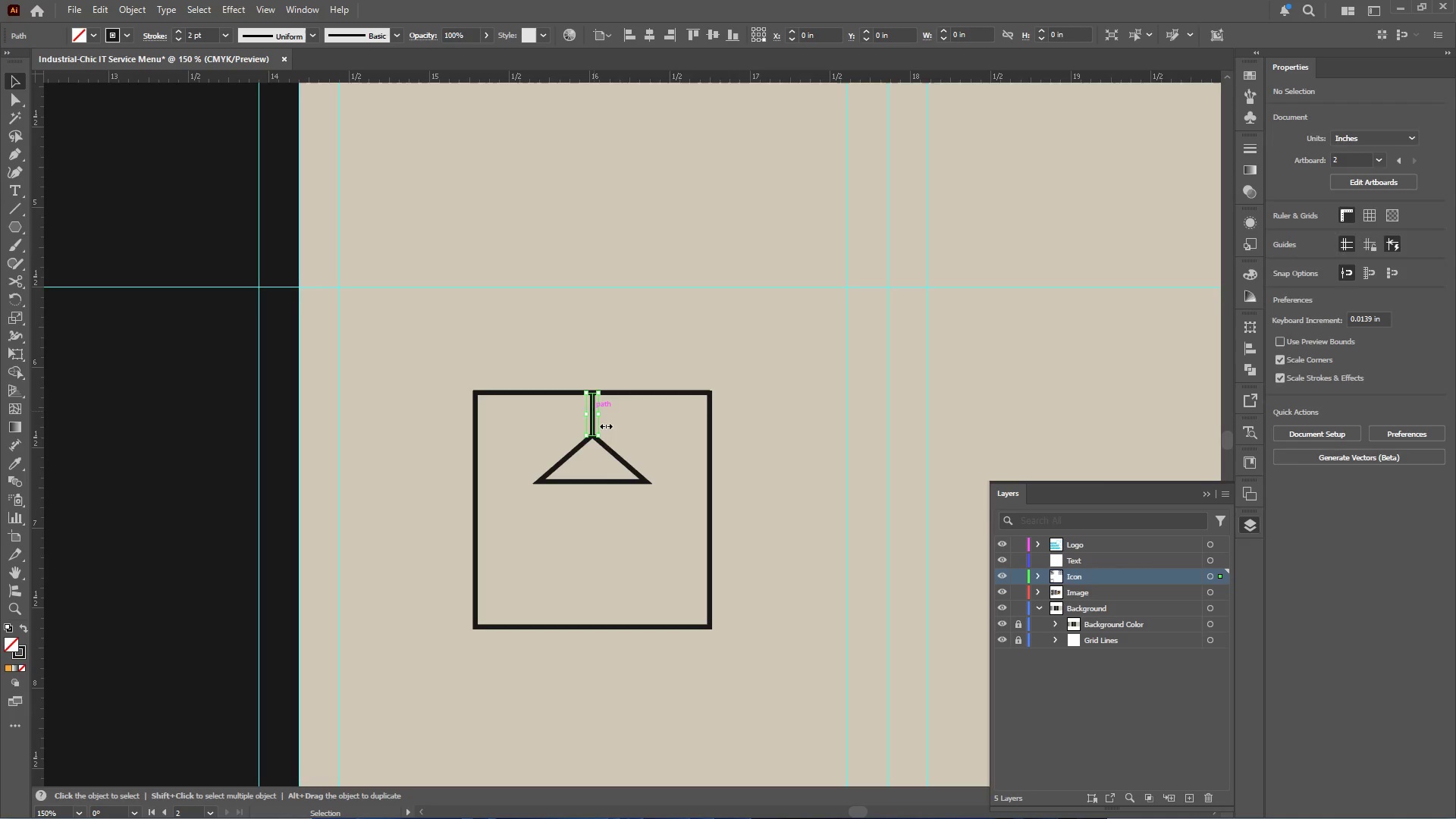 
hold_key(key=ShiftLeft, duration=0.81)
left_click([613, 451])
 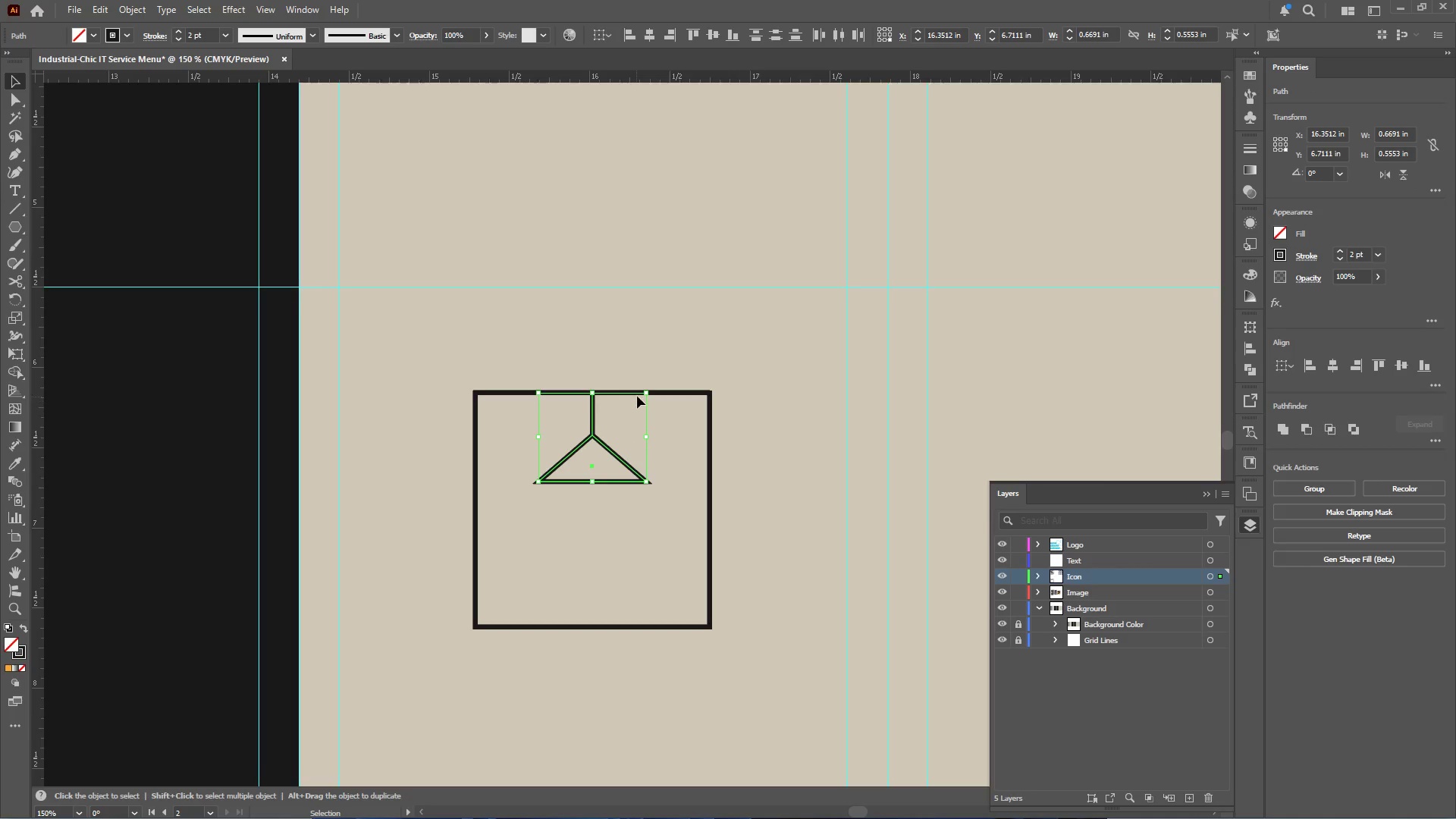 
hold_key(key=ShiftLeft, duration=0.67)
left_click([672, 393])
 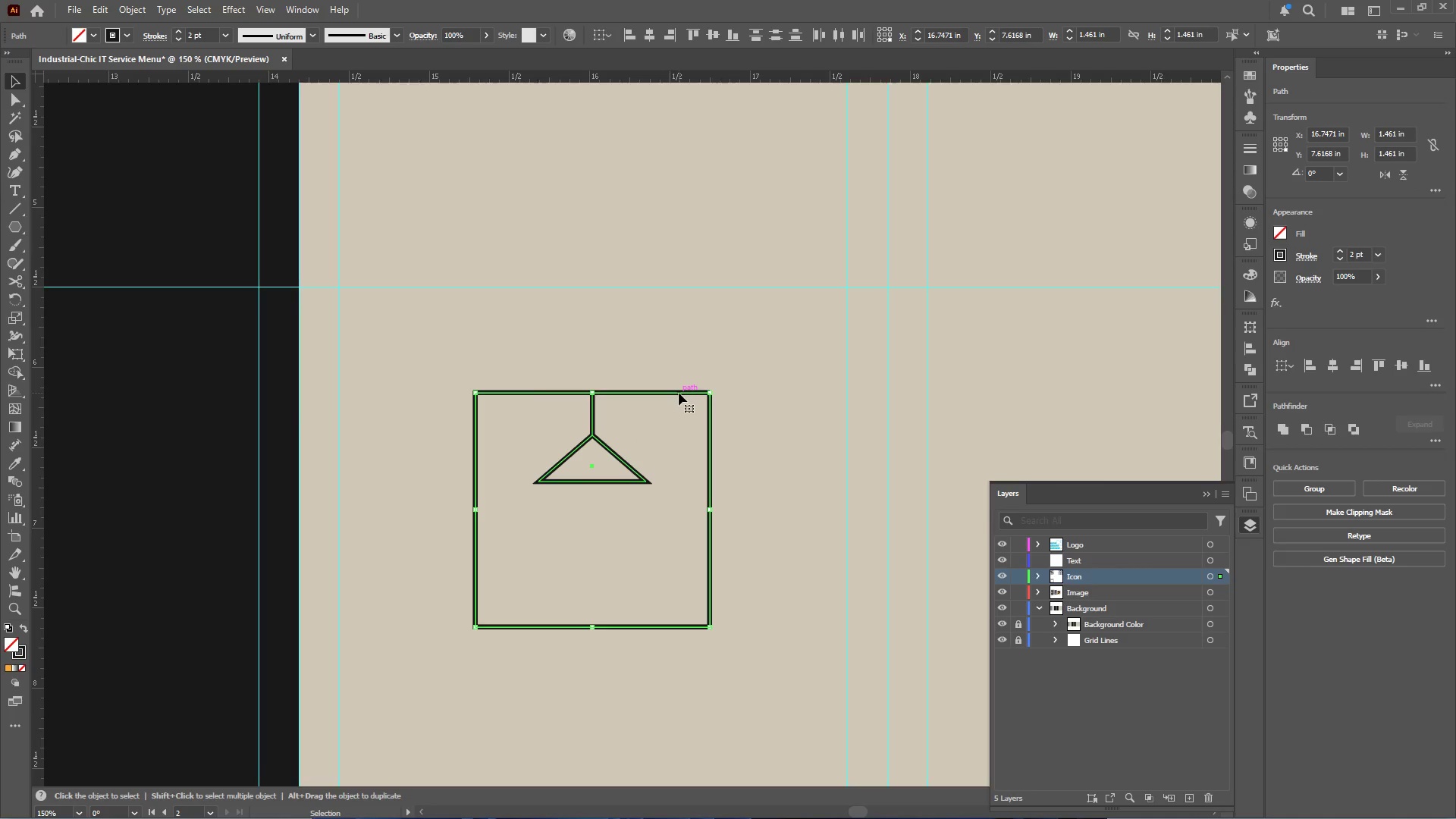 
left_click([679, 393])
 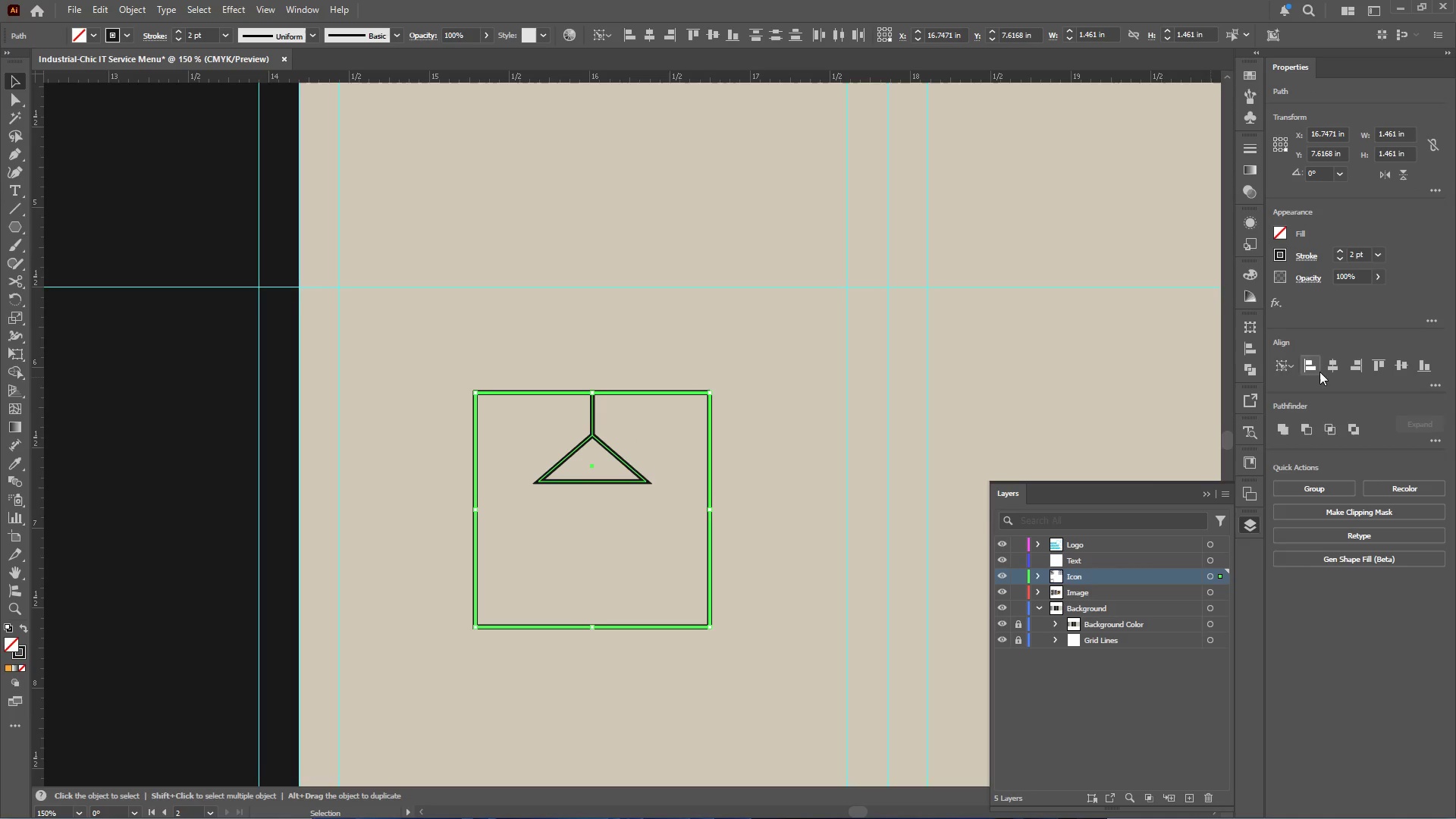 
left_click([1335, 372])
 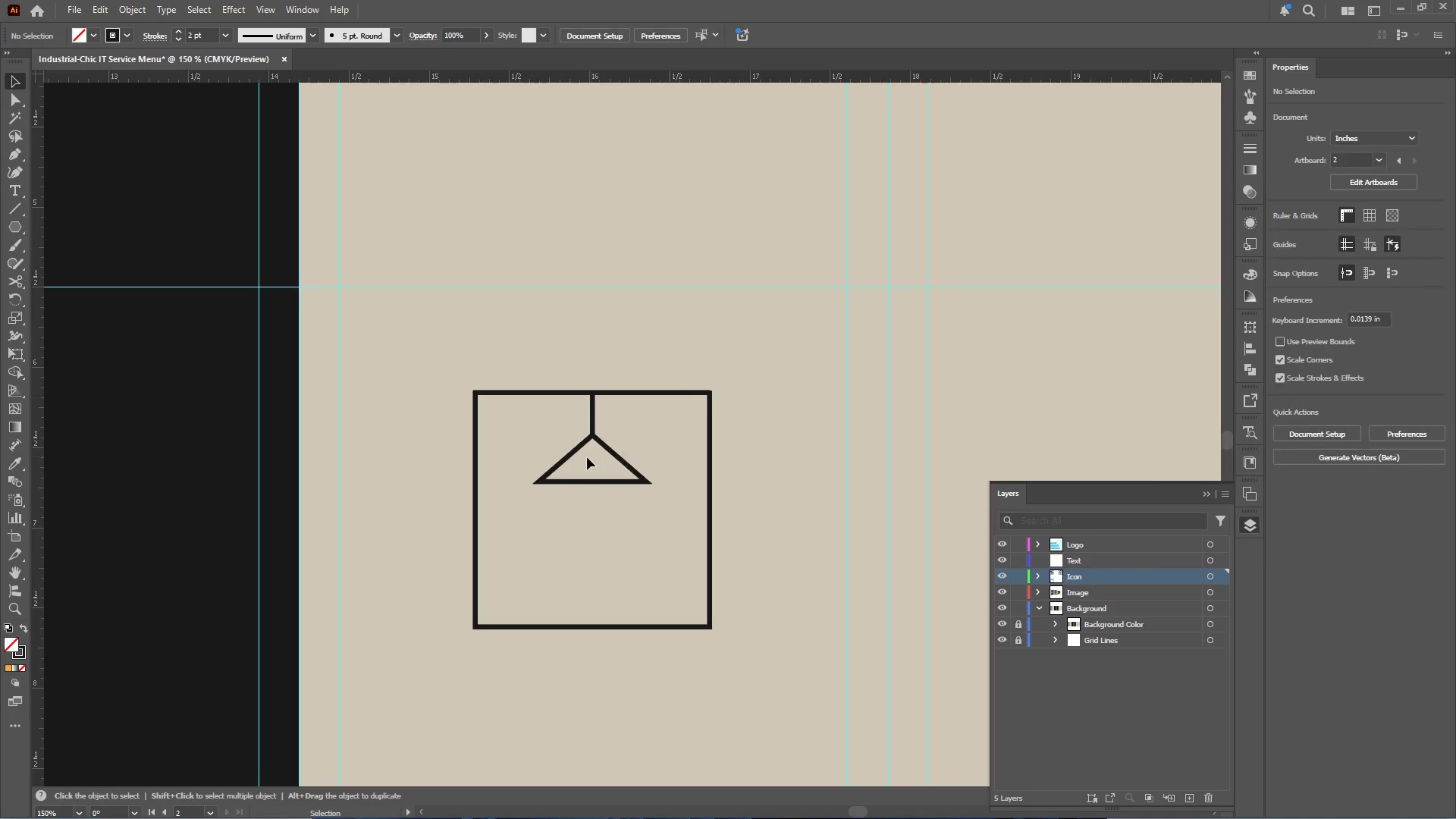 
left_click([608, 445])
 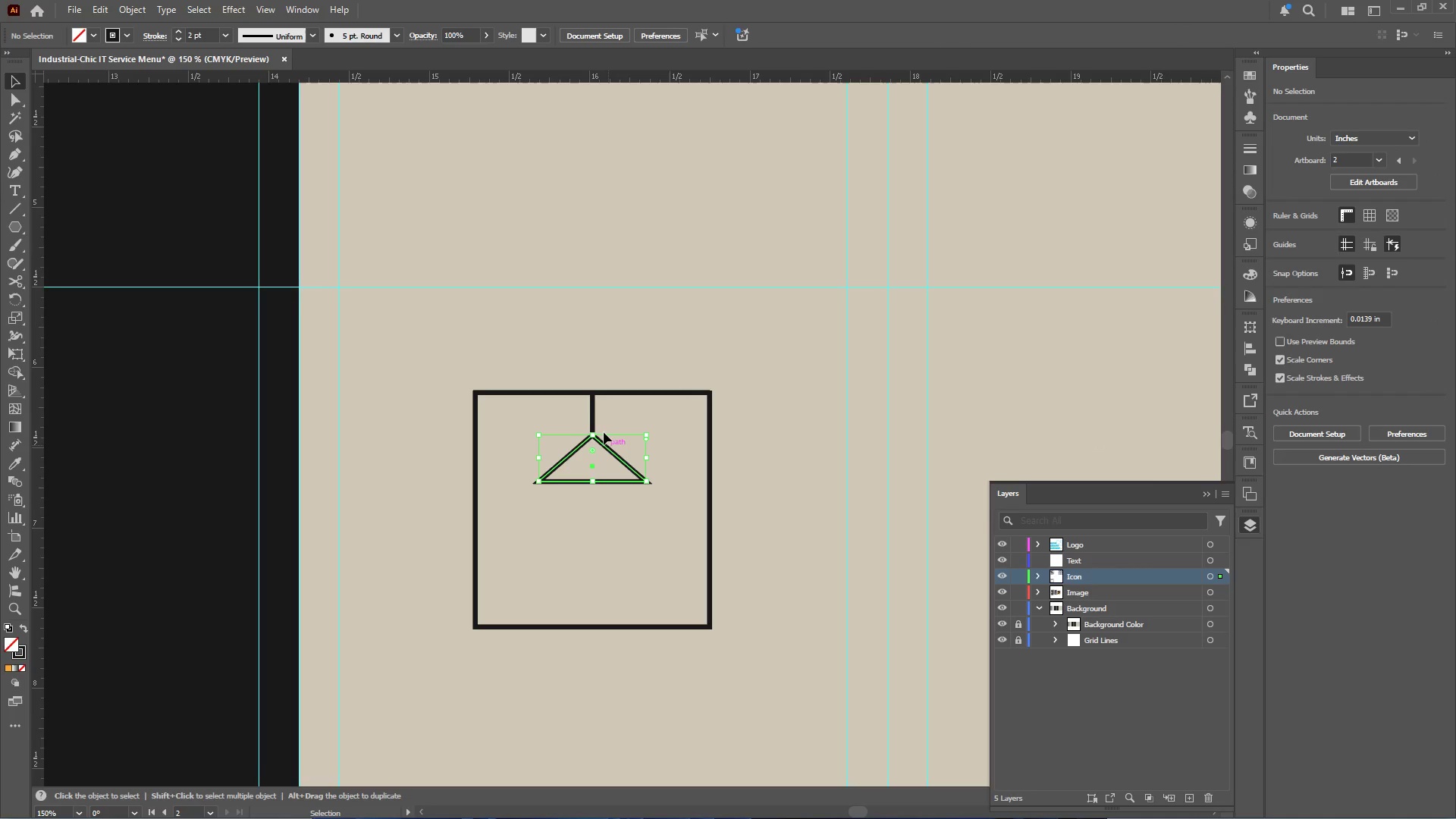 
hold_key(key=ShiftLeft, duration=0.86)
left_click([594, 411])
 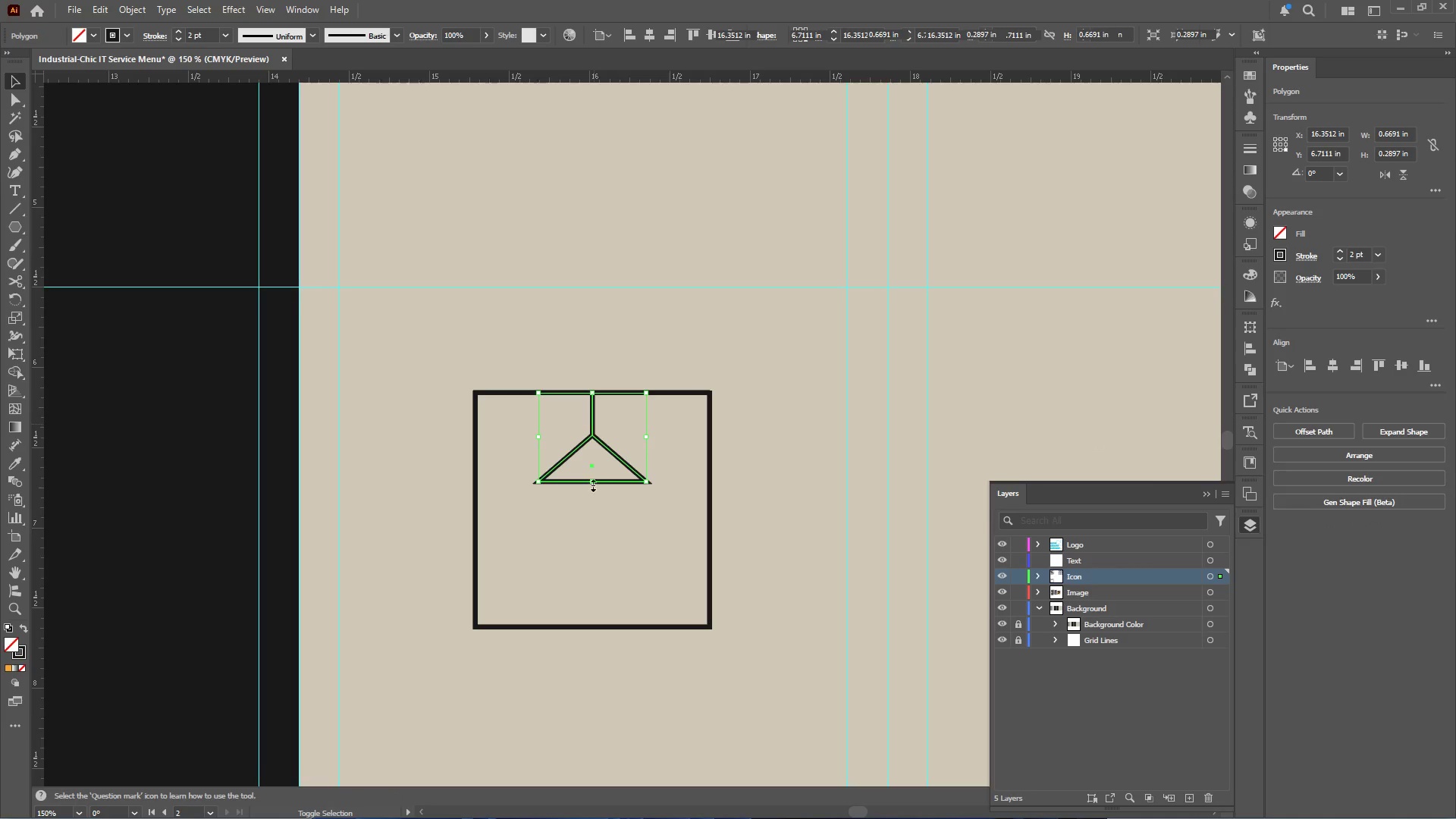 
hold_key(key=ShiftLeft, duration=4.67)
left_click_drag(start_coordinate=[593, 484], to_coordinate=[597, 482])
 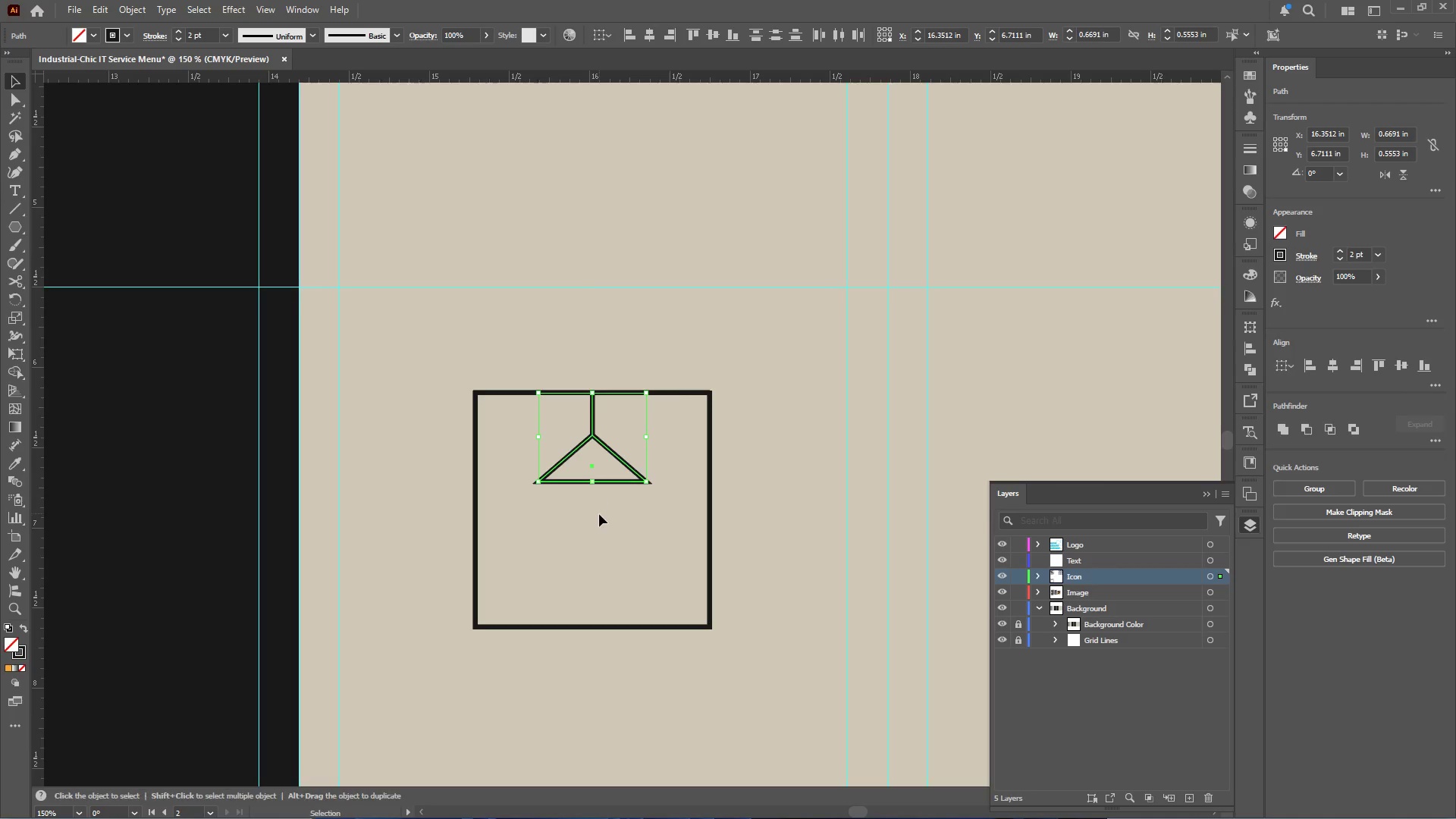 
left_click([599, 515])
 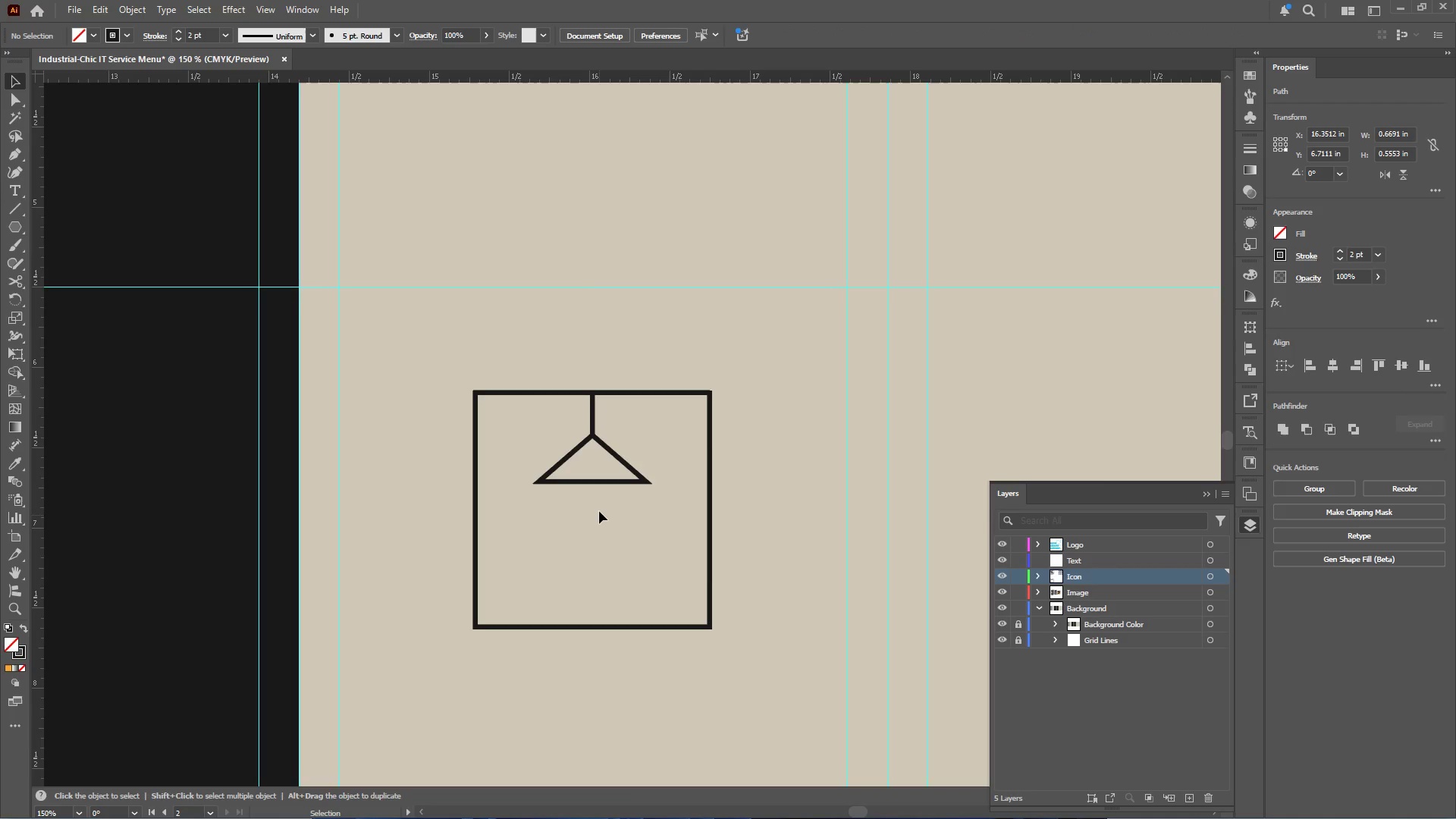 
hold_key(key=AltLeft, duration=0.36)
scroll: coordinate [598, 507], scroll_direction: up, amount: 2.0
 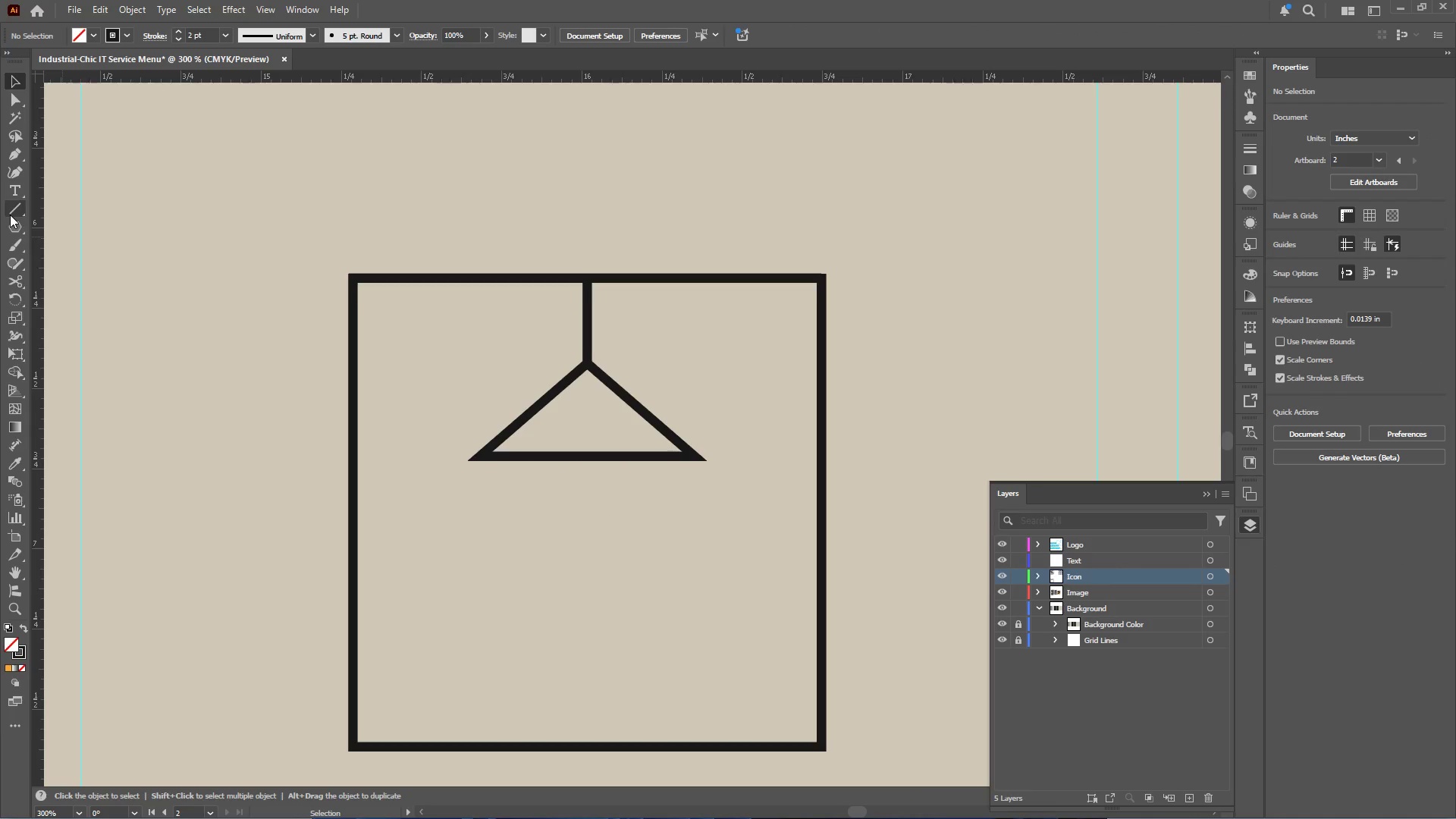 
right_click([10, 221])
 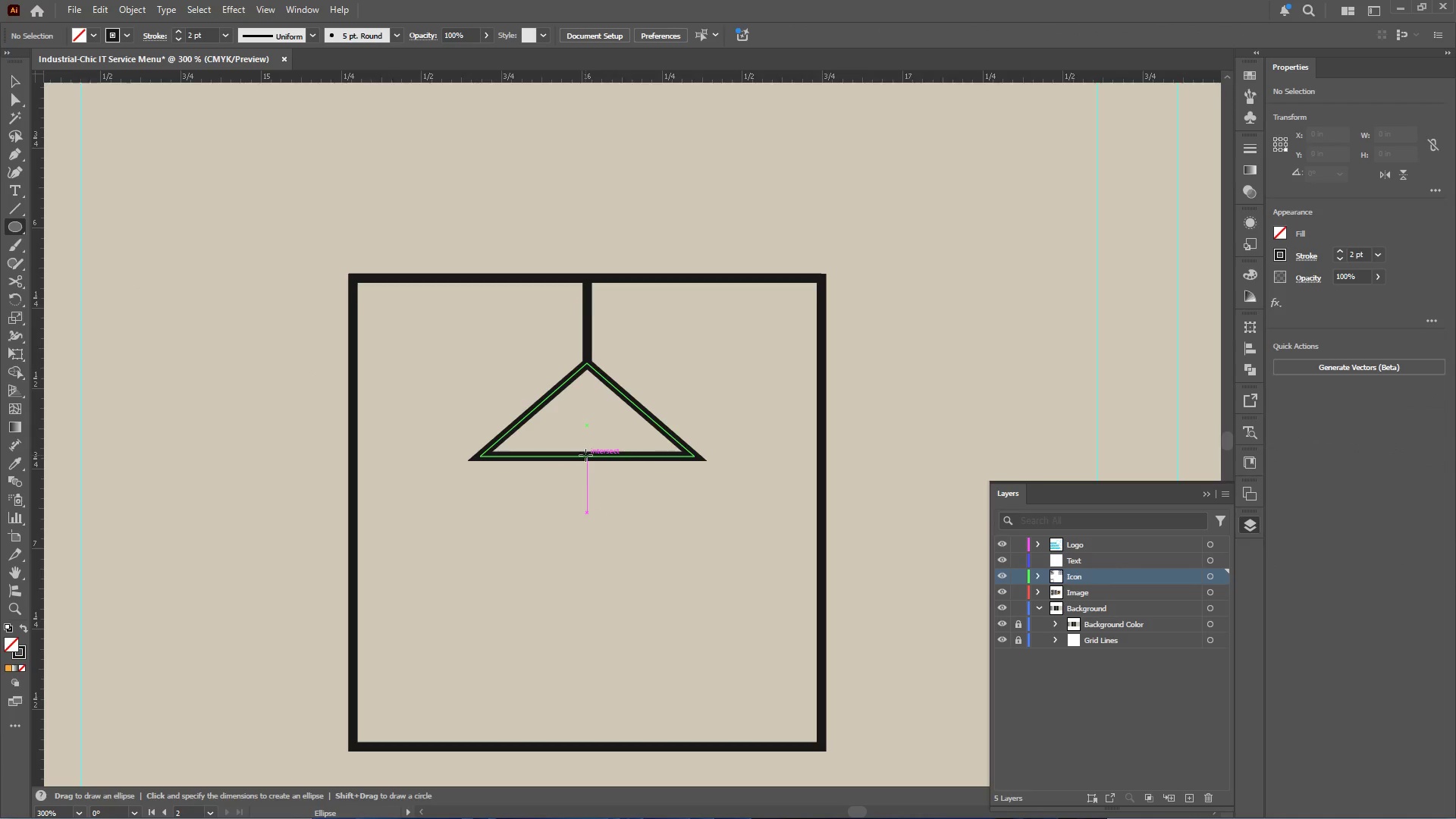 
left_click_drag(start_coordinate=[590, 458], to_coordinate=[629, 488])
 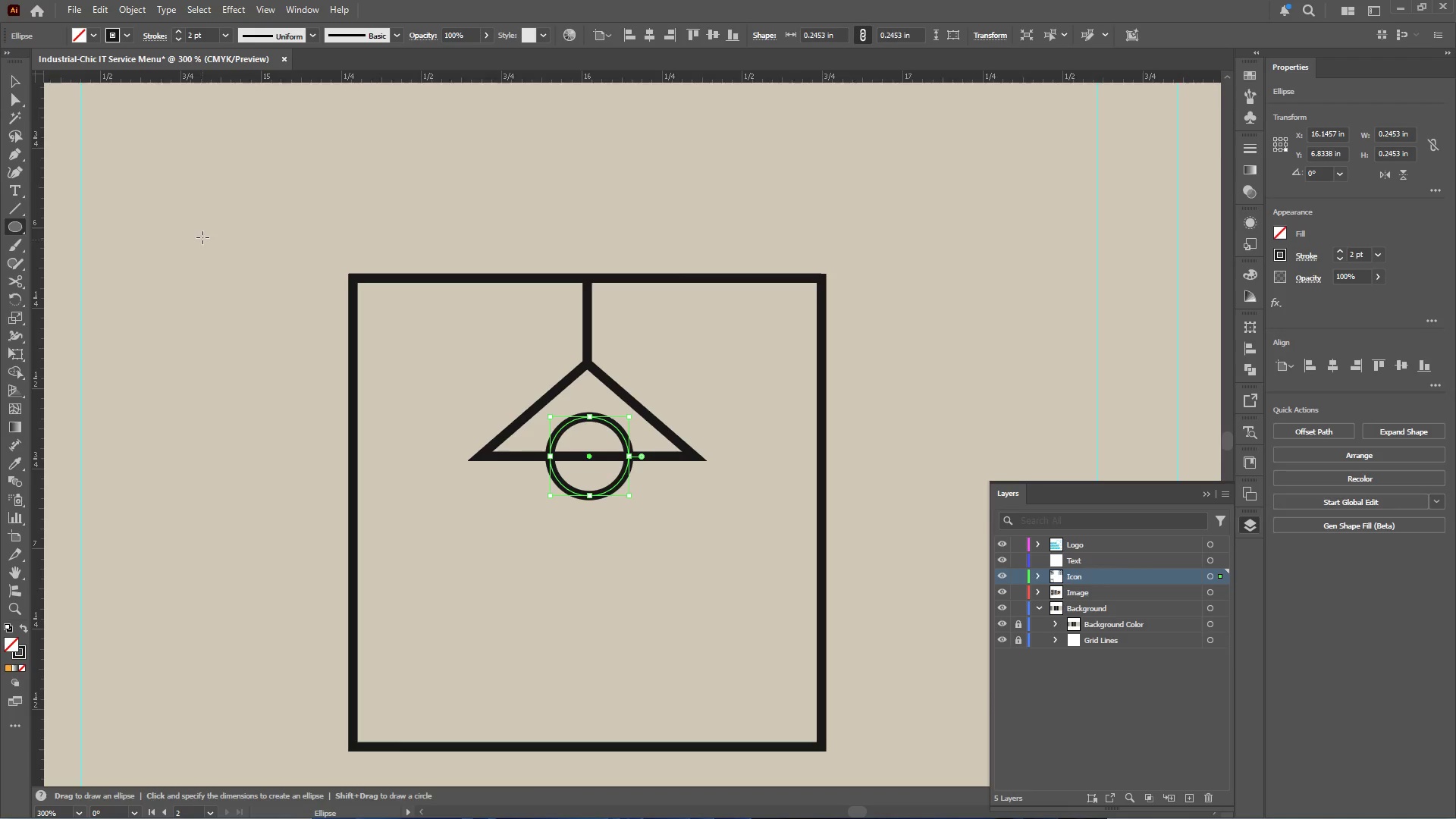 
hold_key(key=ShiftLeft, duration=2.8)
 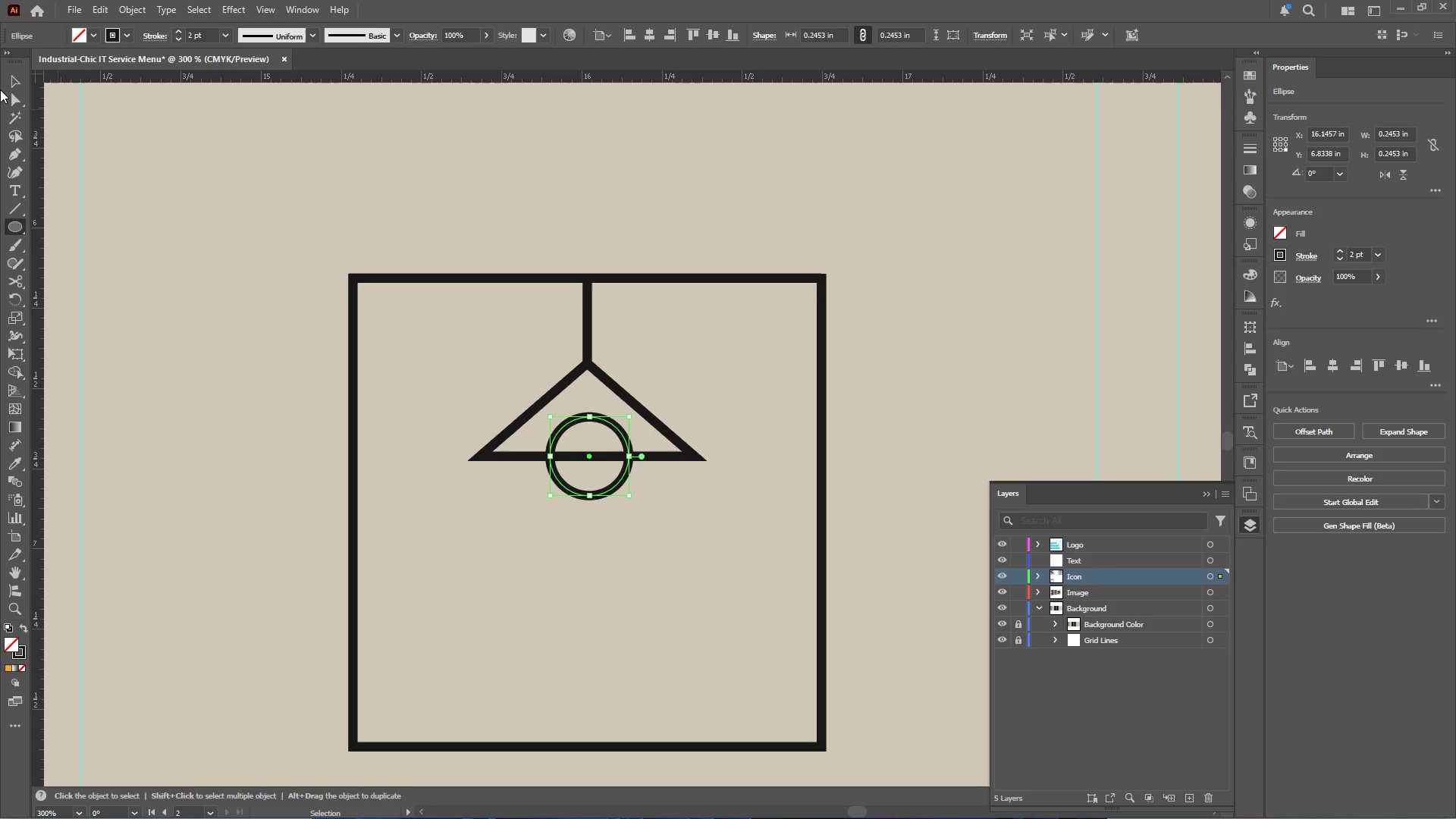 
hold_key(key=AltLeft, duration=2.69)
 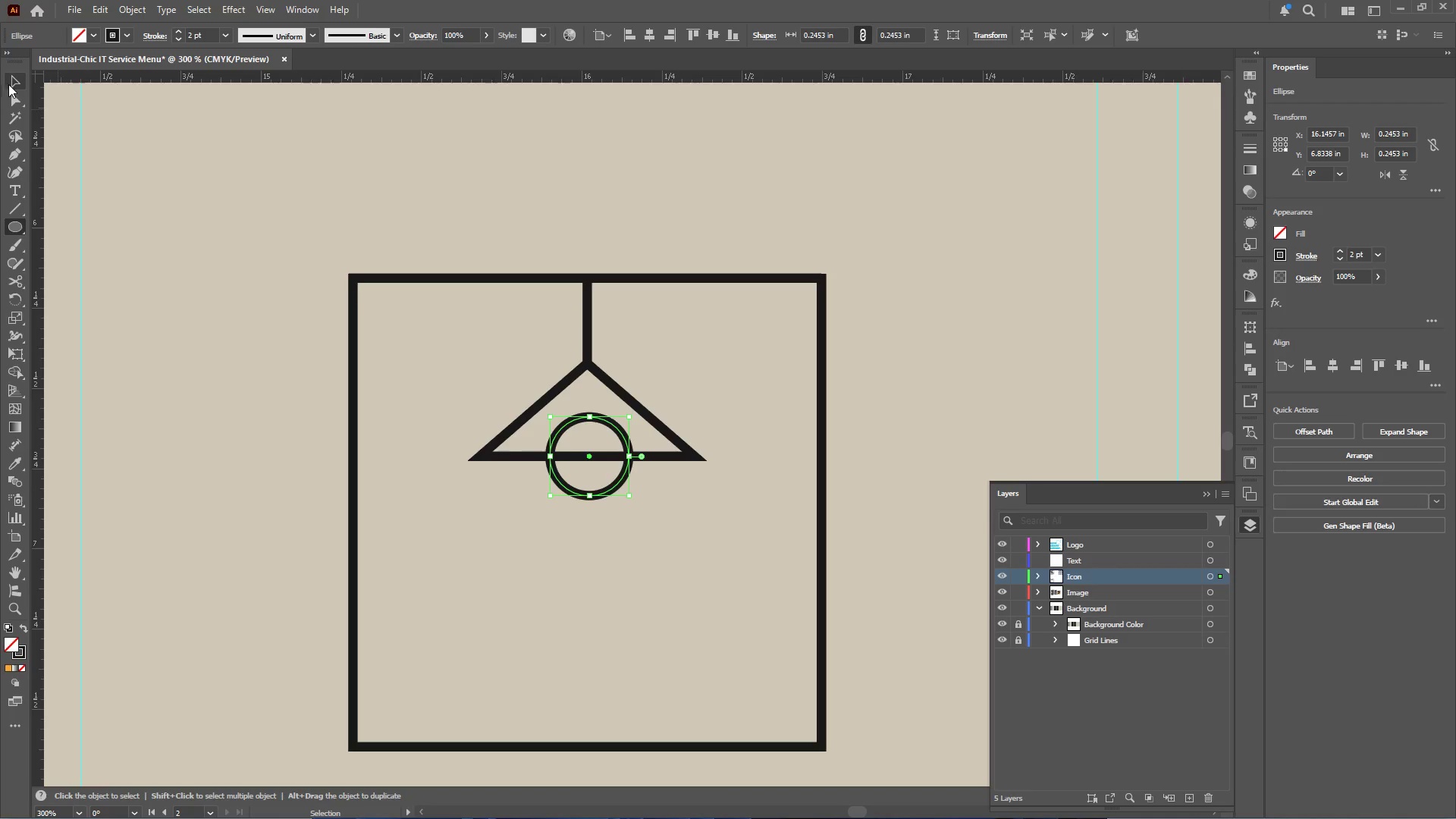 
left_click([15, 80])
 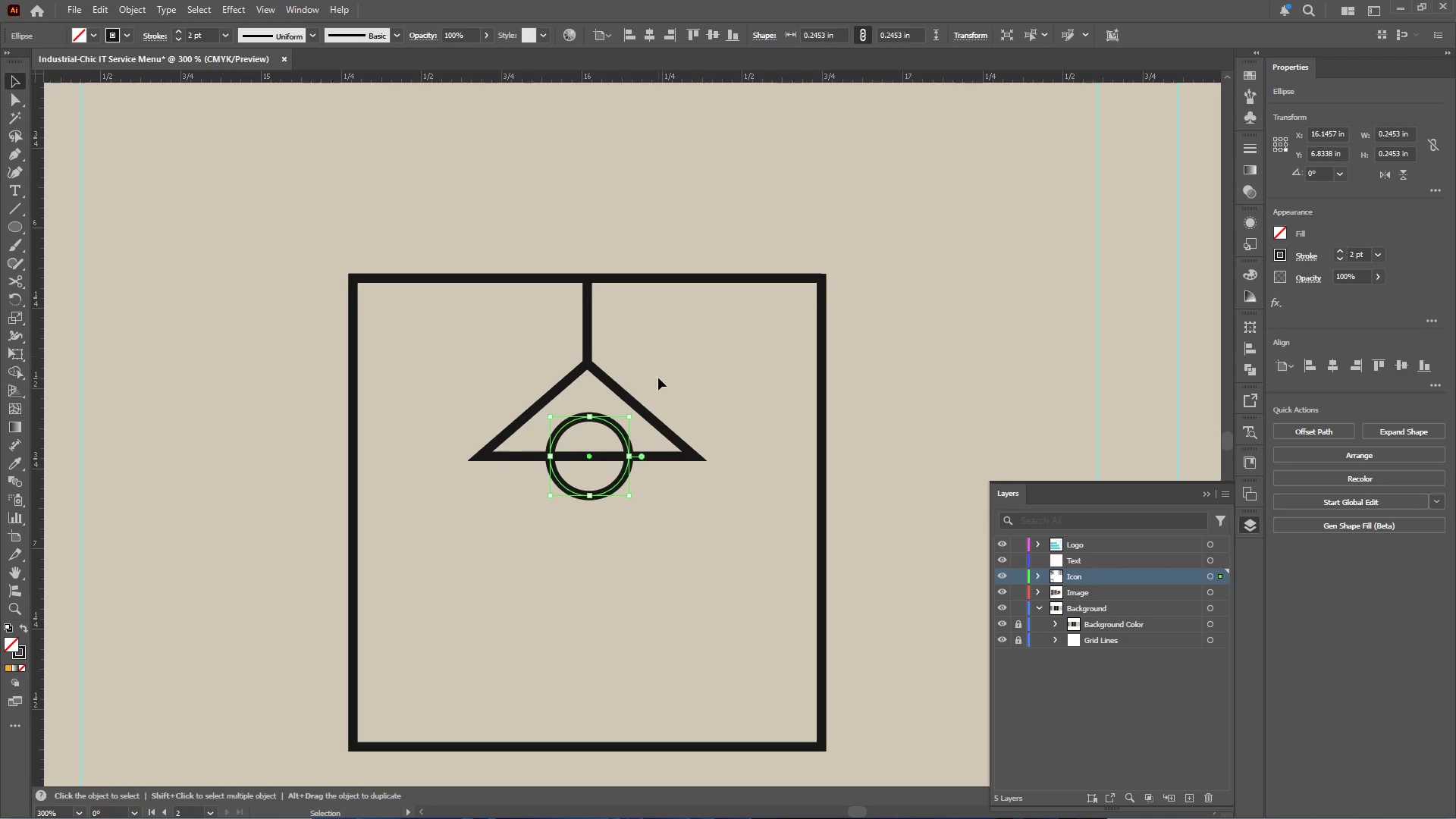 
hold_key(key=ShiftLeft, duration=0.91)
left_click([652, 421])
 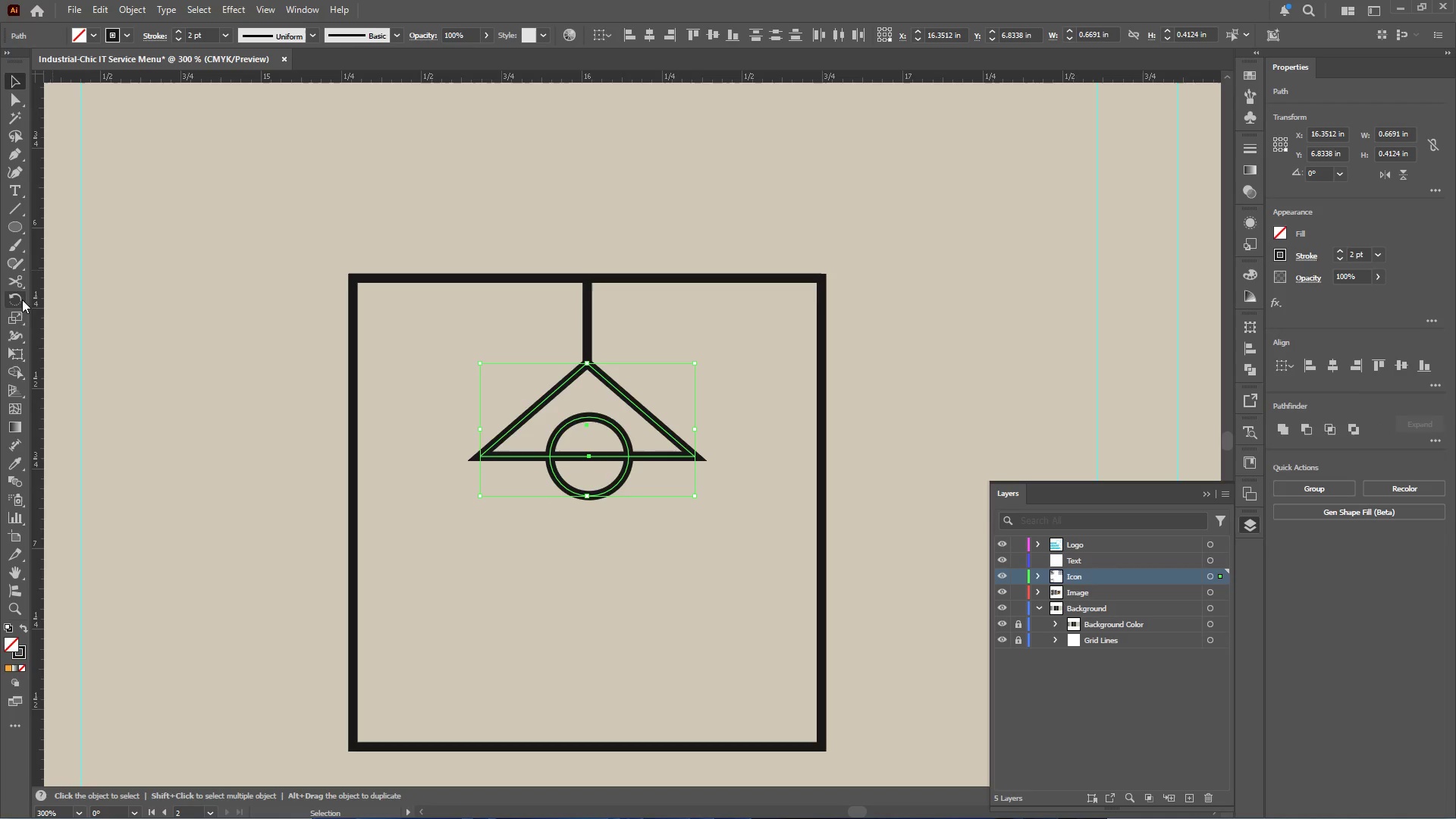 
left_click([20, 364])
 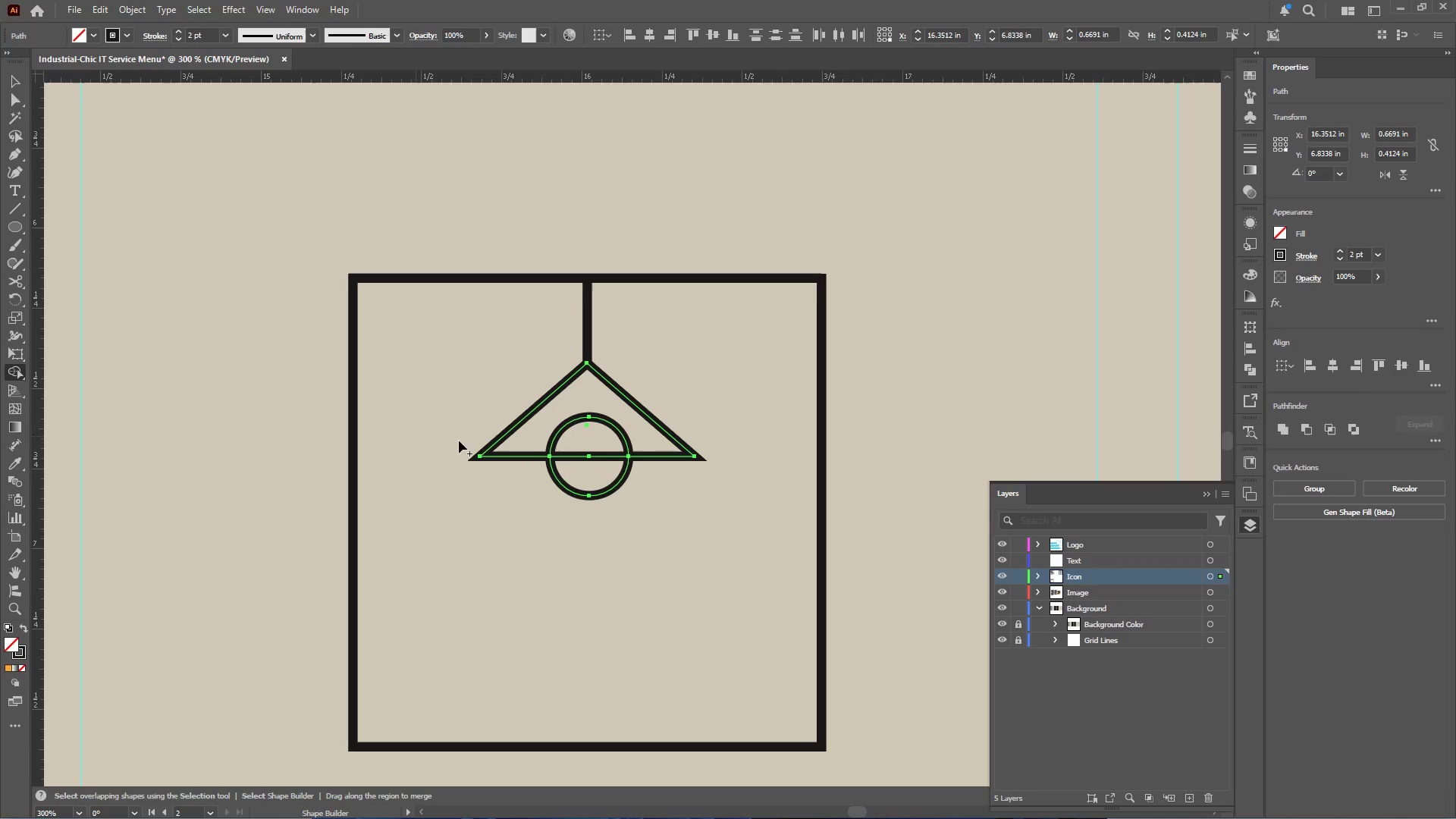 
hold_key(key=AltLeft, duration=0.91)
left_click([607, 442])
 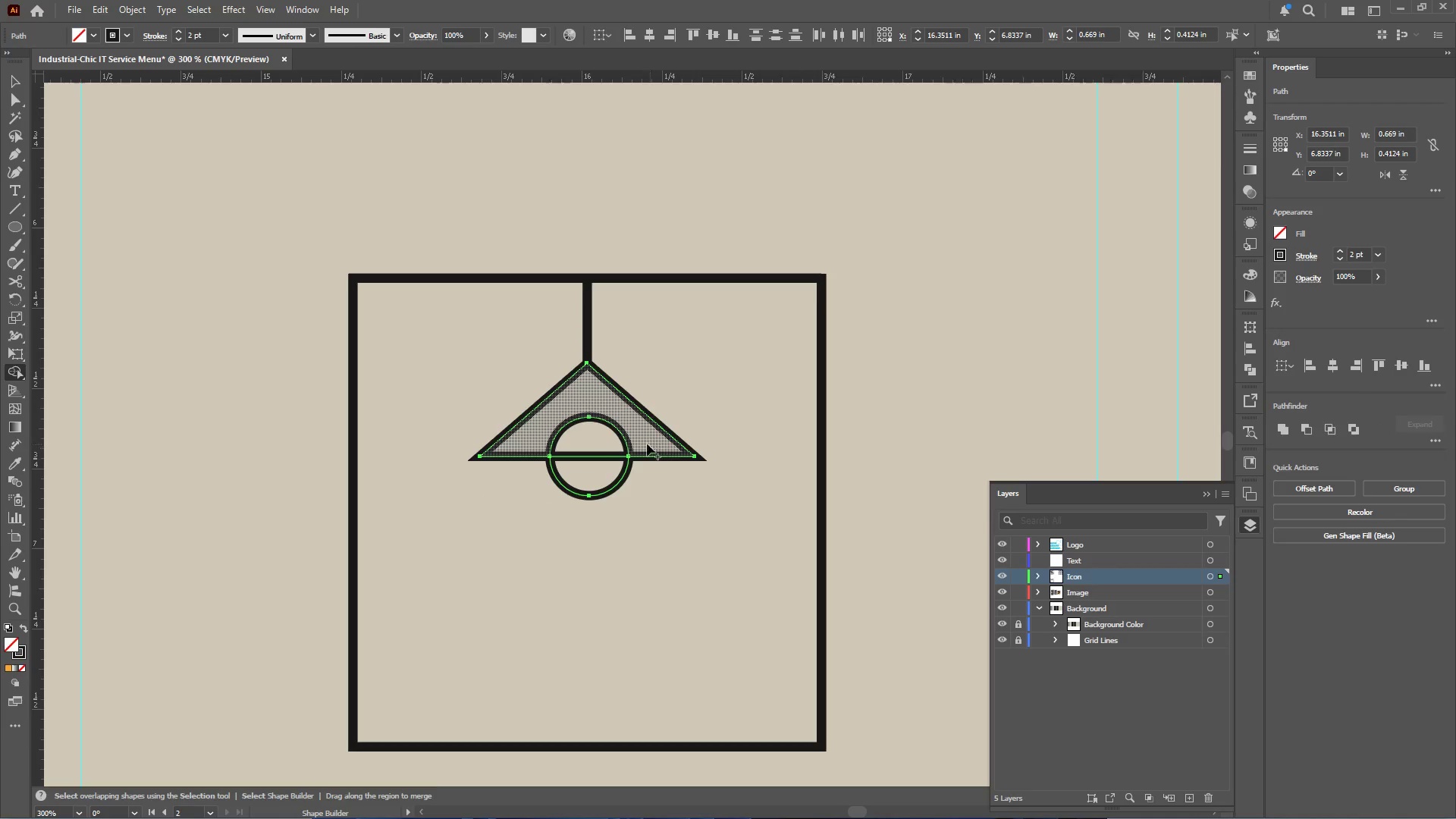 
hold_key(key=AltLeft, duration=1.05)
 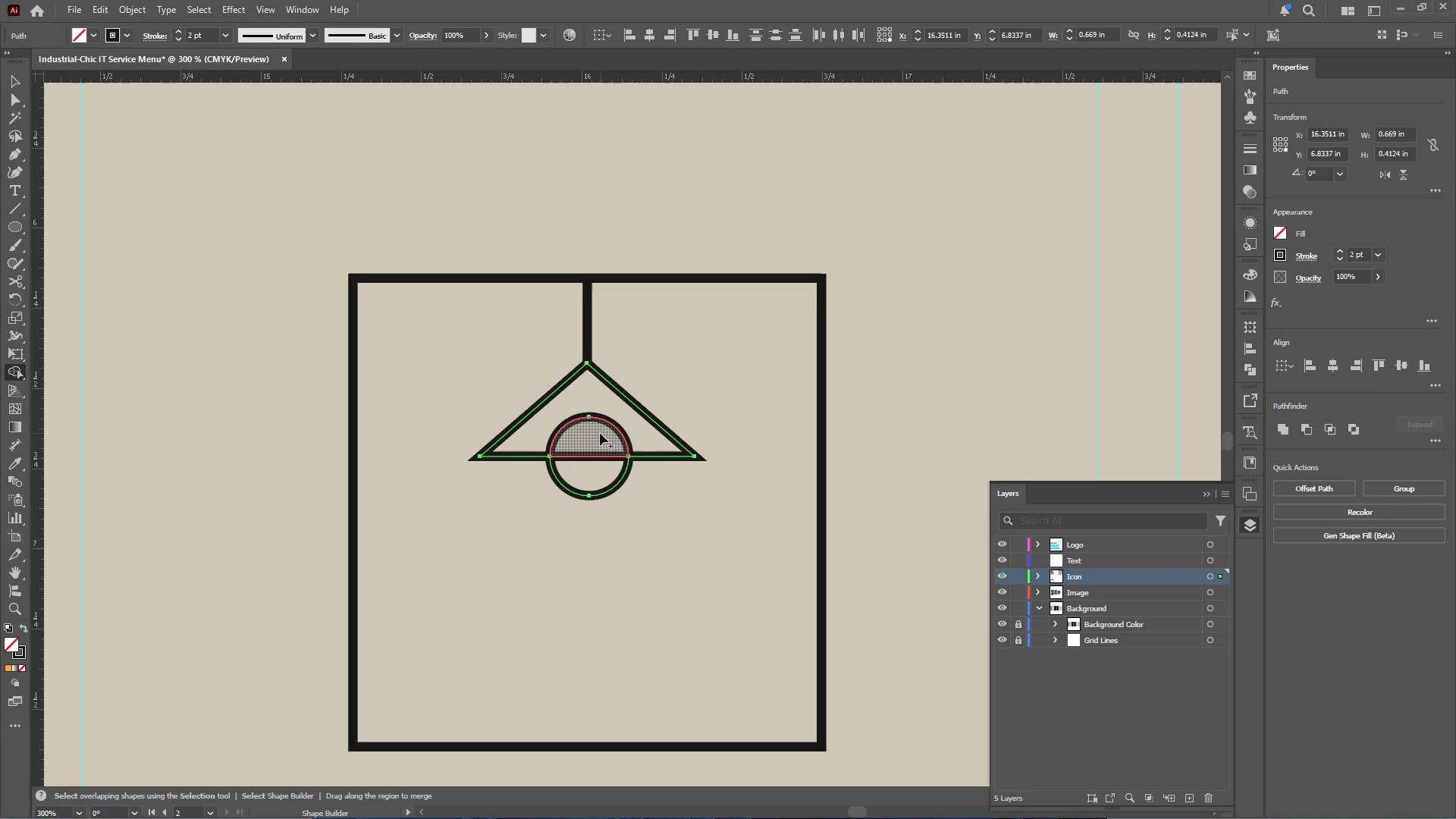 
left_click_drag(start_coordinate=[601, 434], to_coordinate=[600, 408])
 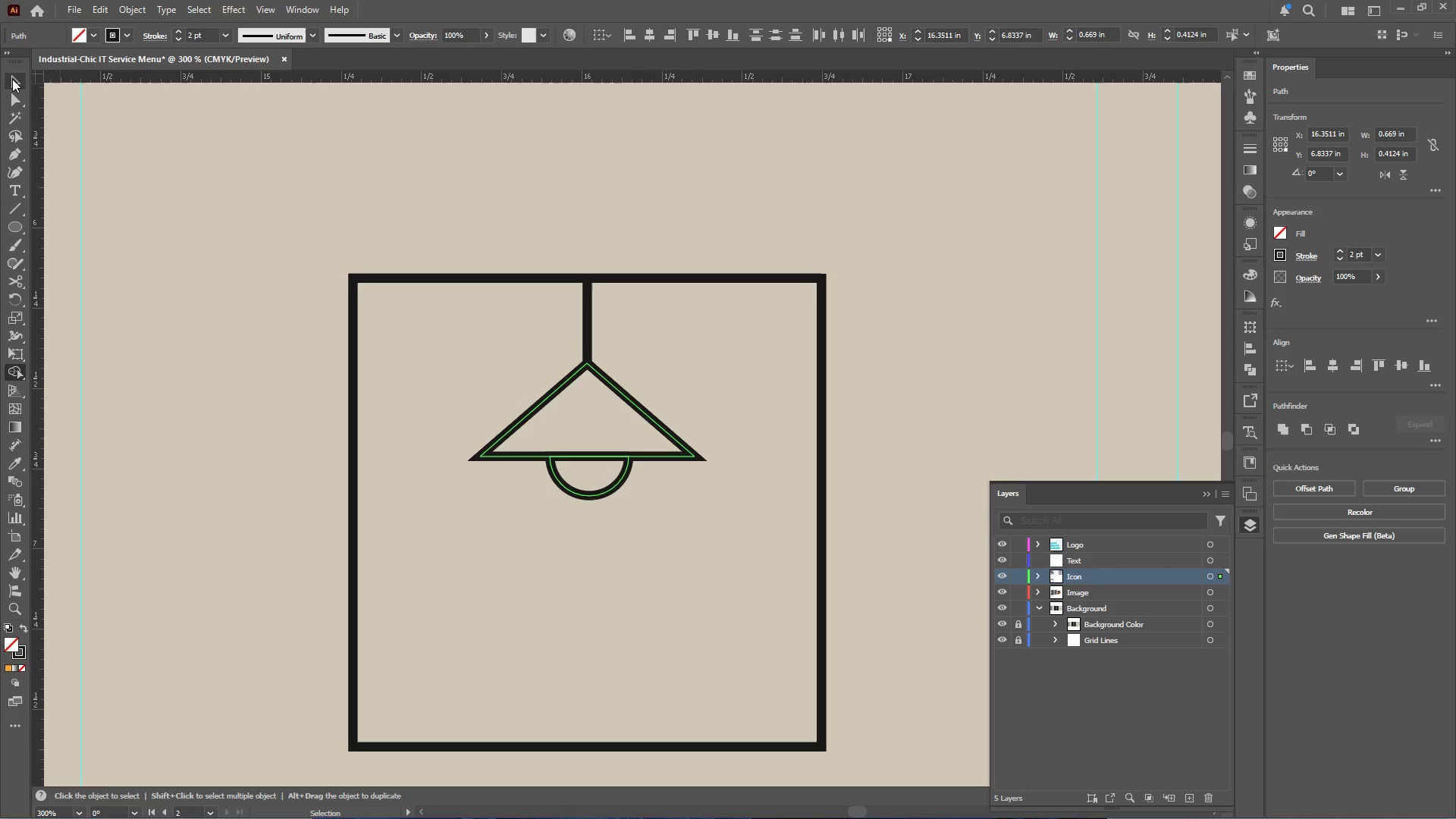 
double_click([184, 143])
 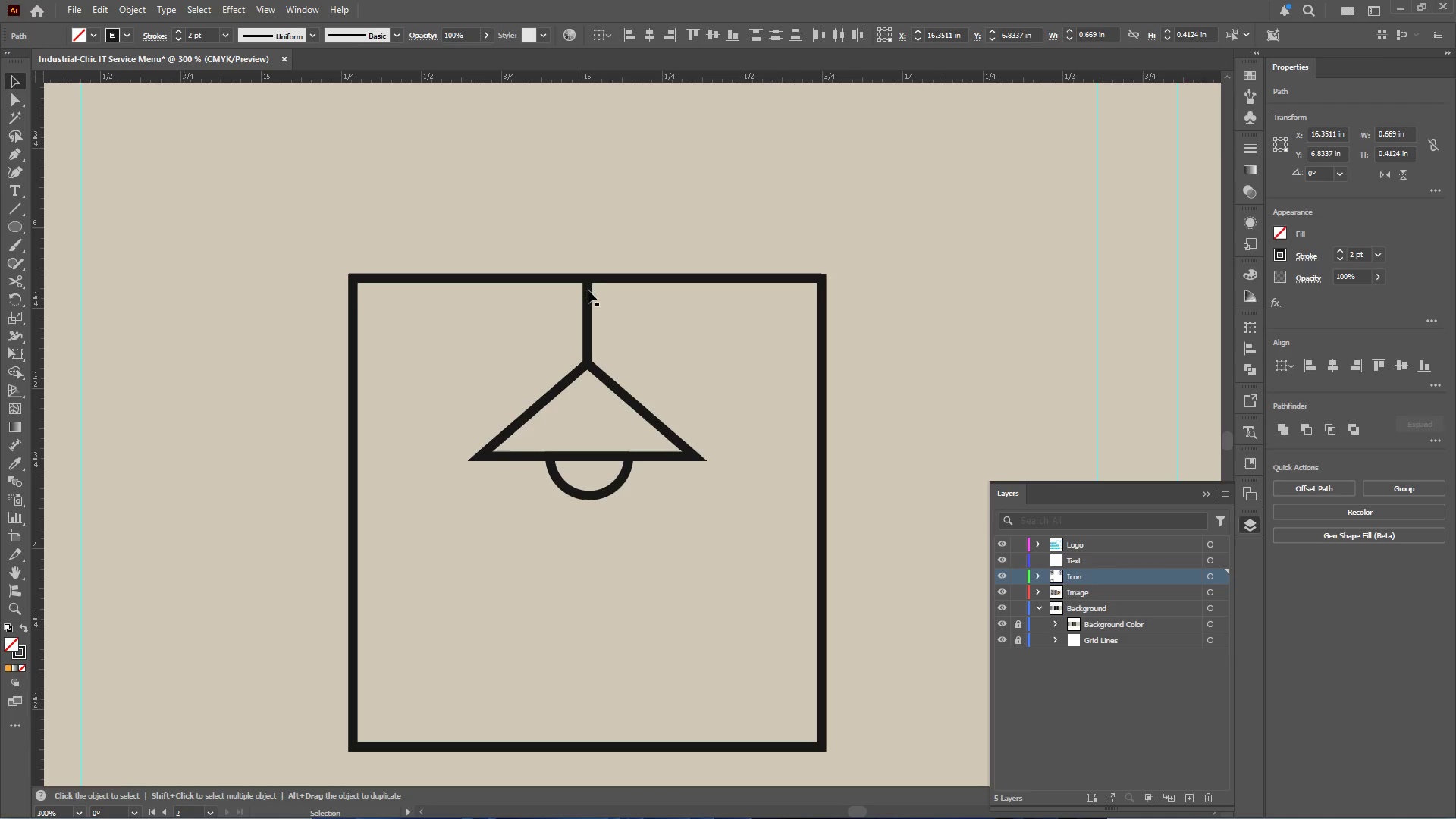 
hold_key(key=AltLeft, duration=0.59)
scroll: coordinate [677, 428], scroll_direction: down, amount: 2.0
 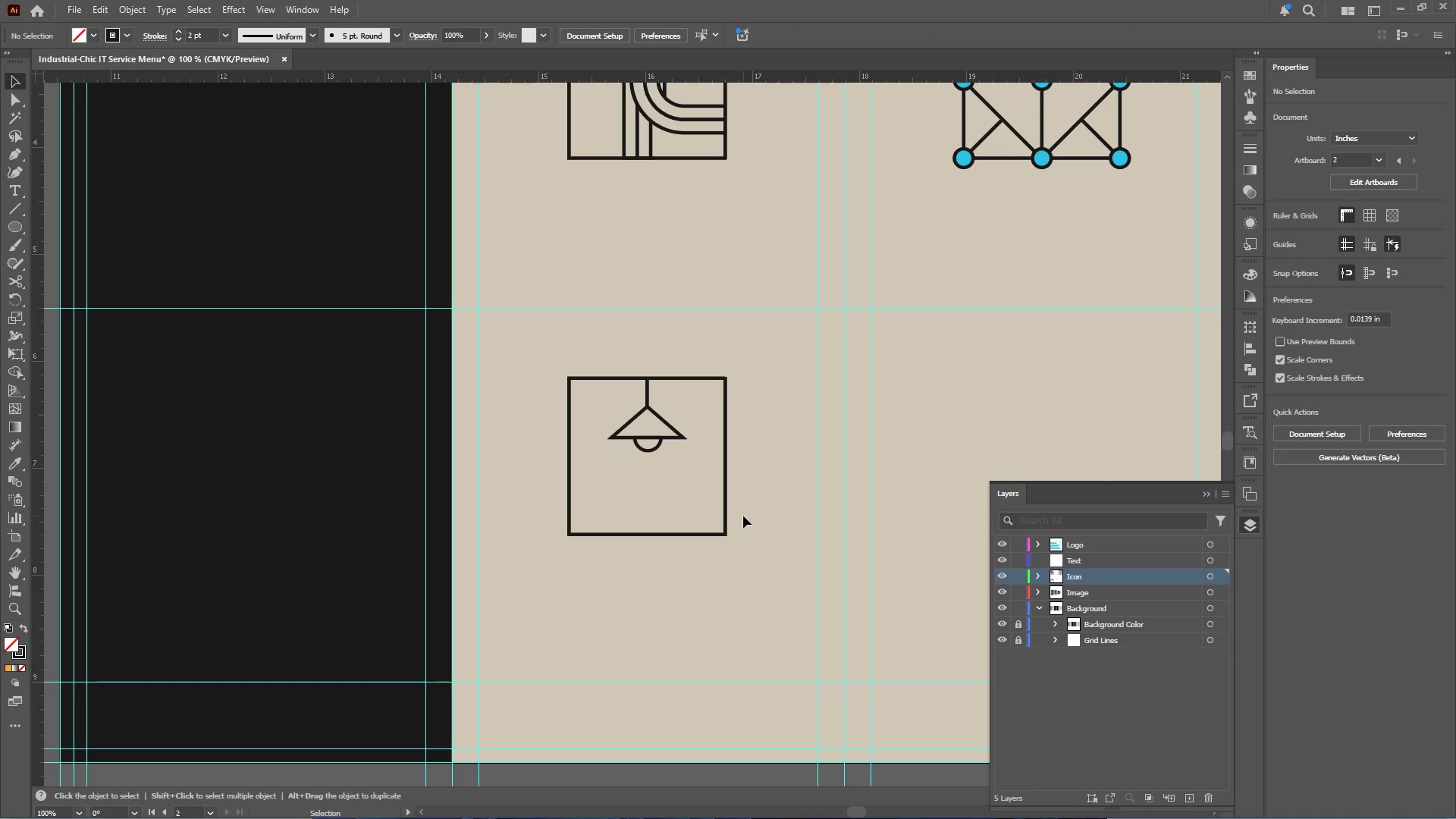 
wait(5.57)
 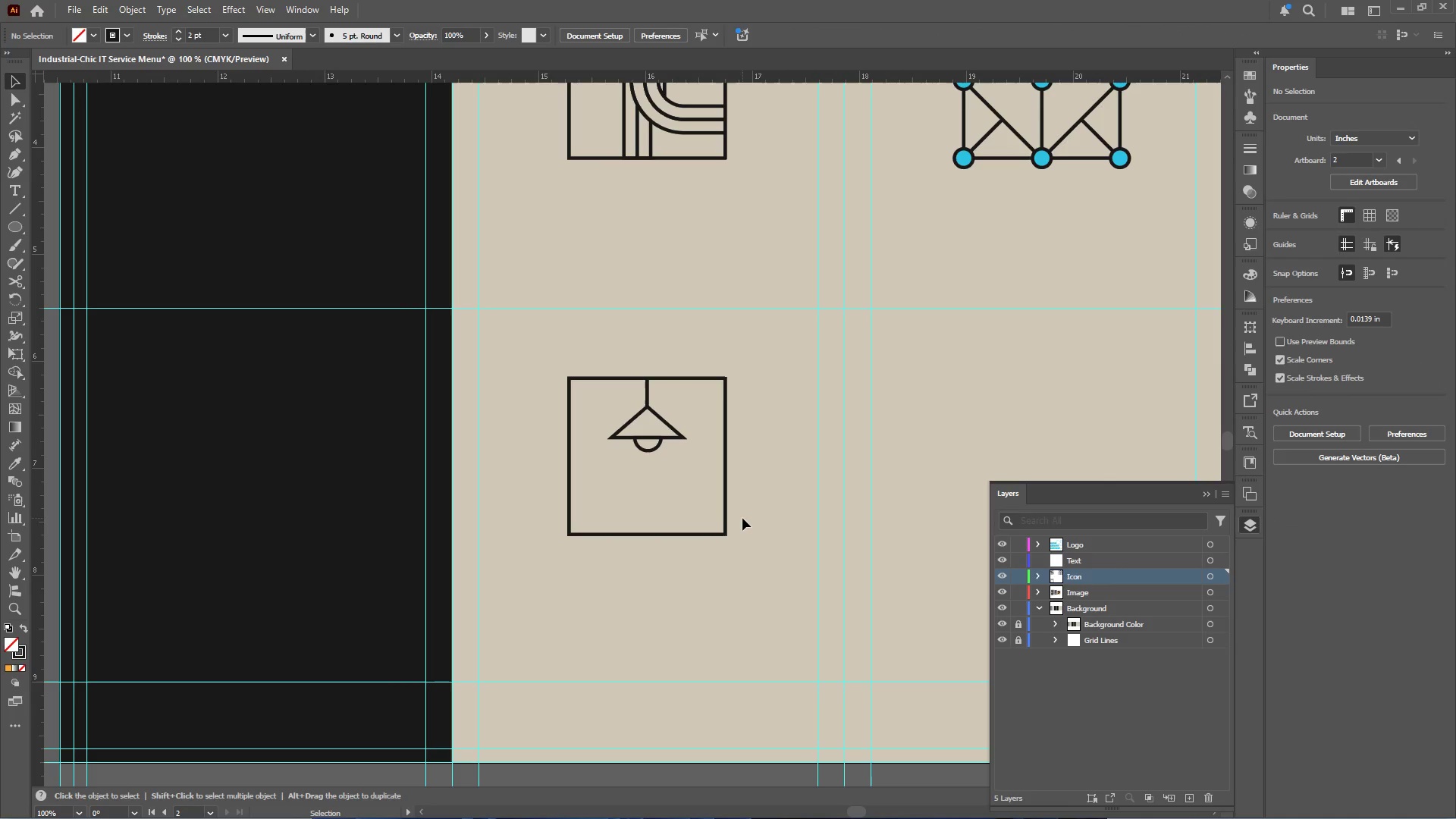 
hold_key(key=AltLeft, duration=0.38)
scroll: coordinate [649, 406], scroll_direction: up, amount: 2.0
 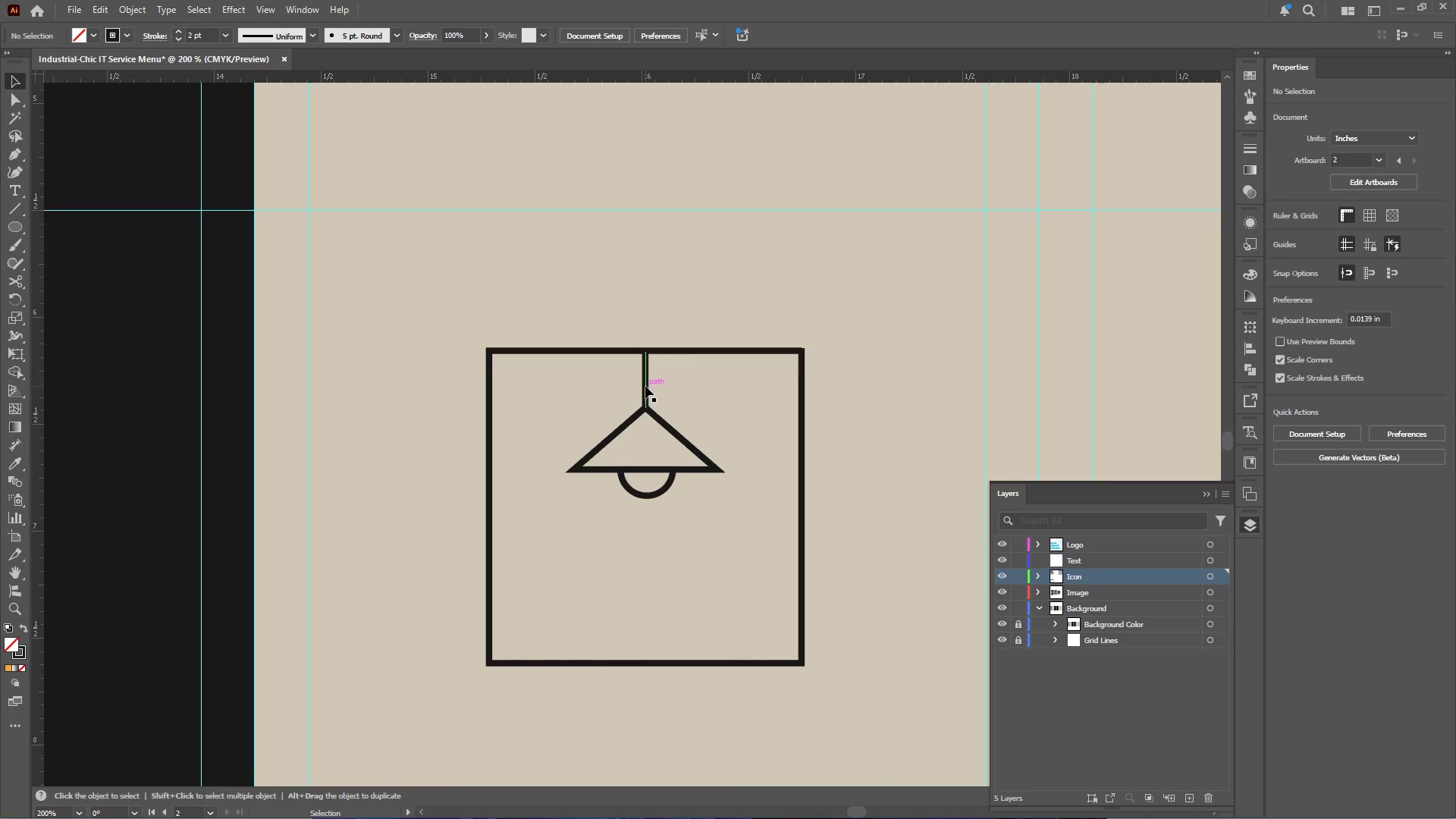 
left_click_drag(start_coordinate=[645, 386], to_coordinate=[652, 567])
 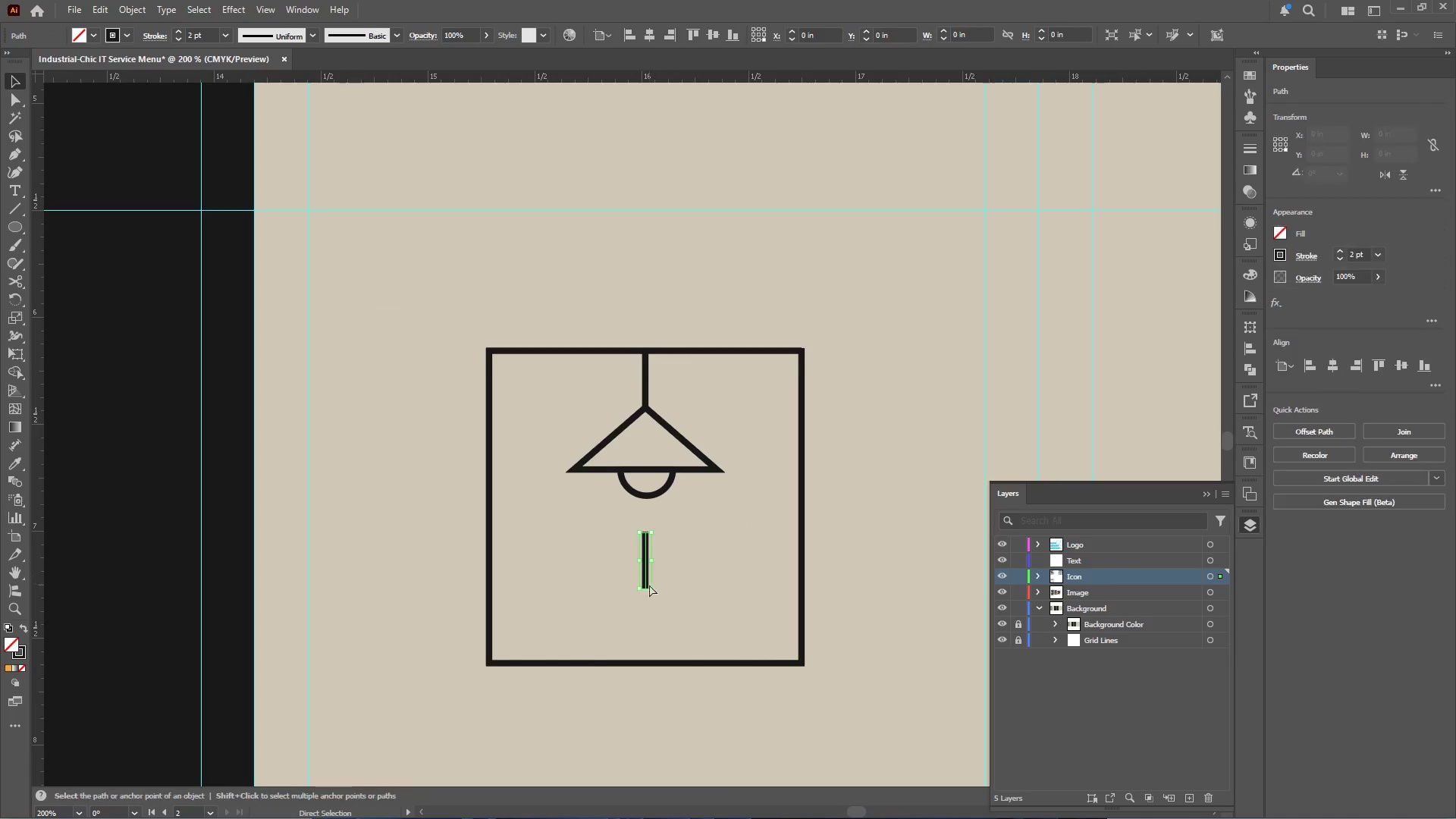 
hold_key(key=AltLeft, duration=1.5)
 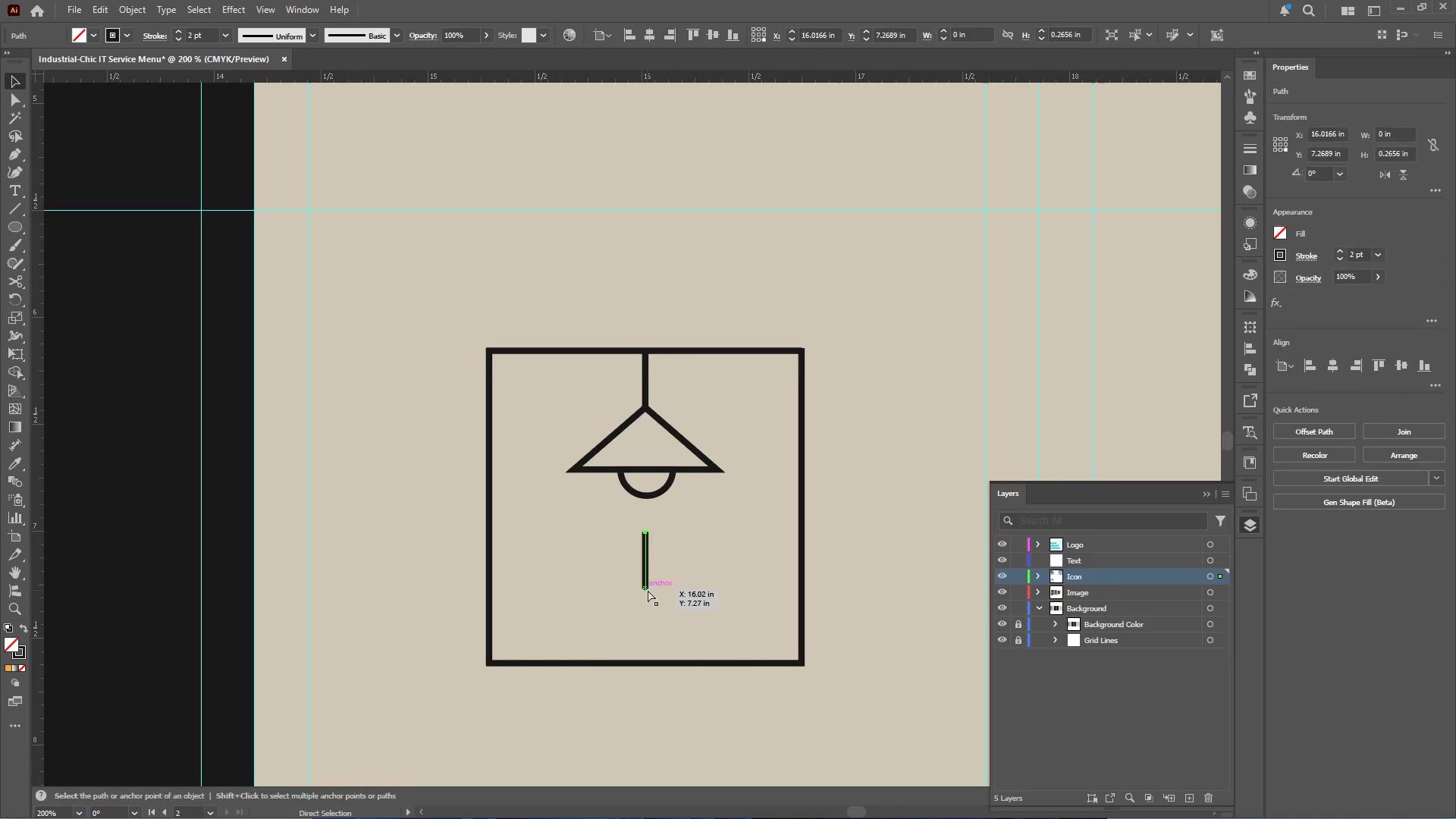 
hold_key(key=ShiftLeft, duration=1.22)
 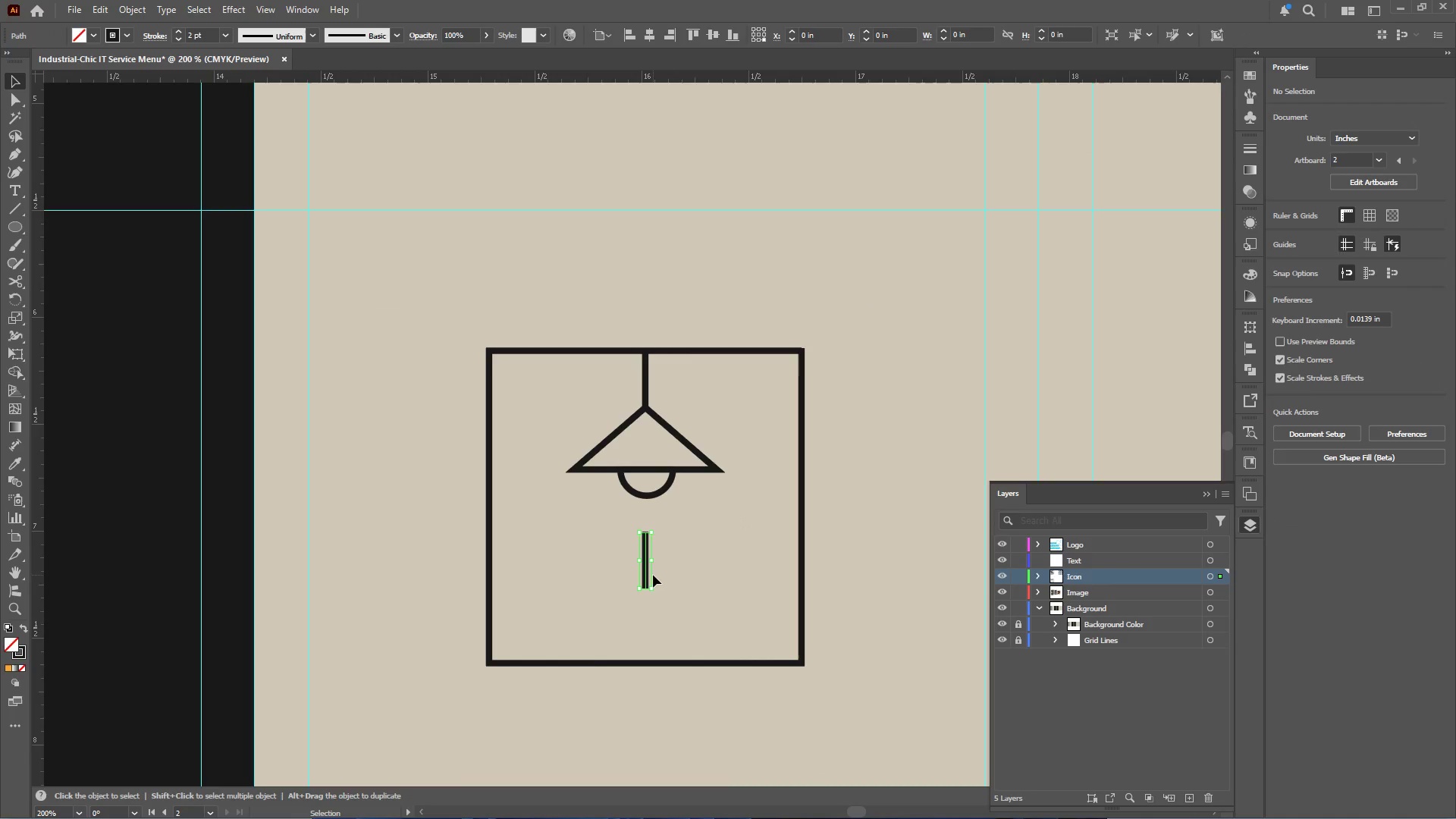 
hold_key(key=ControlLeft, duration=4.05)
left_click([644, 588])
 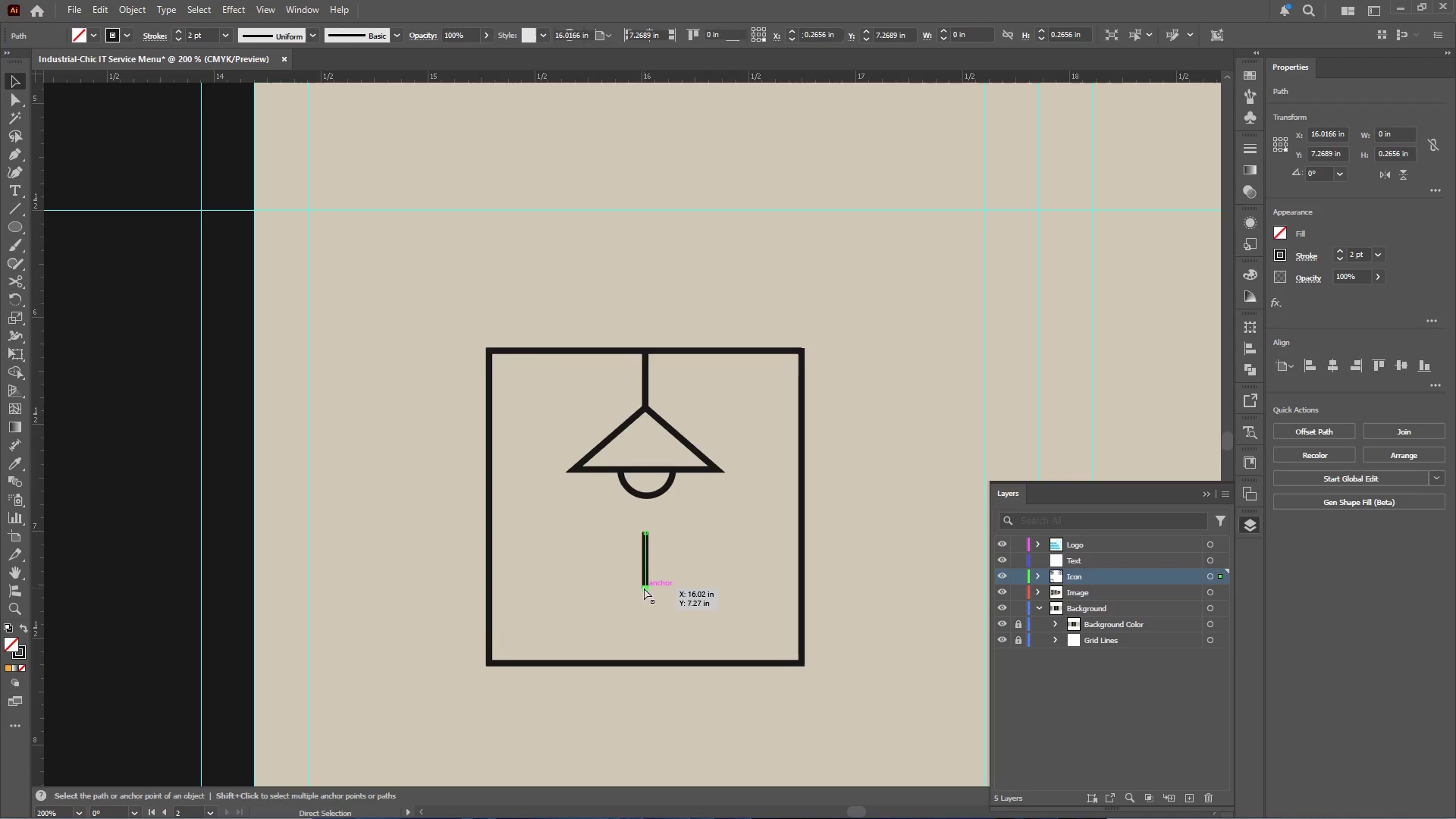 
left_click_drag(start_coordinate=[644, 588], to_coordinate=[645, 640])
 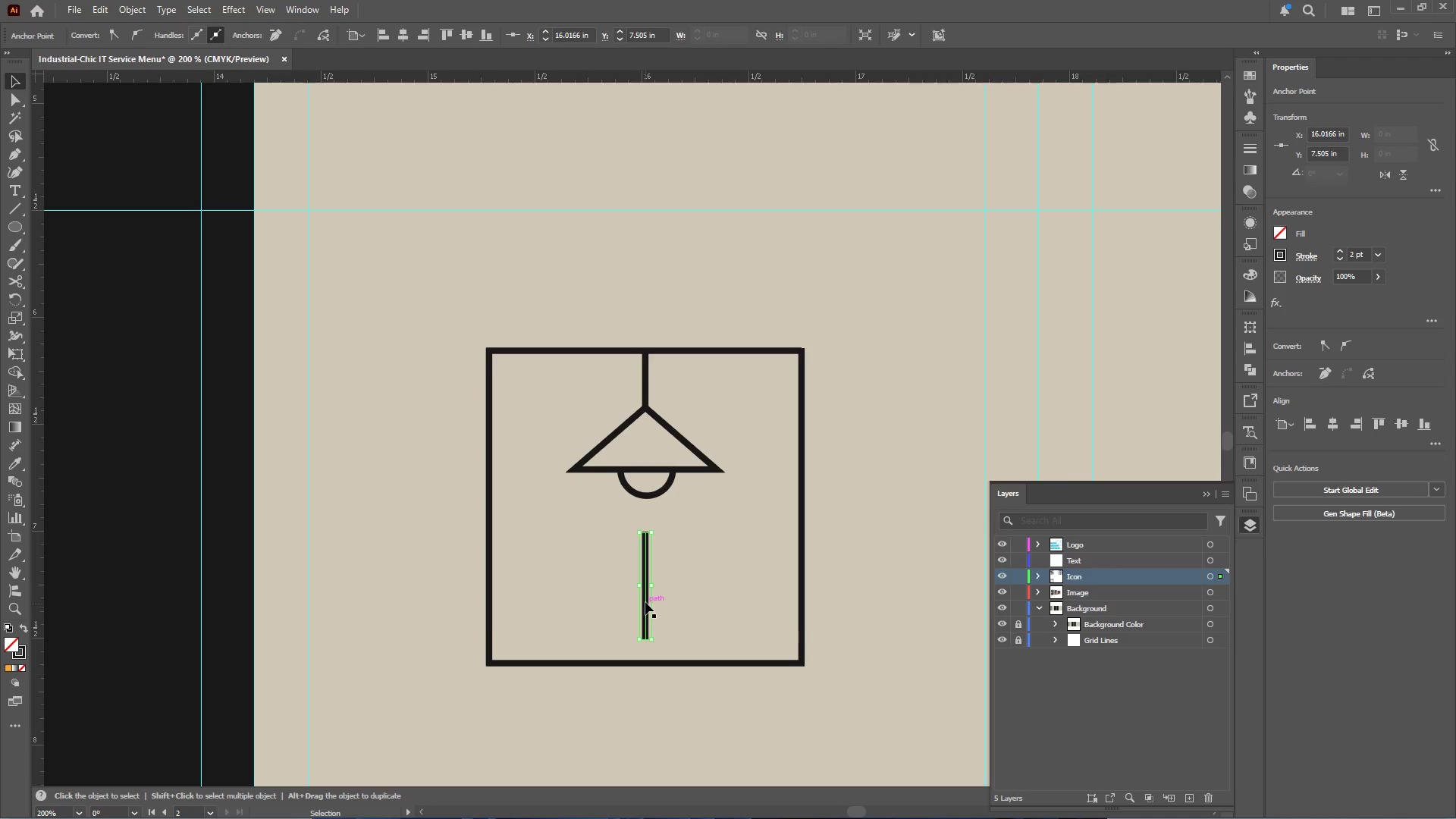 
hold_key(key=ShiftLeft, duration=2.02)
 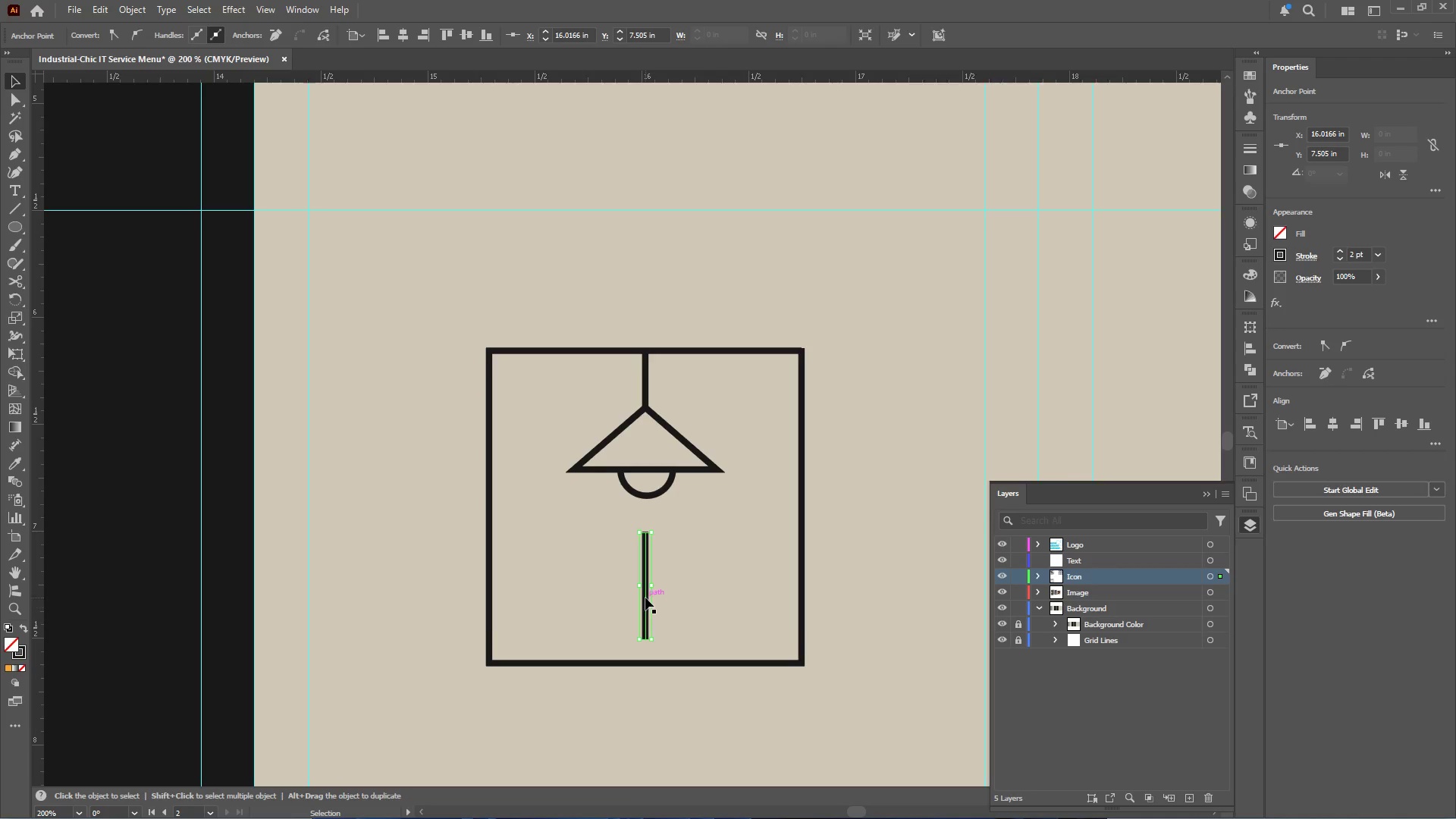 
left_click([674, 588])
 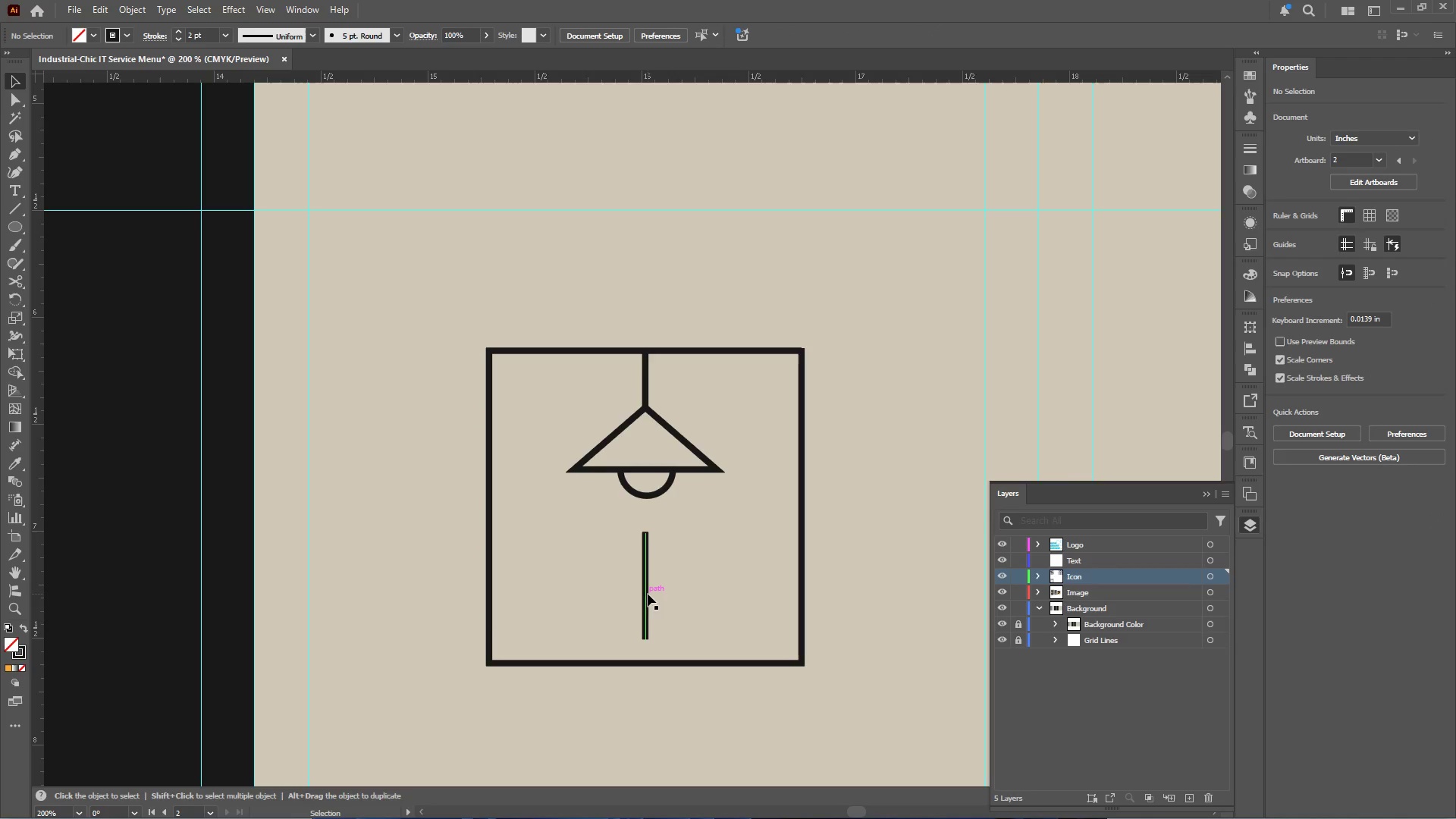 
left_click_drag(start_coordinate=[648, 594], to_coordinate=[688, 594])
 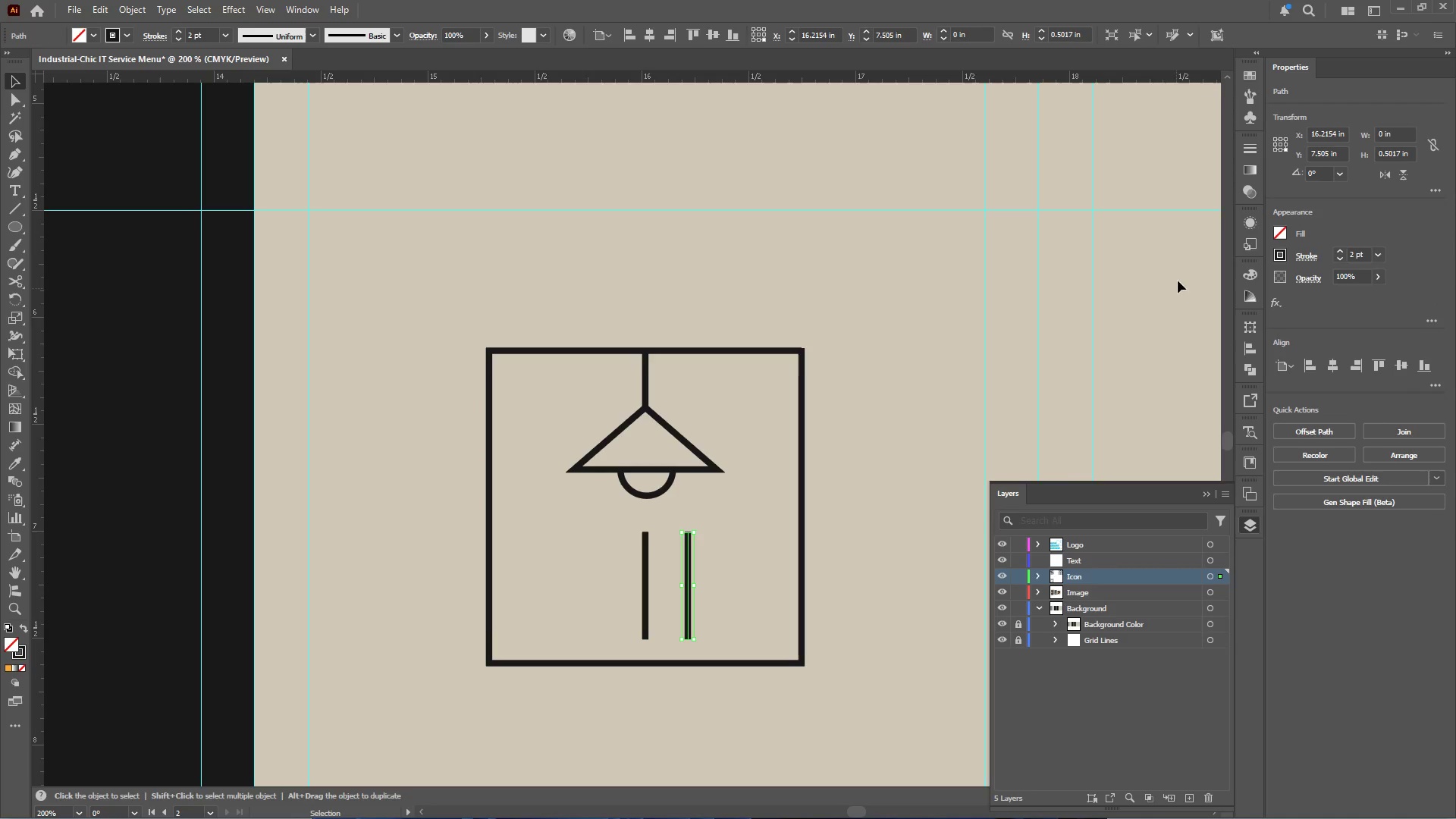 
hold_key(key=AltLeft, duration=10.33)
 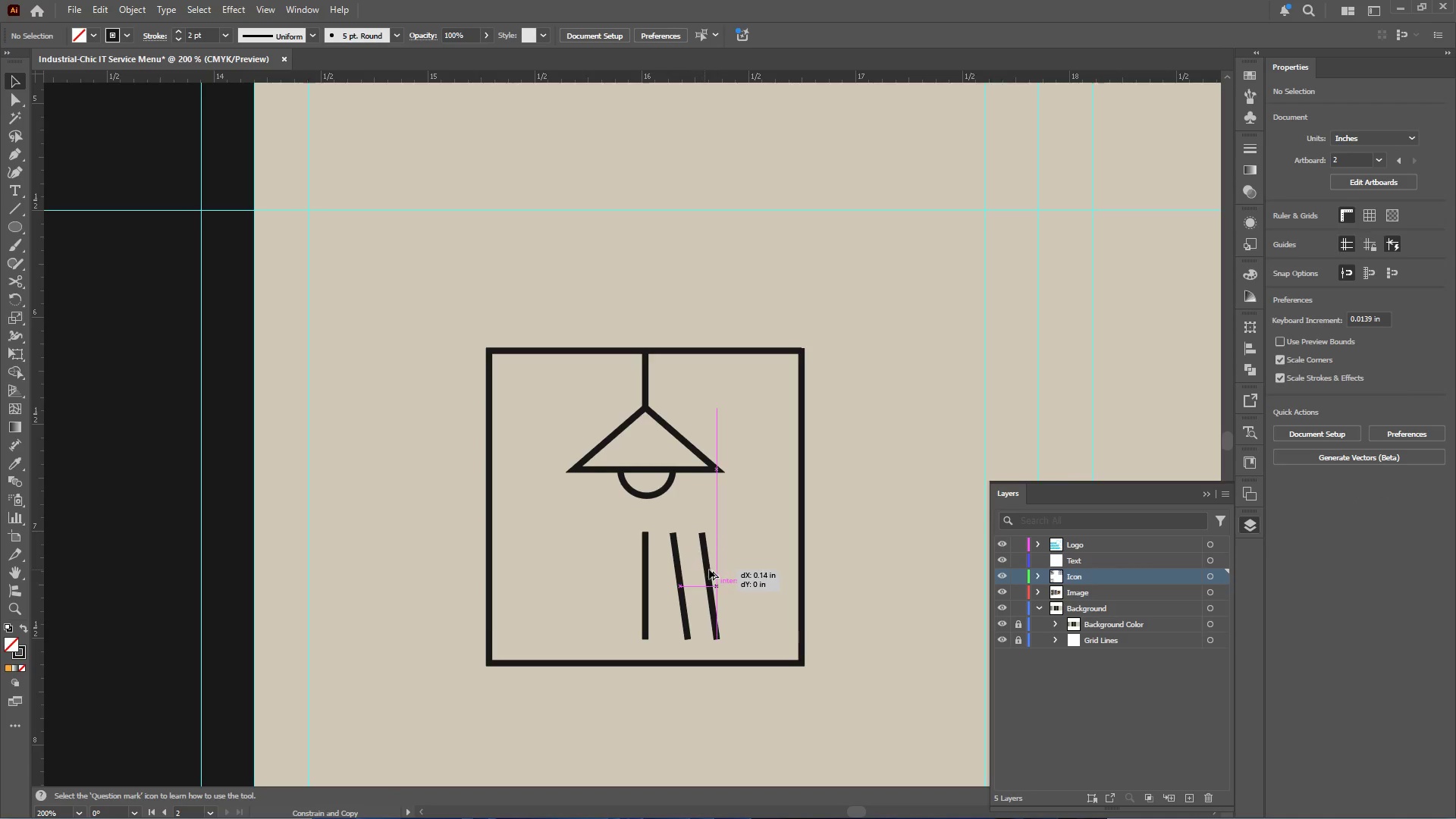 
hold_key(key=ShiftLeft, duration=0.61)
 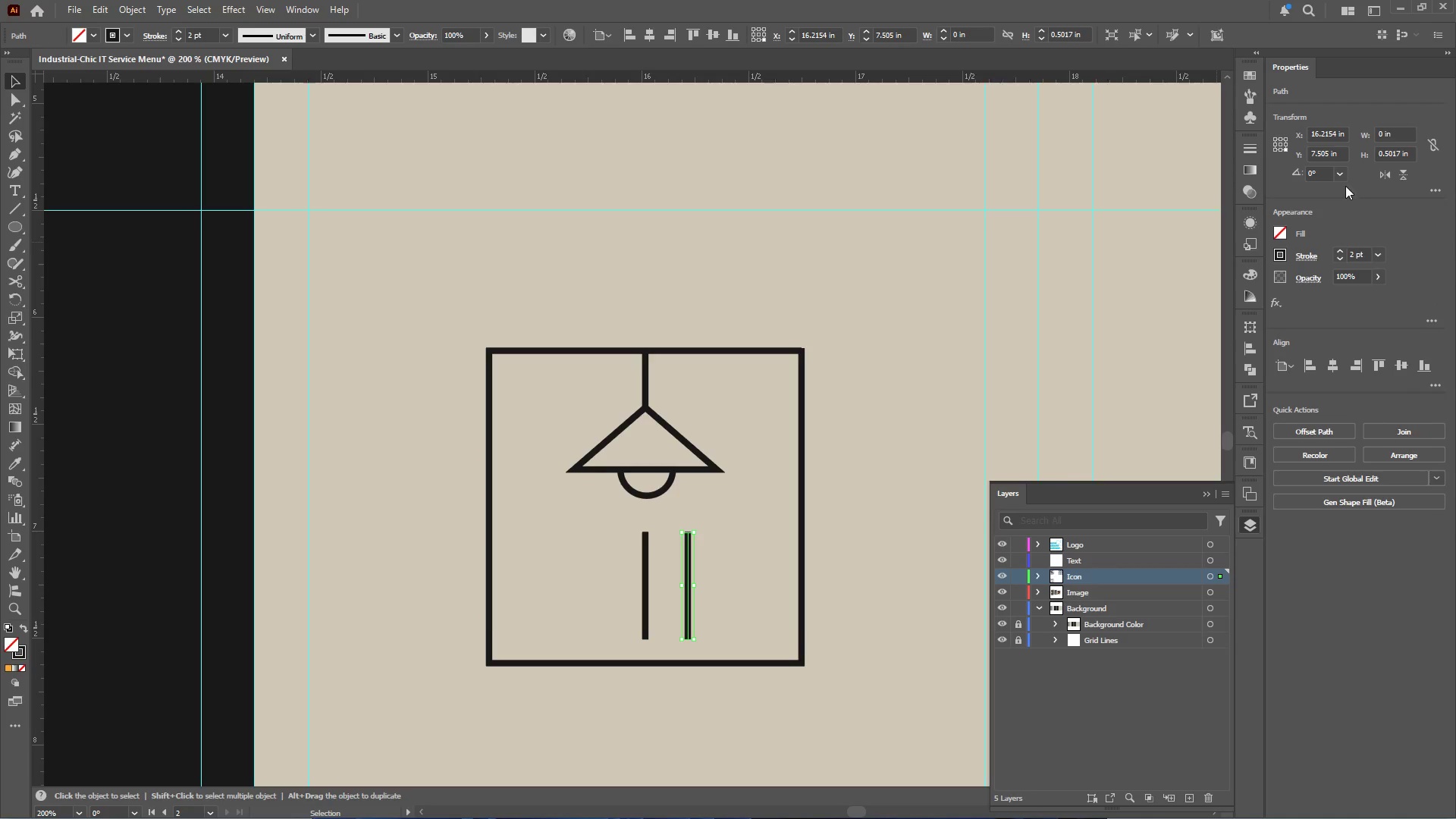 
left_click([1320, 173])
 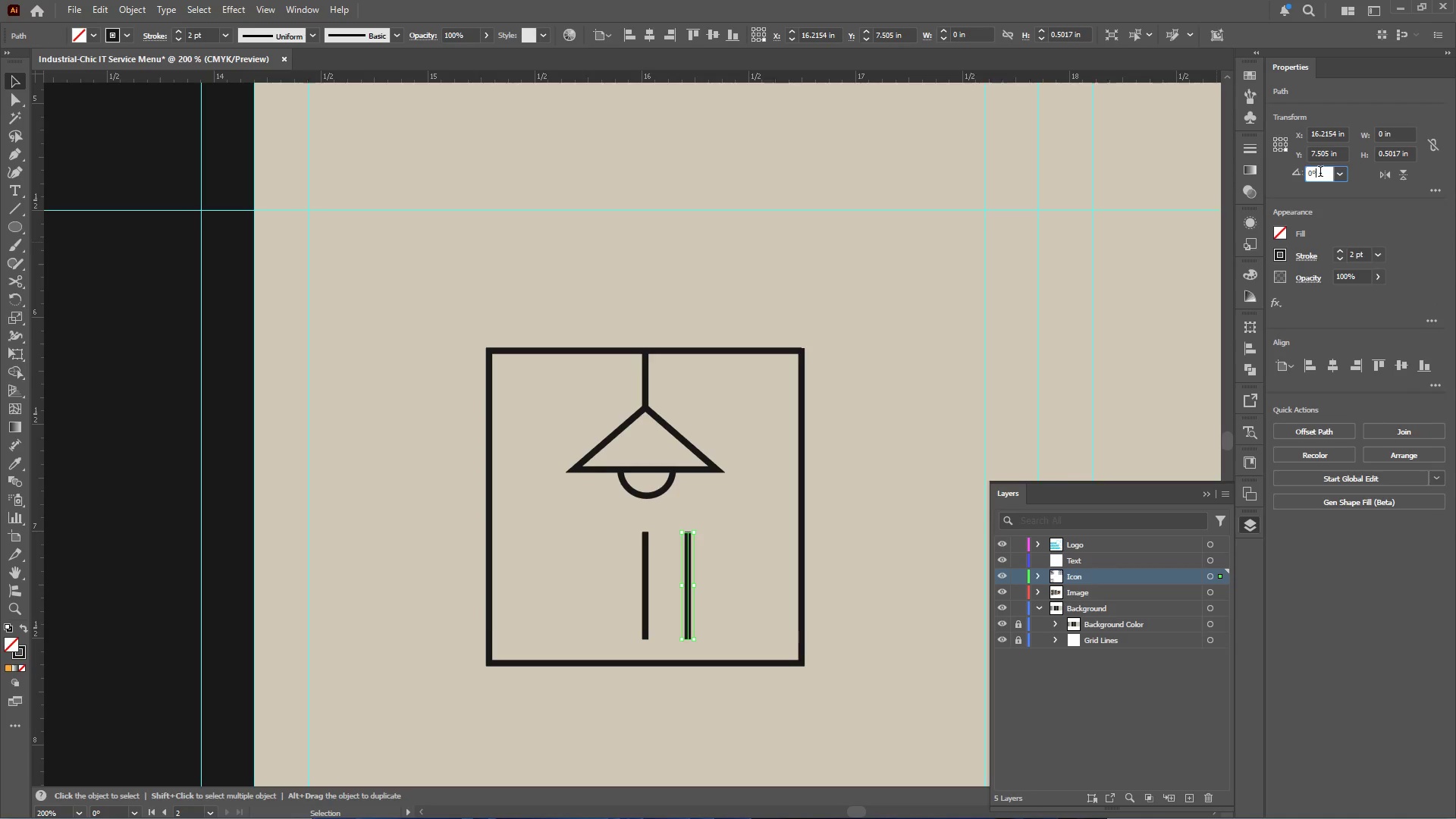 
scroll: coordinate [1320, 173], scroll_direction: up, amount: 6.0
 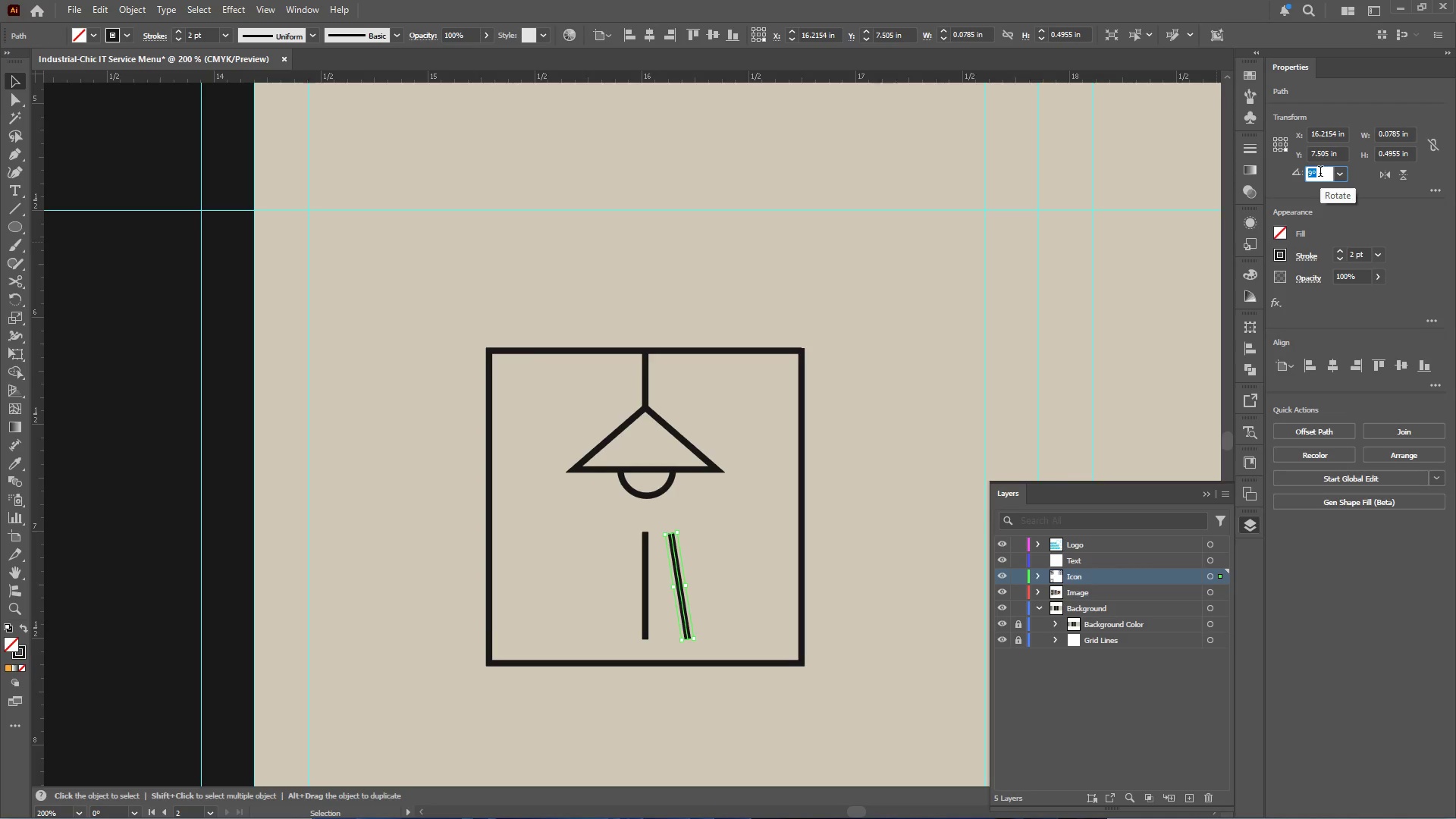 
scroll: coordinate [1320, 173], scroll_direction: down, amount: 1.0
 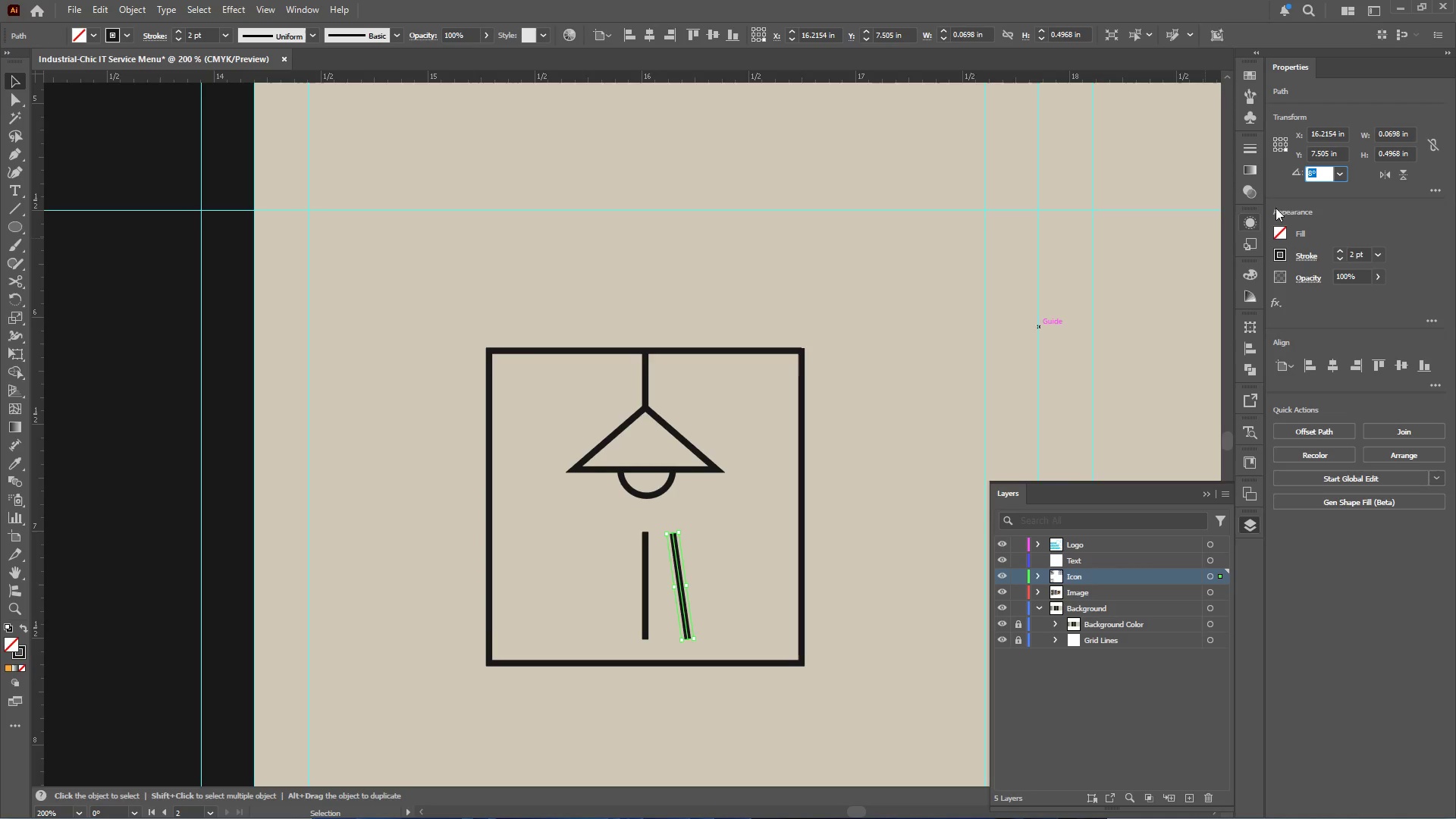 
left_click([961, 367])
 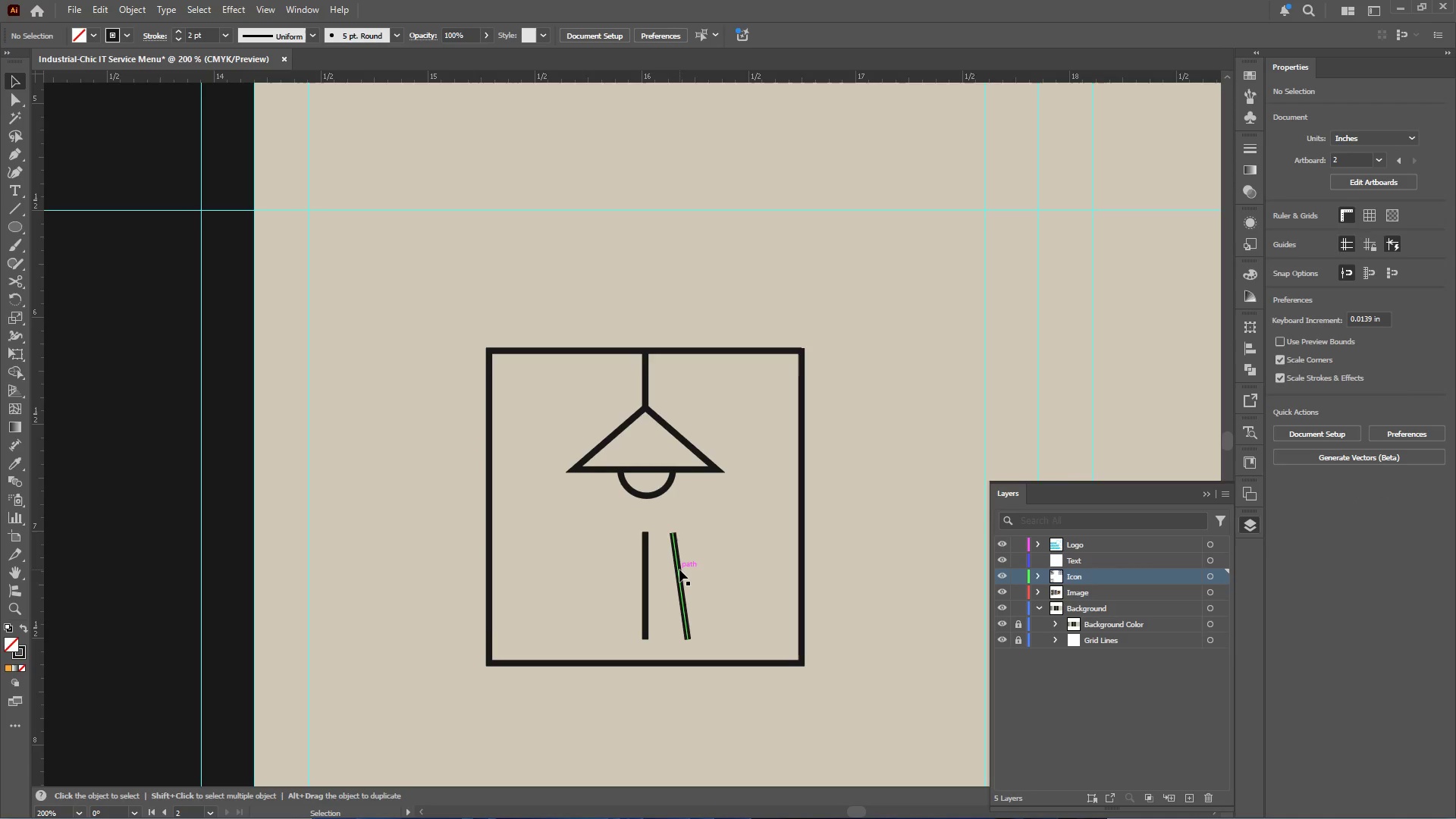 
left_click_drag(start_coordinate=[679, 570], to_coordinate=[717, 570])
 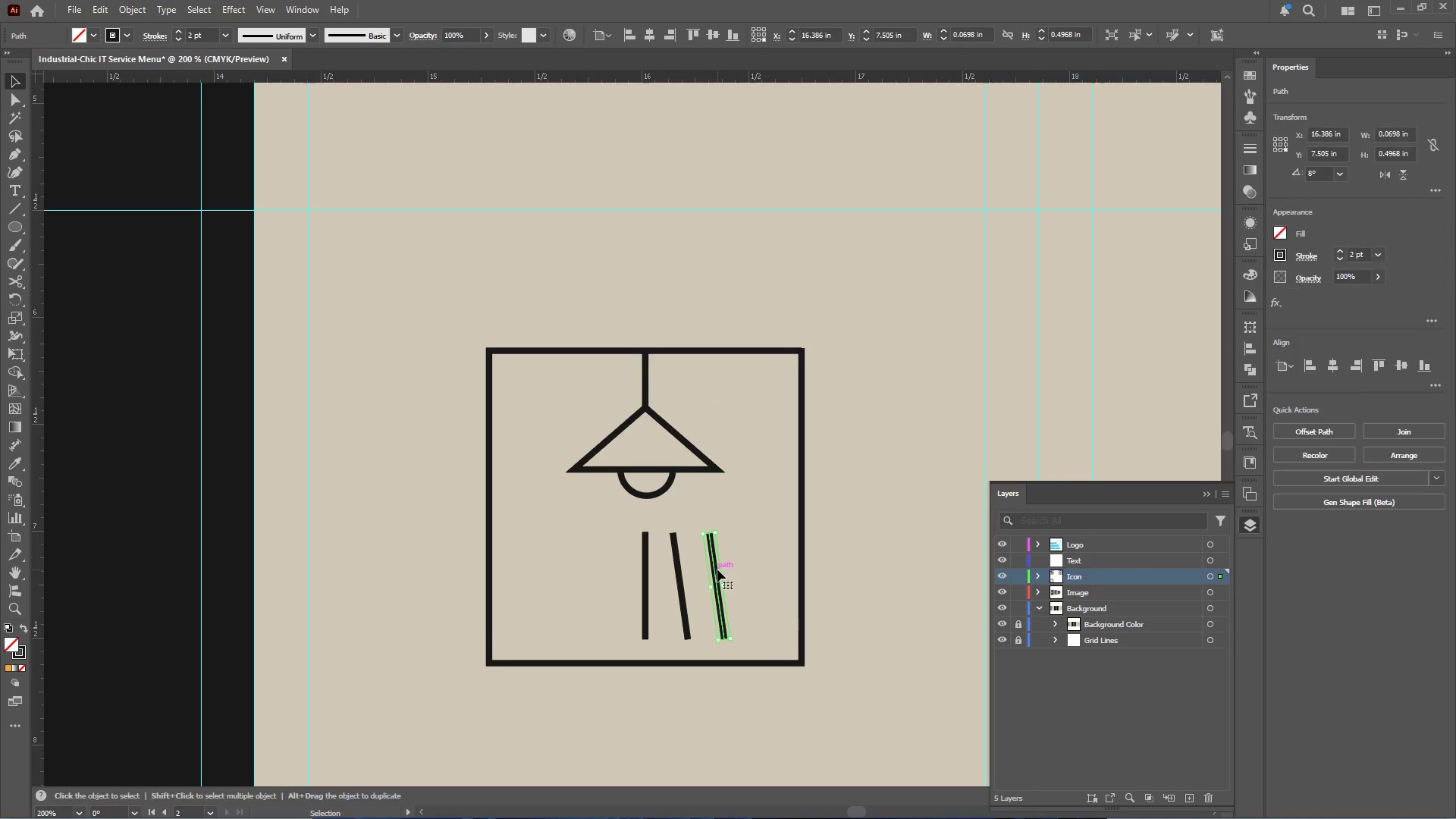 
hold_key(key=AltLeft, duration=2.2)
 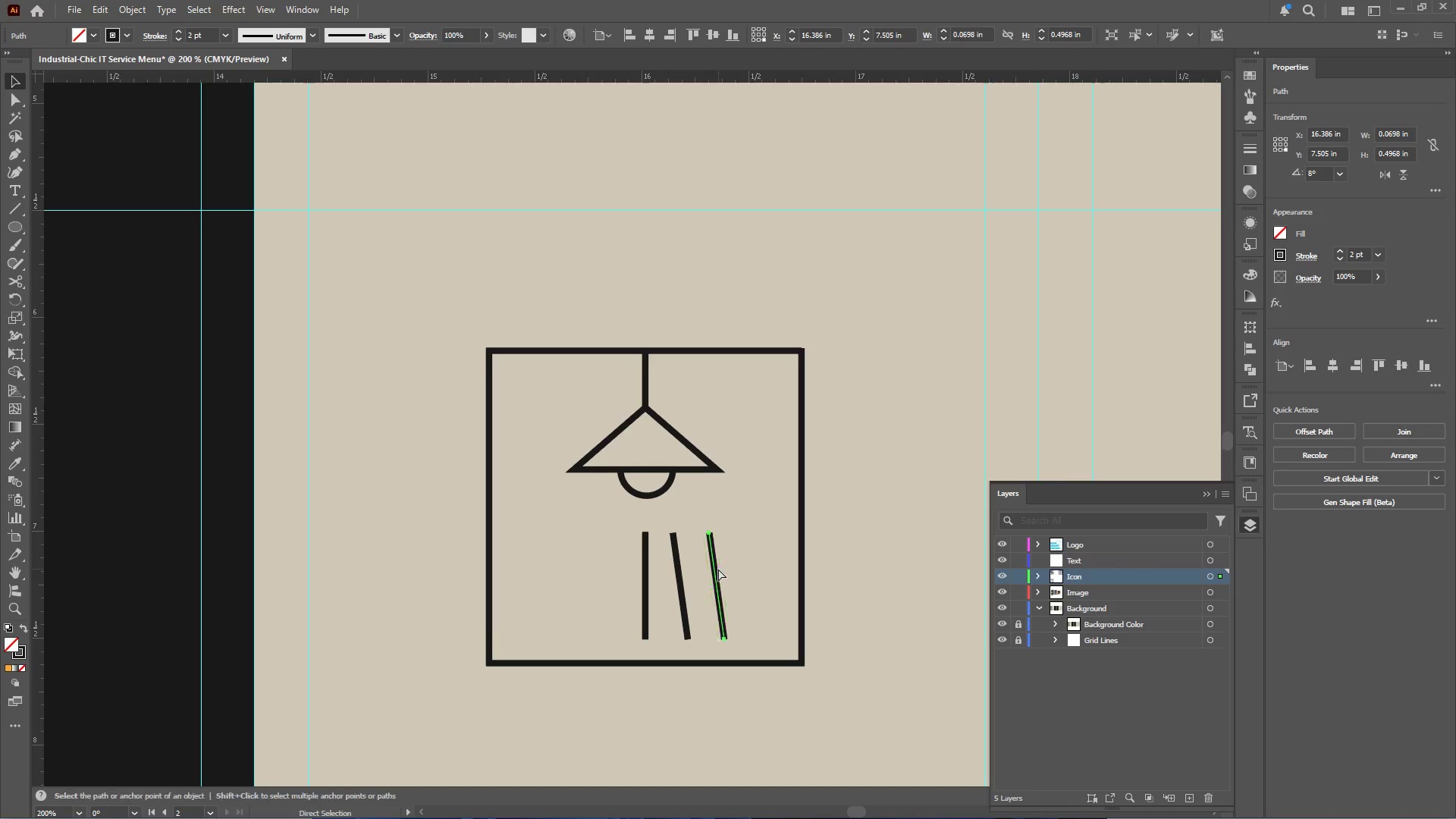 
hold_key(key=ShiftLeft, duration=2.03)
 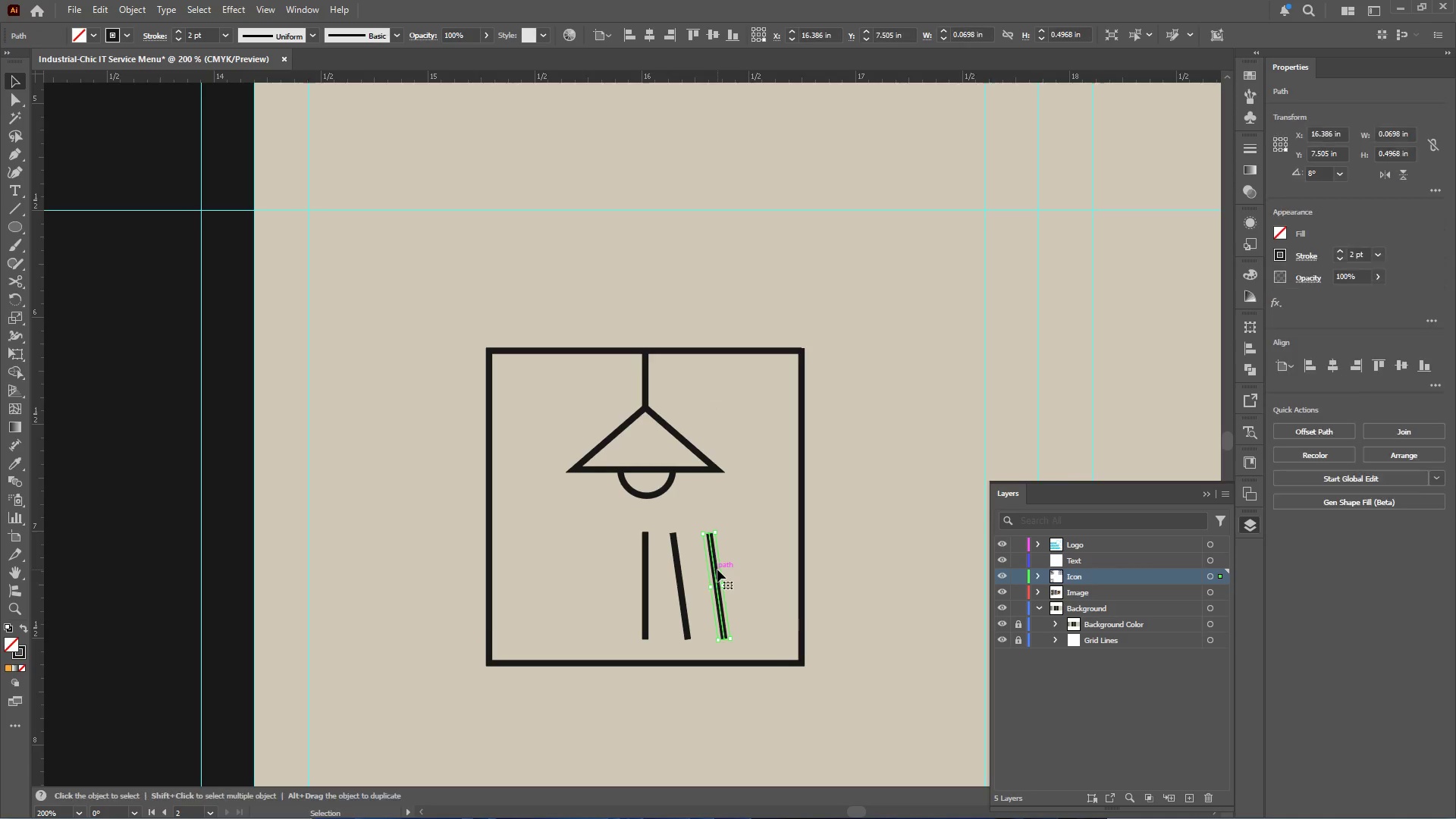 
key(Control+Z)
 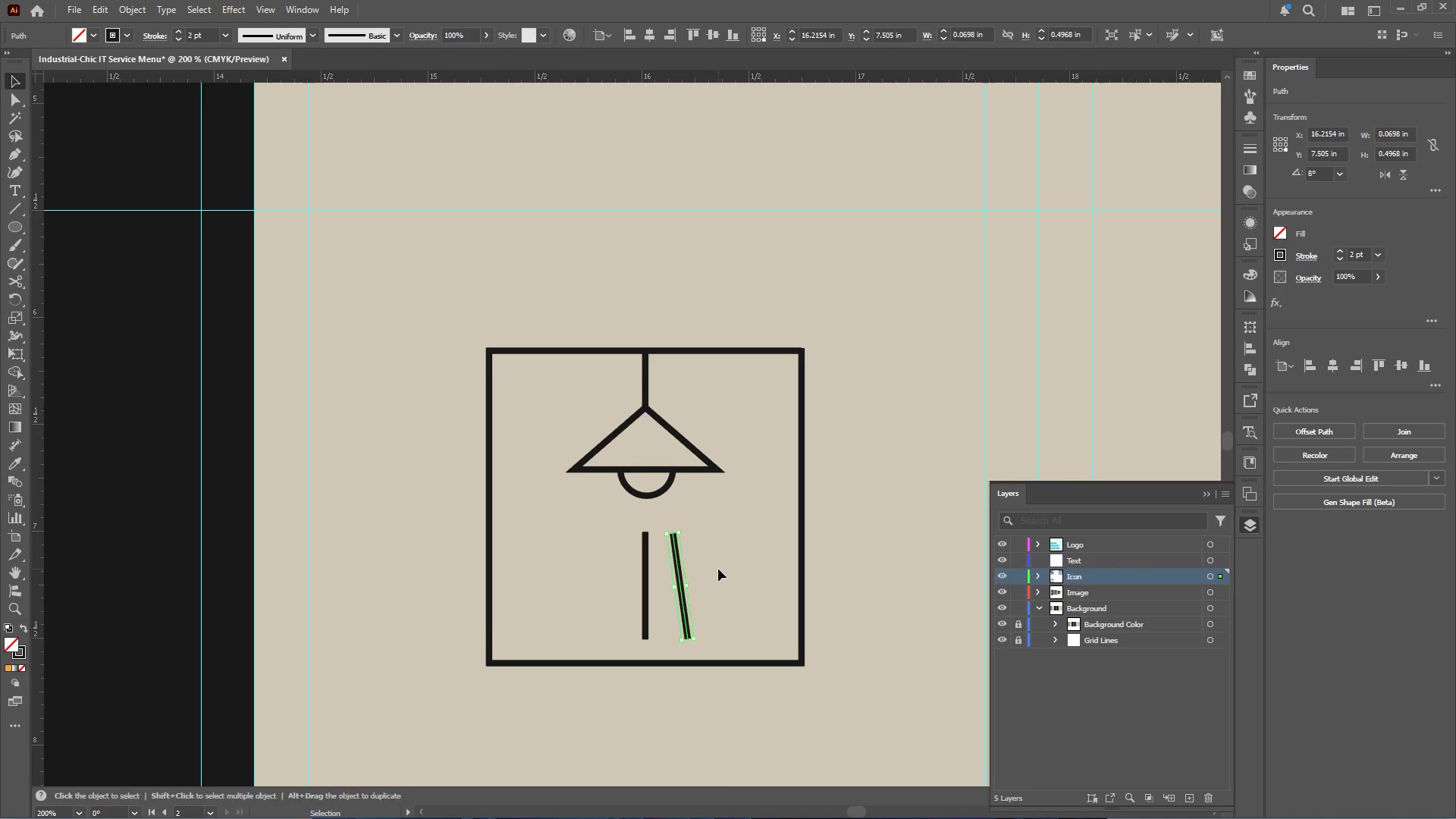 
hold_key(key=ControlLeft, duration=5.8)
left_click([686, 639])
 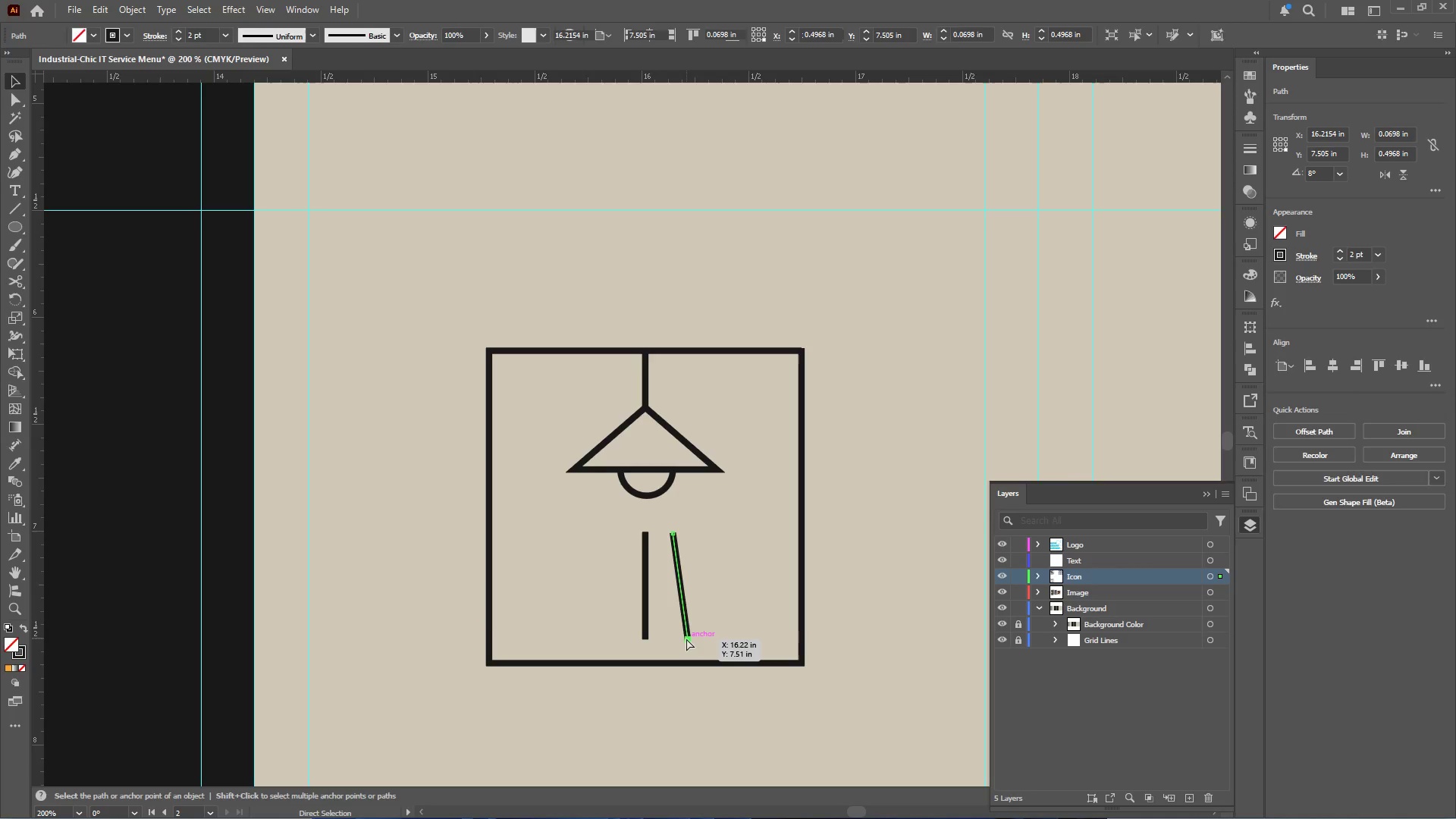 
left_click_drag(start_coordinate=[686, 639], to_coordinate=[695, 676])
 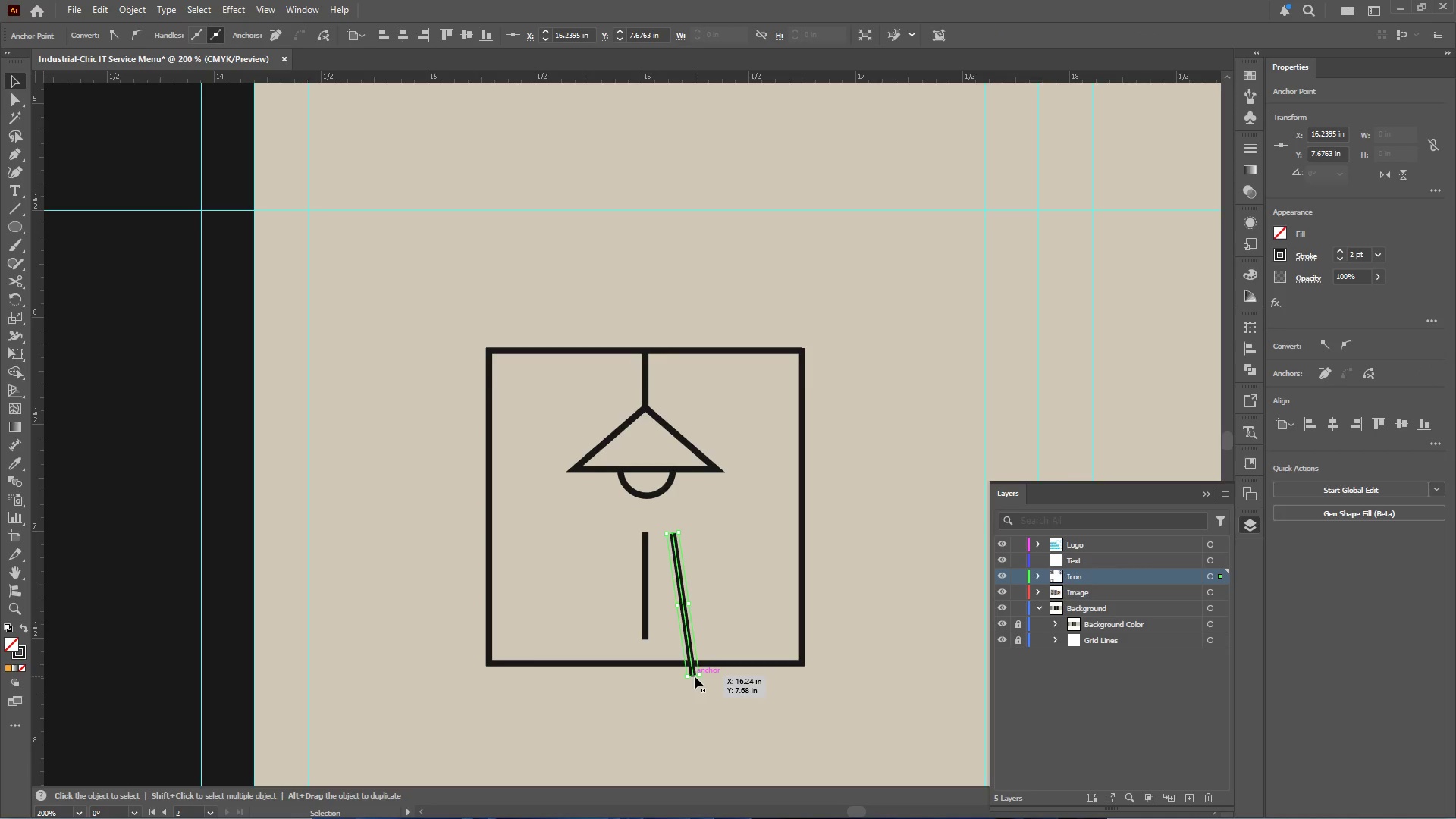 
key(Control+Z)
 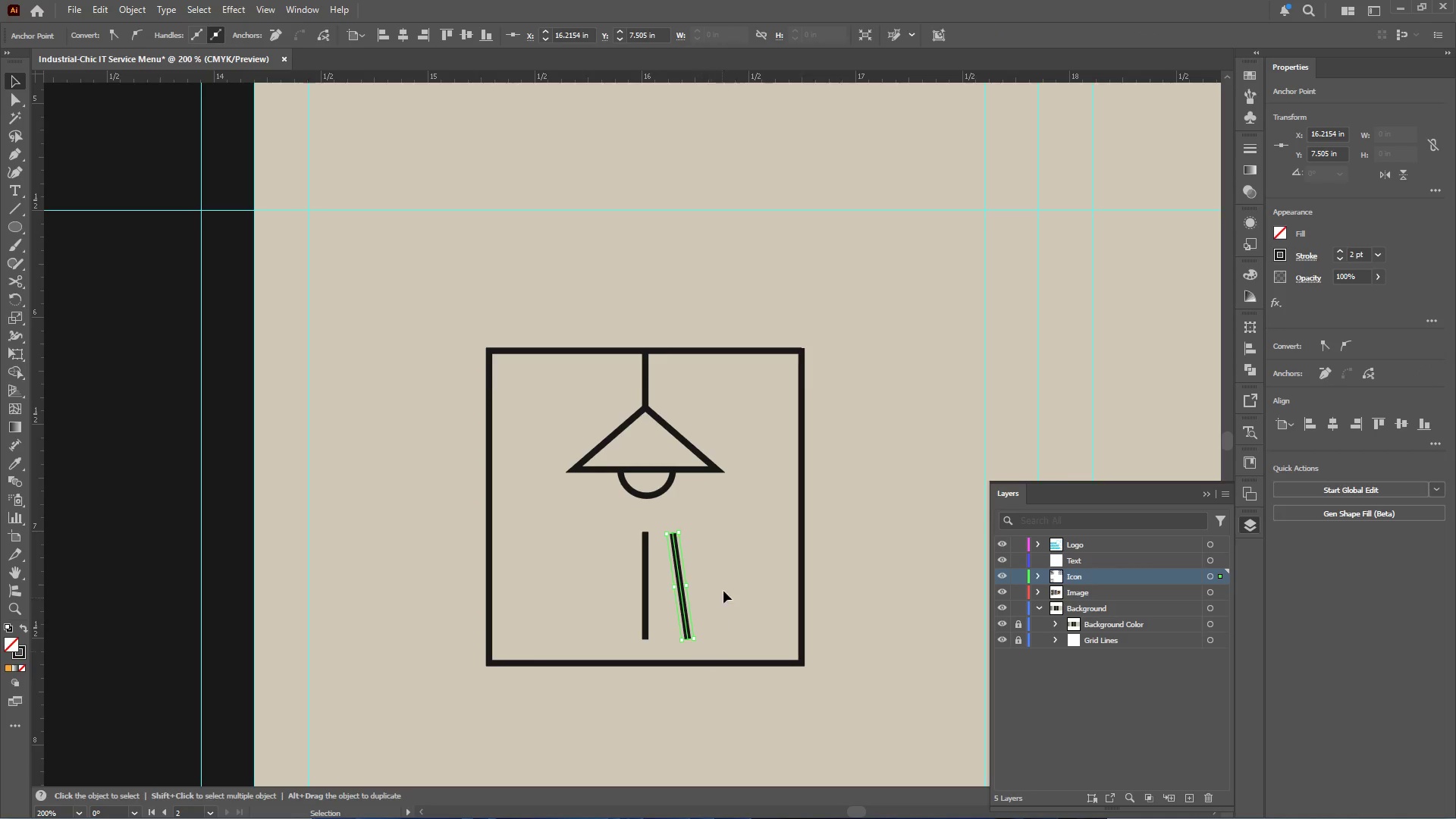 
left_click([728, 579])
 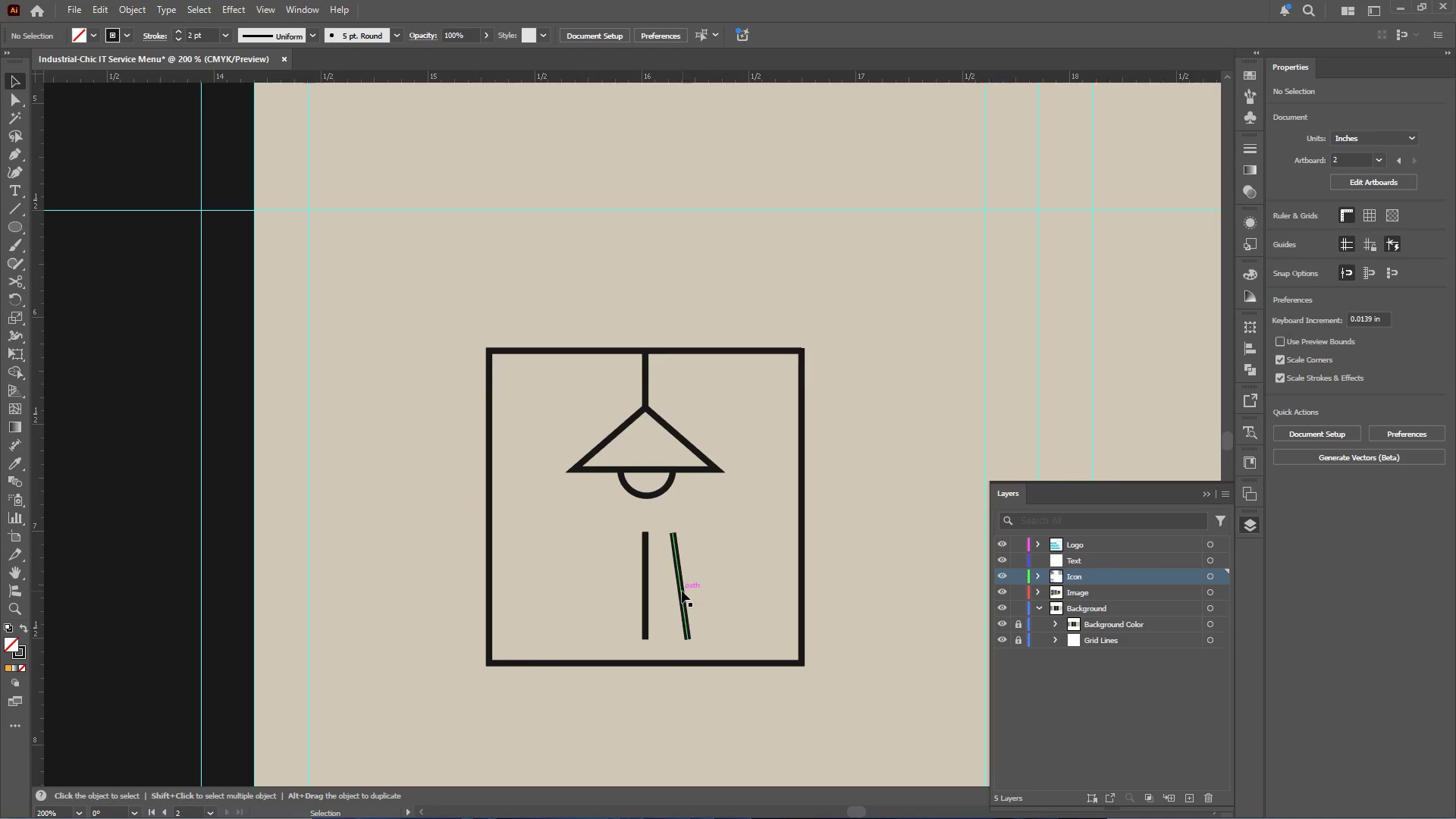 
left_click_drag(start_coordinate=[680, 591], to_coordinate=[687, 589])
 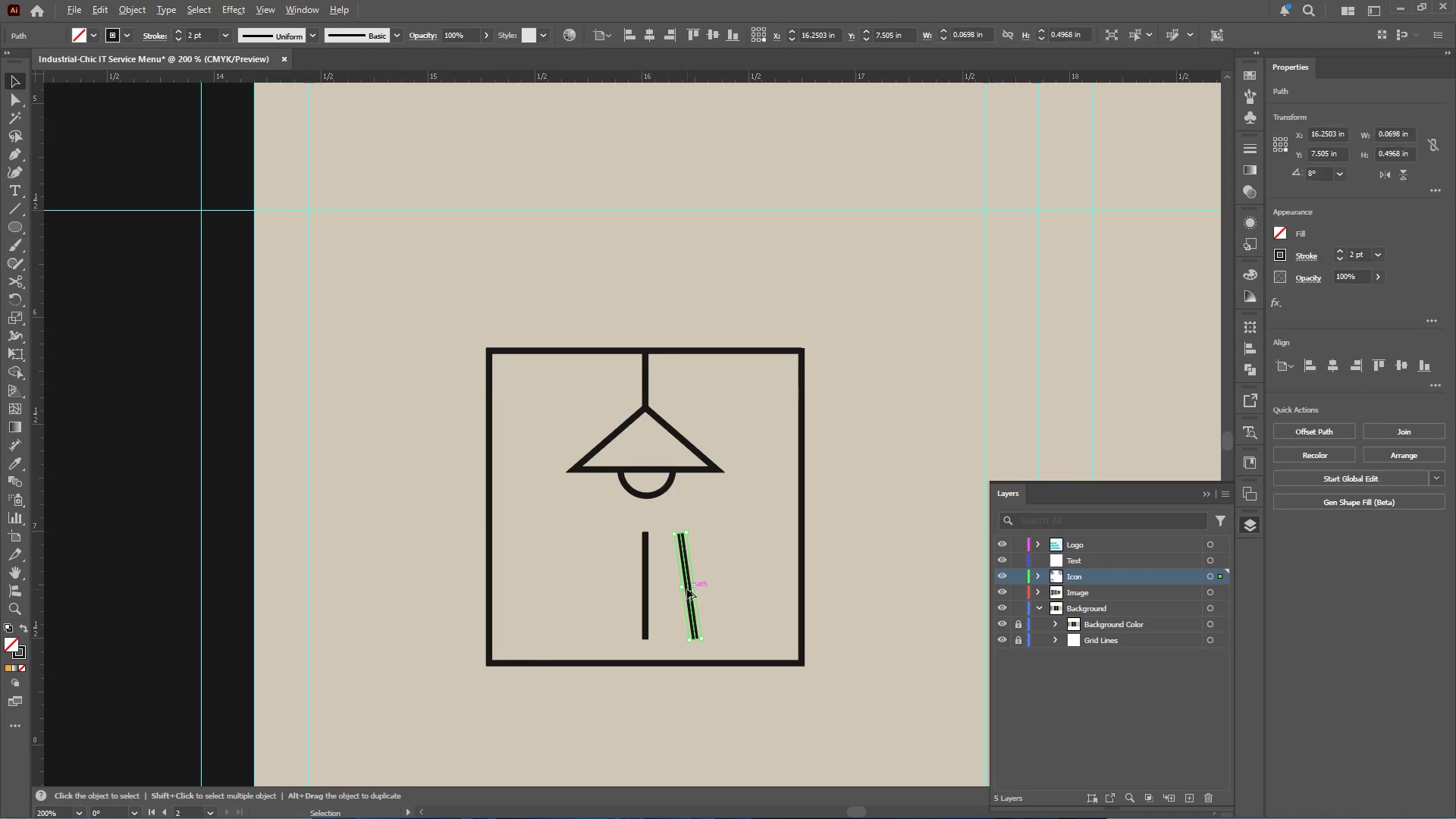 
hold_key(key=ShiftLeft, duration=0.94)
 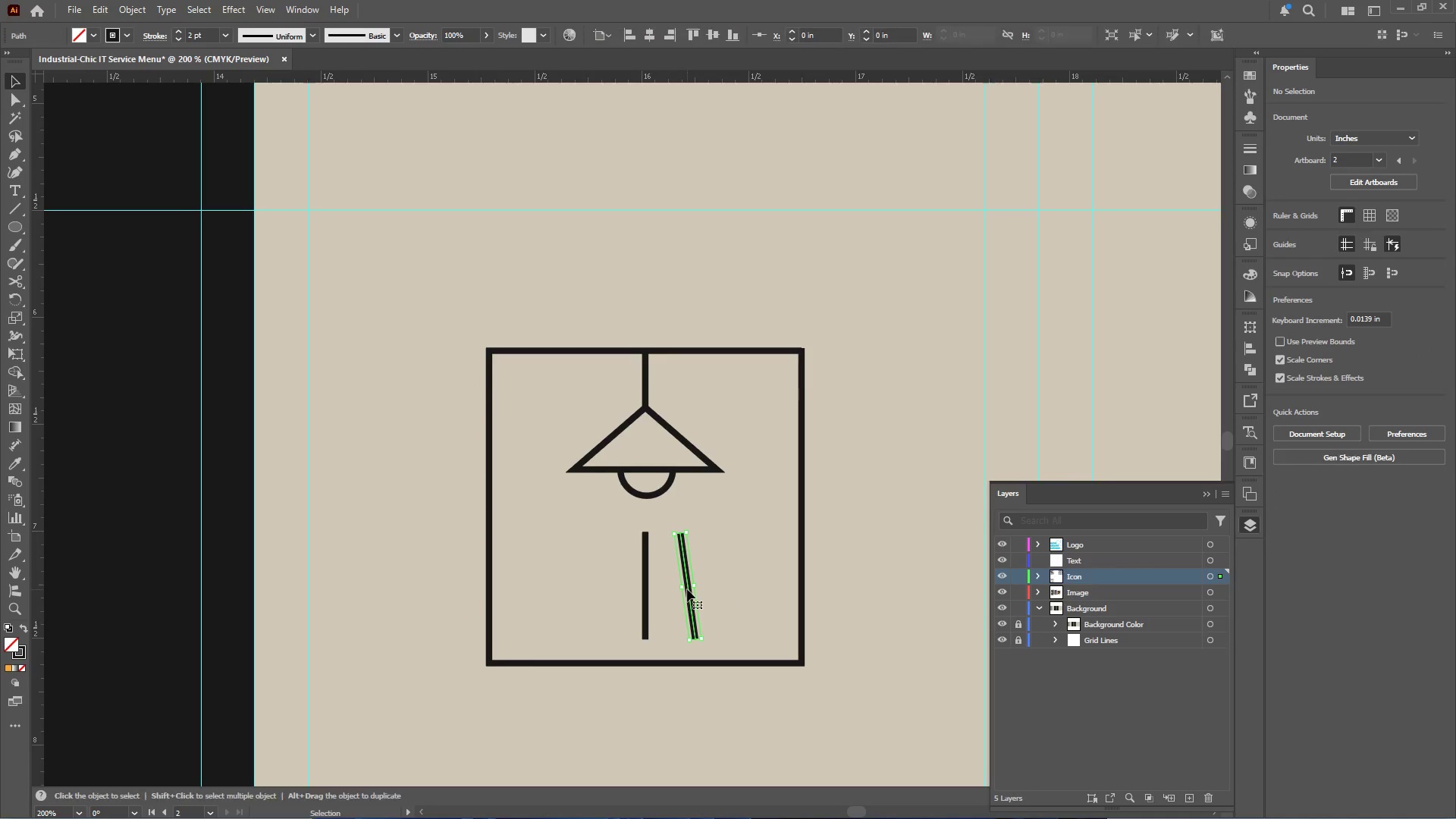 
hold_key(key=AltLeft, duration=4.55)
left_click_drag(start_coordinate=[687, 589], to_coordinate=[730, 589])
 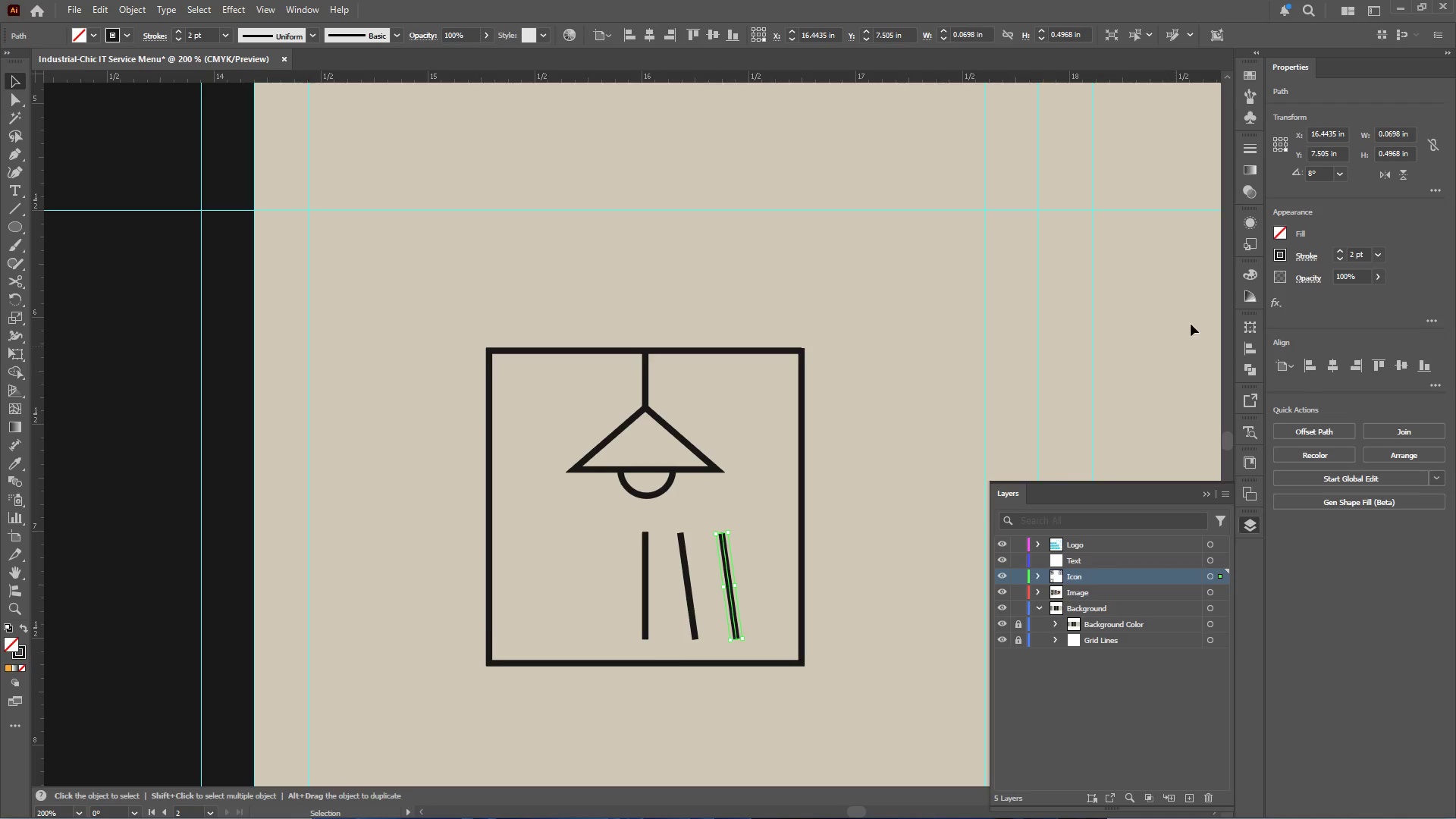 
hold_key(key=ShiftLeft, duration=3.84)
 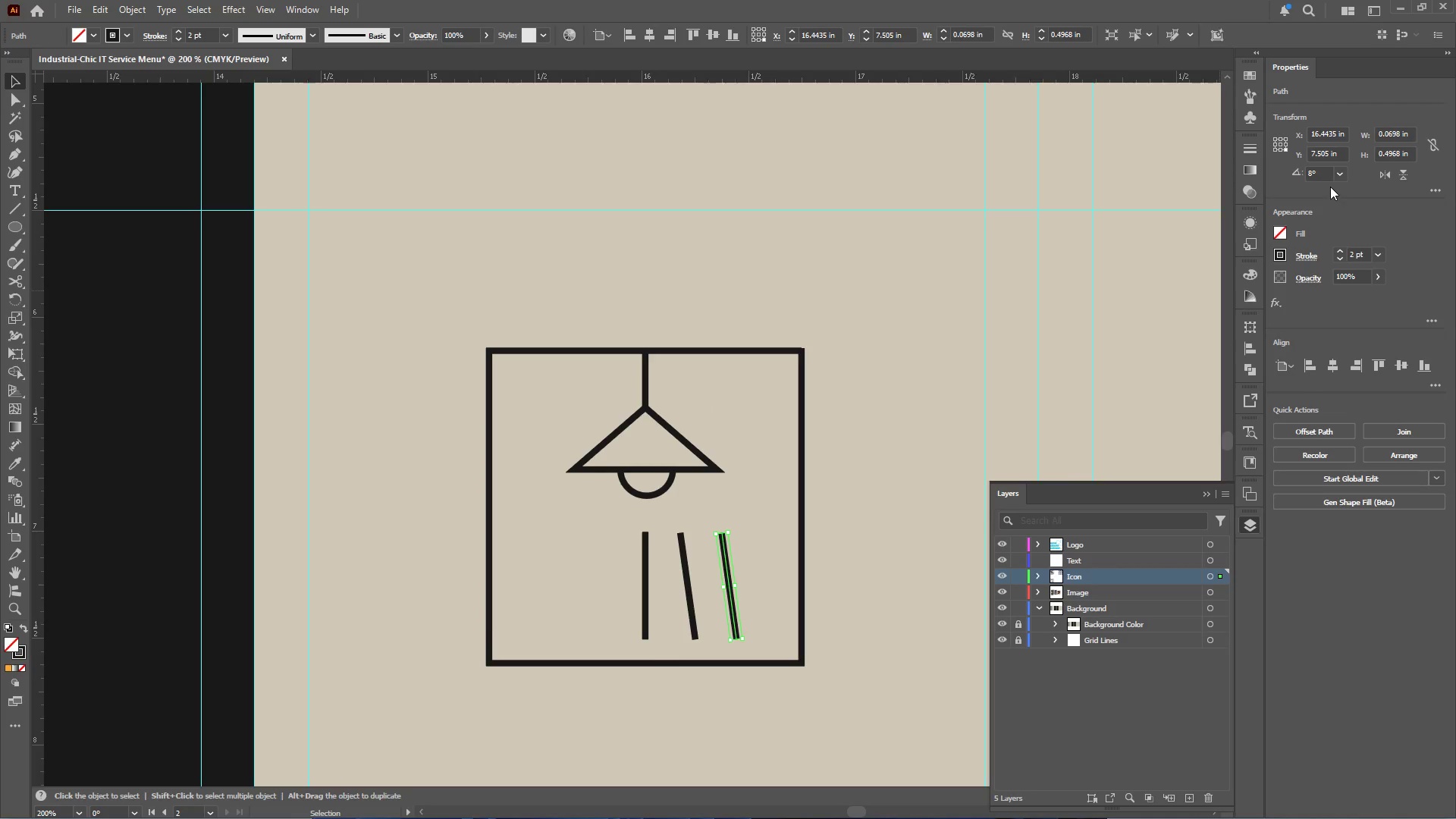 
left_click([1315, 174])
 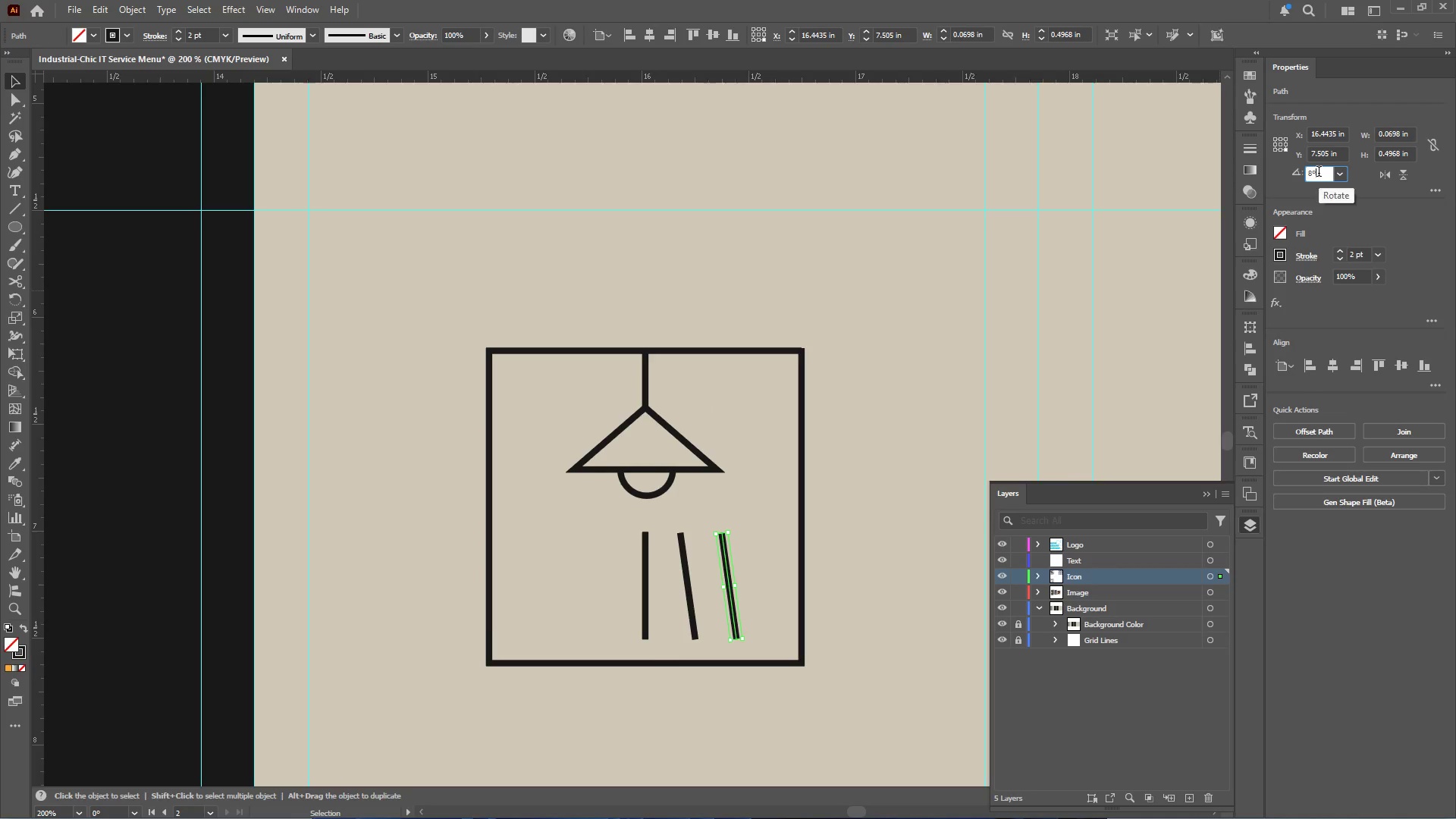 
scroll: coordinate [1319, 173], scroll_direction: up, amount: 7.0
 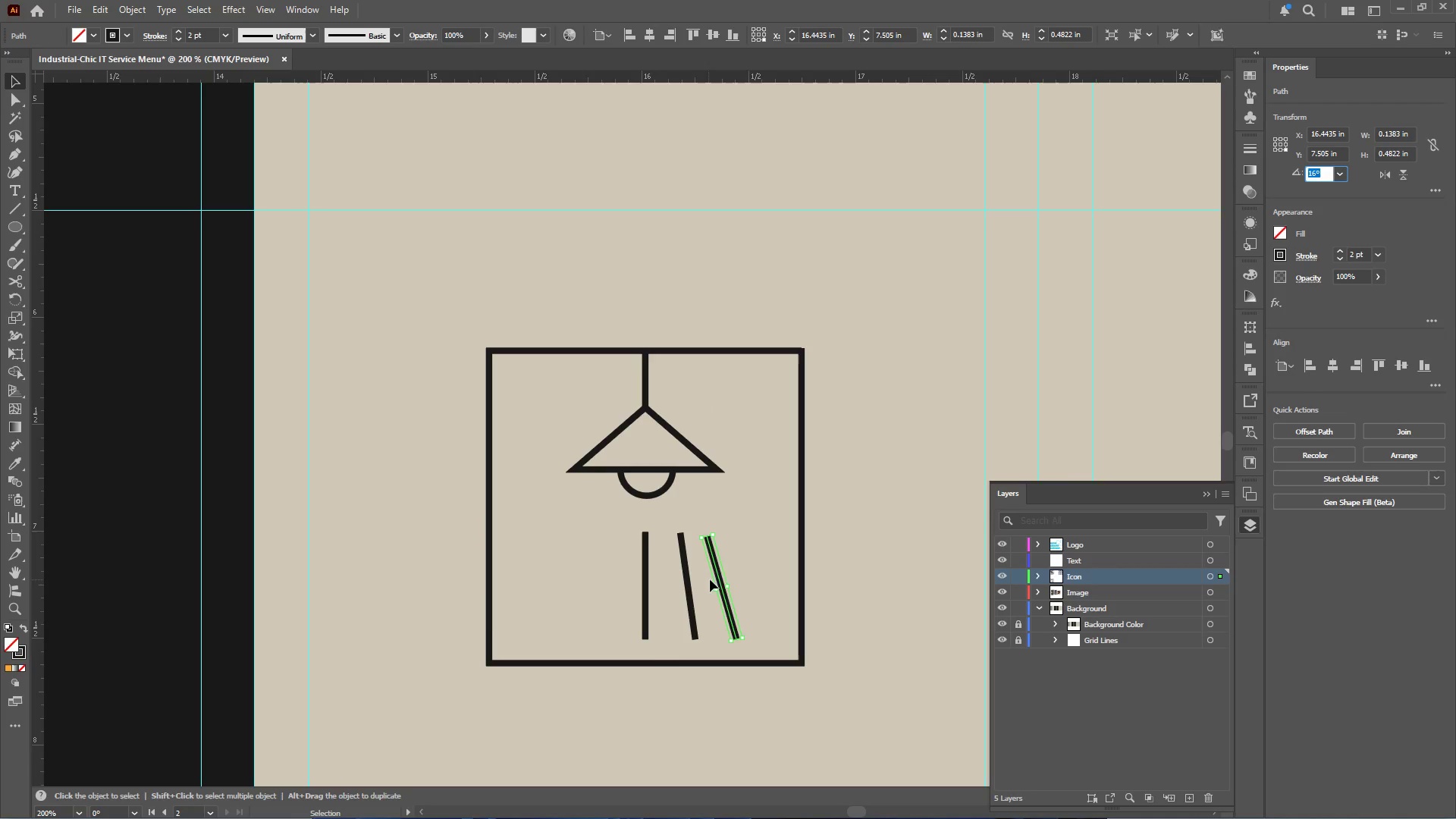 
left_click_drag(start_coordinate=[717, 567], to_coordinate=[725, 565])
 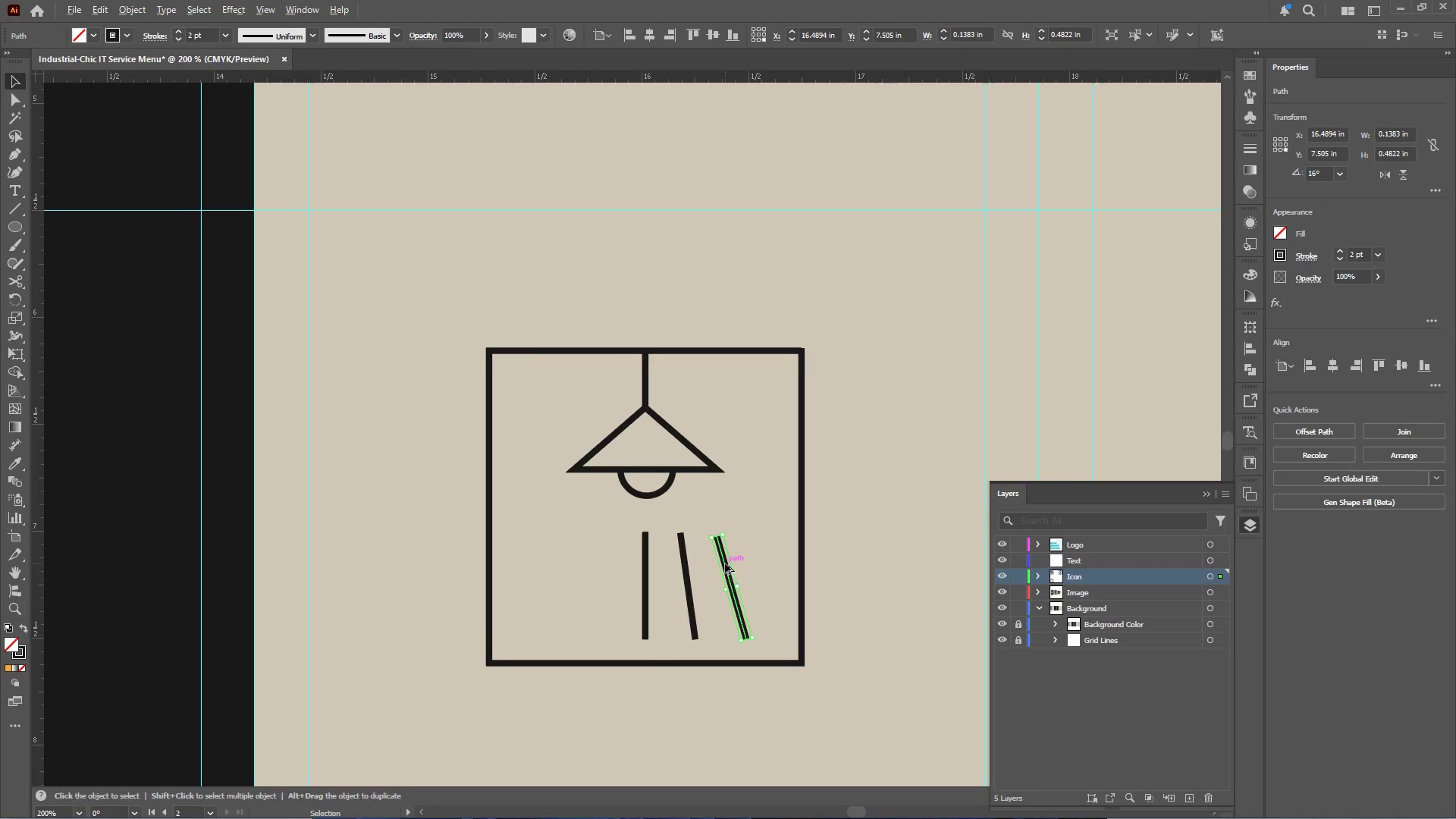 
hold_key(key=ShiftLeft, duration=1.06)
 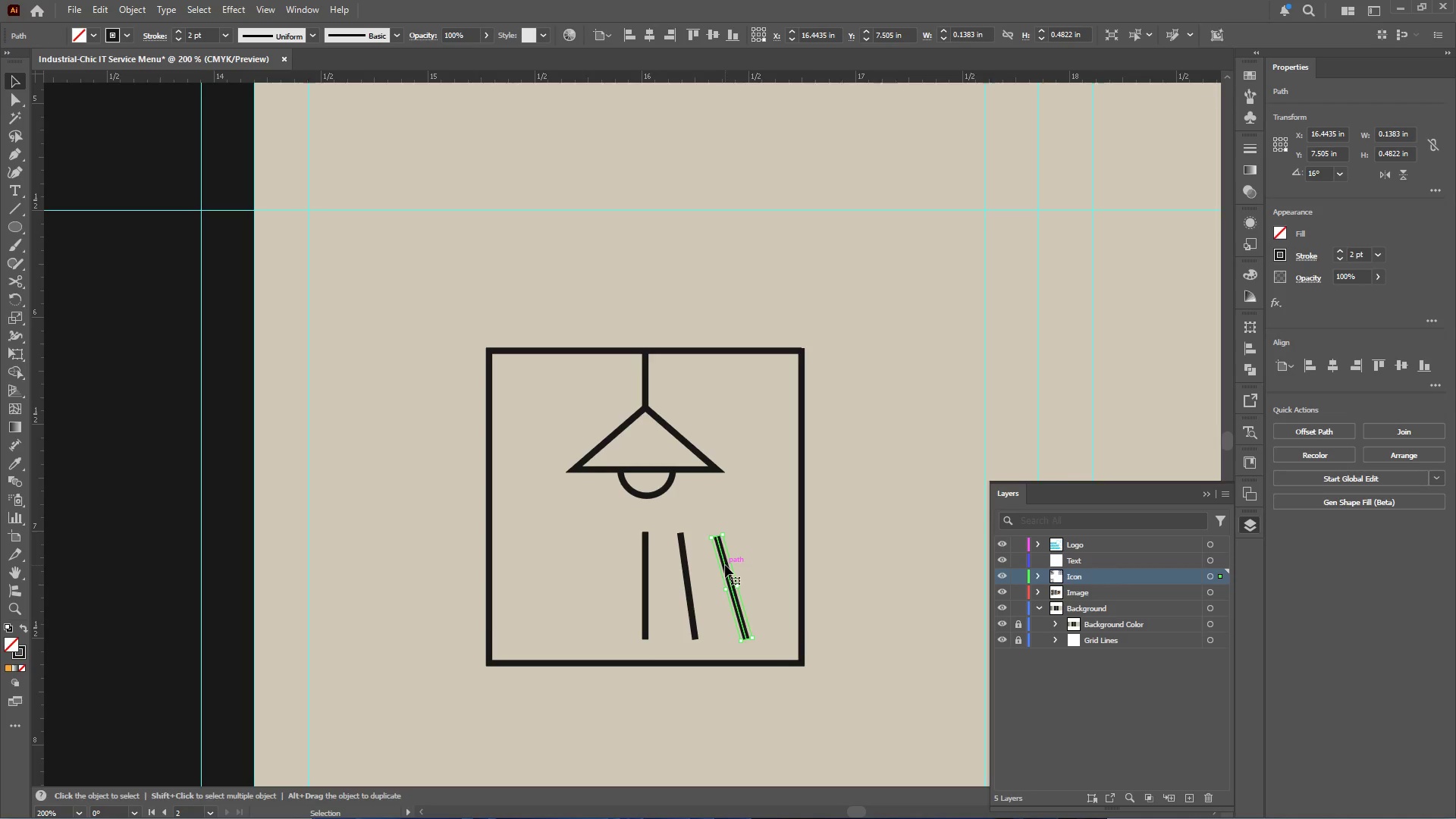 
hold_key(key=AltLeft, duration=0.59)
 